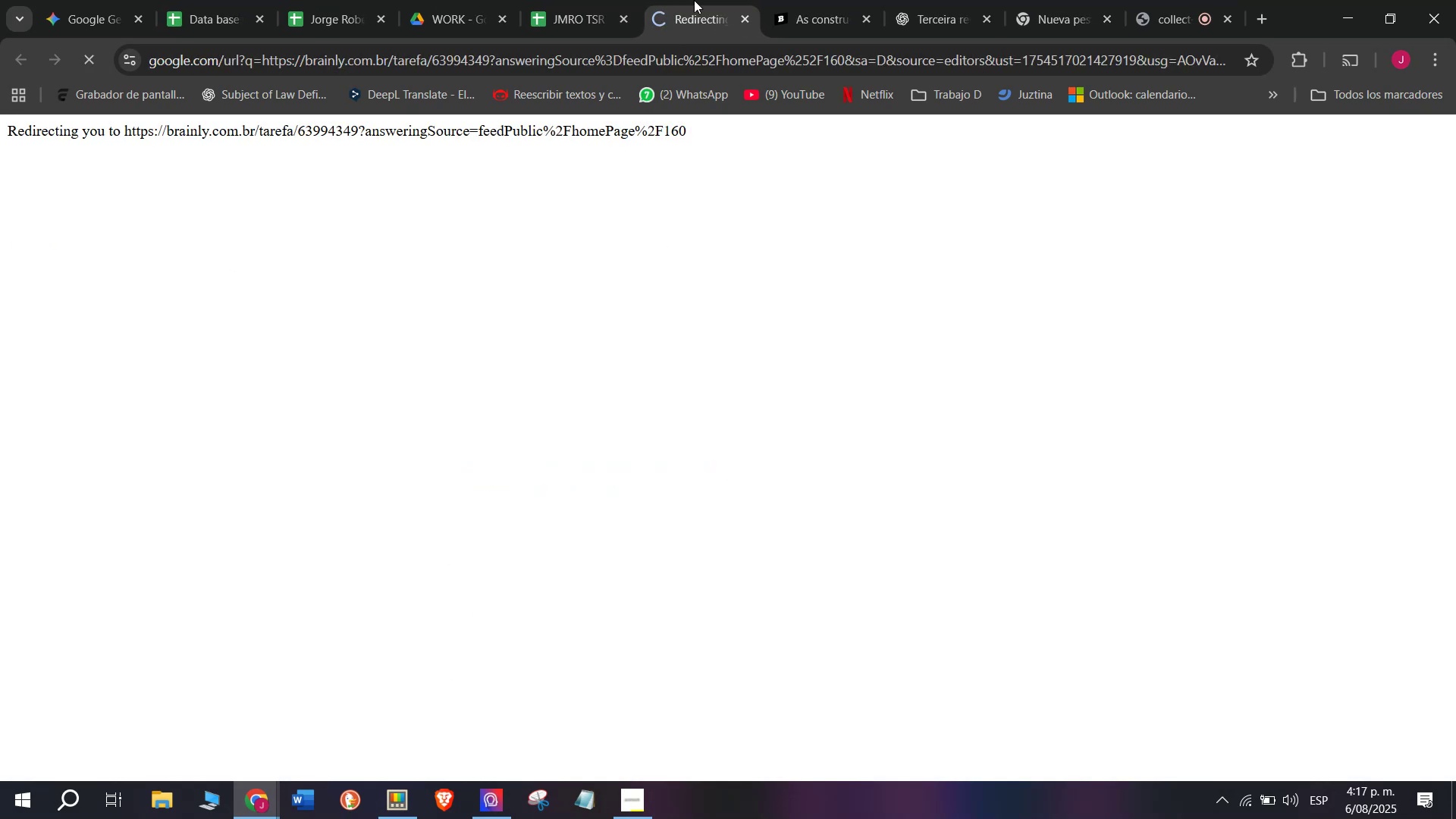 
left_click([812, 0])
 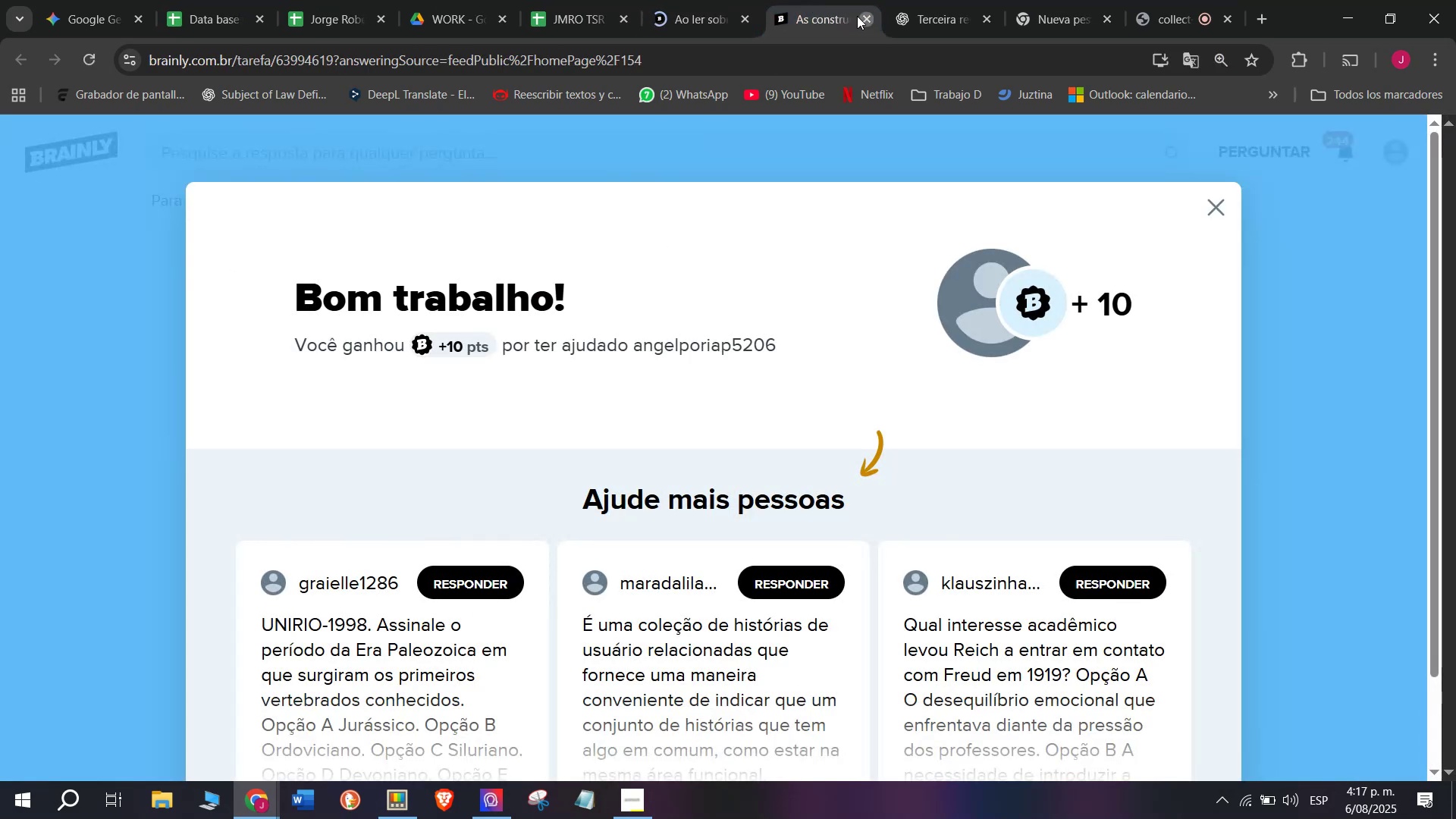 
double_click([722, 0])
 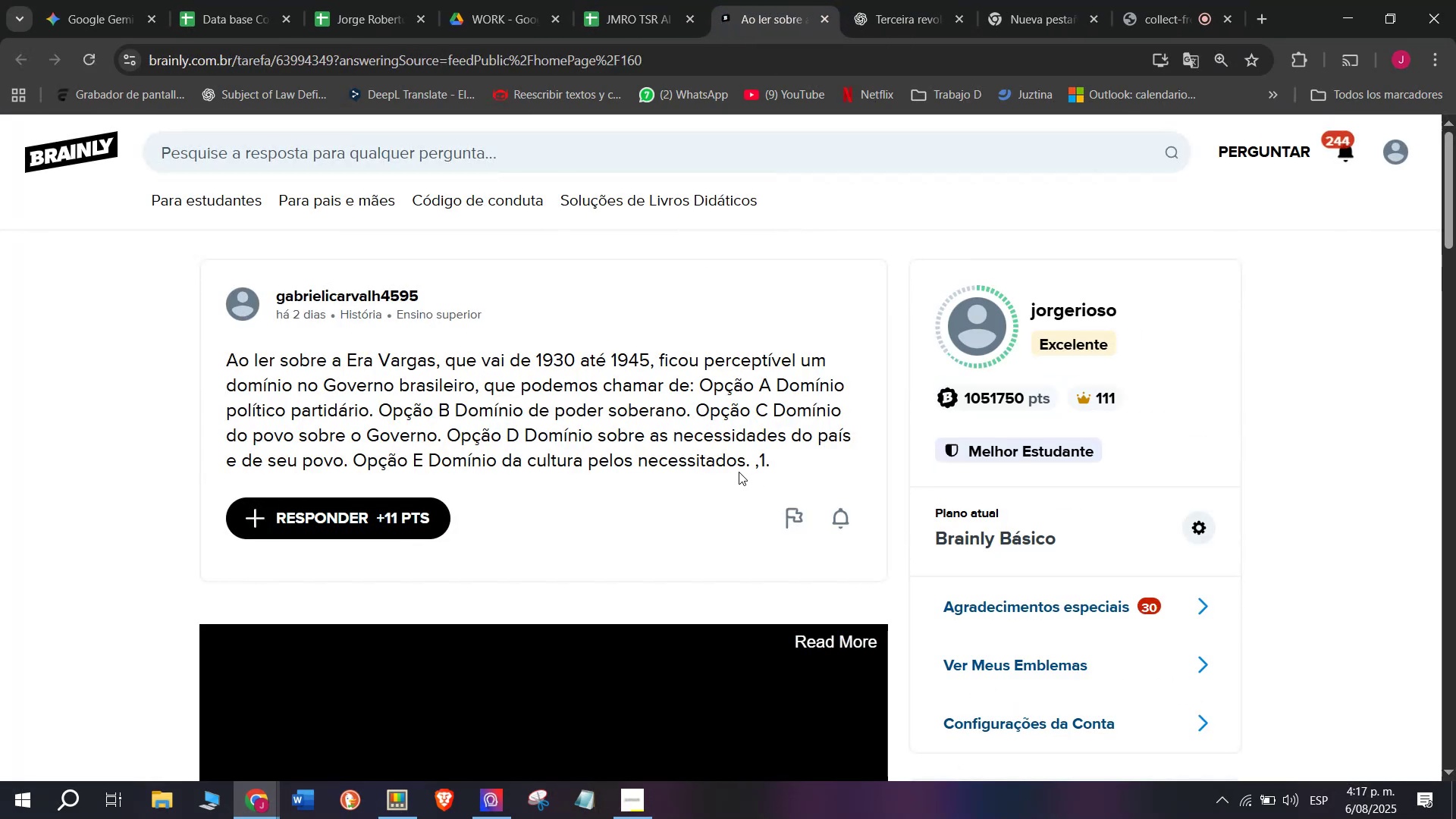 
left_click_drag(start_coordinate=[751, 467], to_coordinate=[175, 353])
 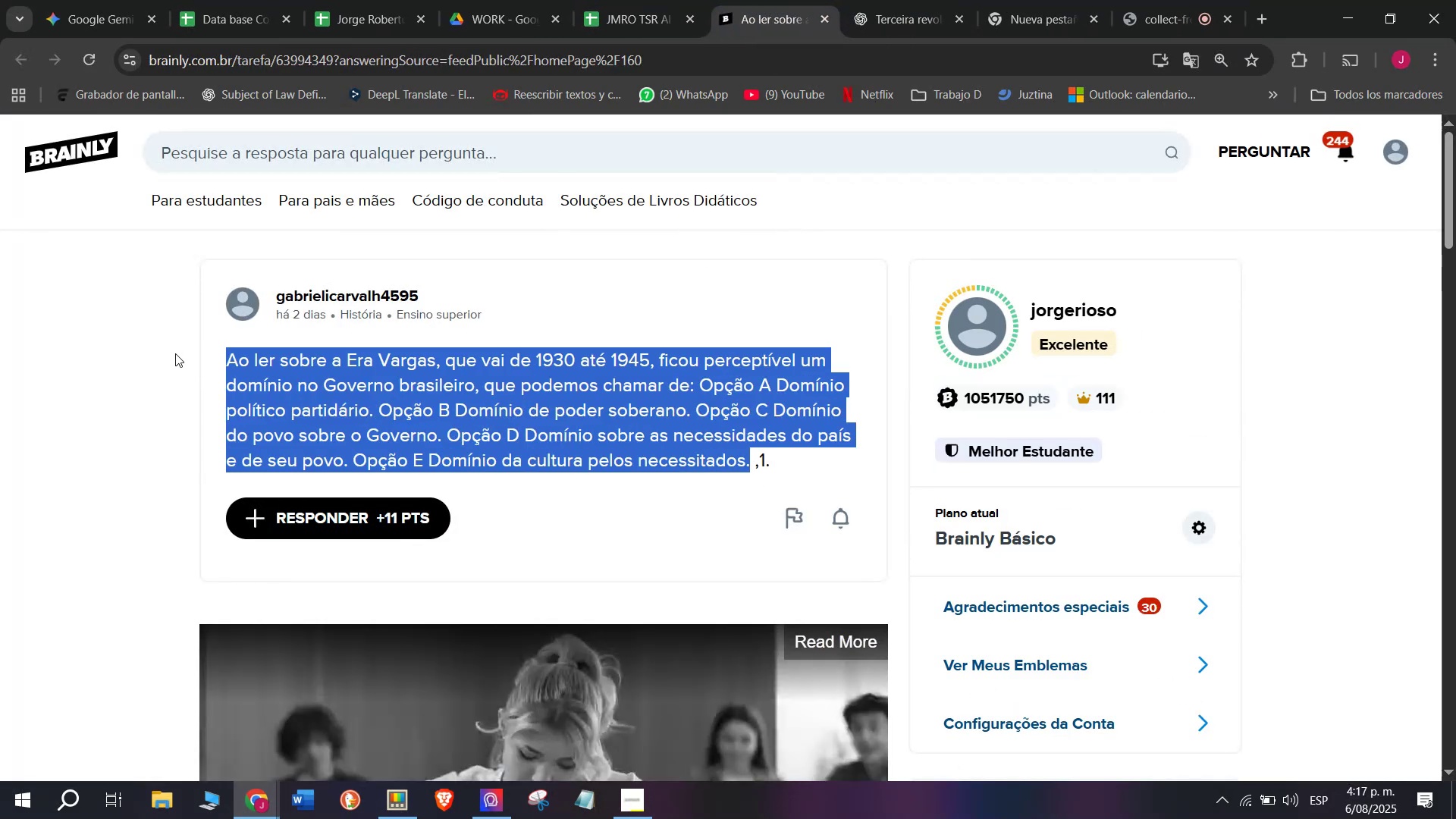 
key(Control+ControlLeft)
 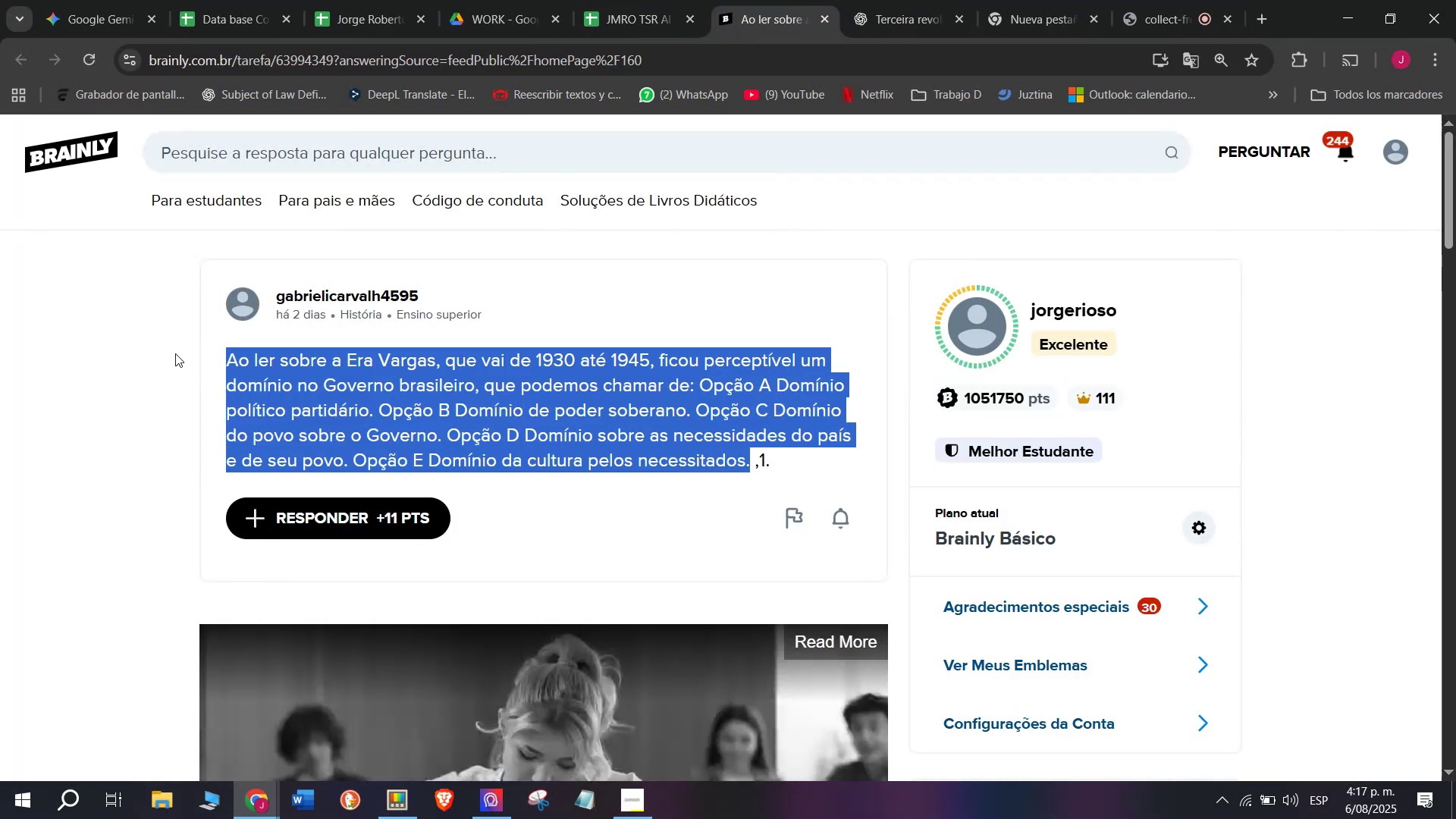 
key(Break)
 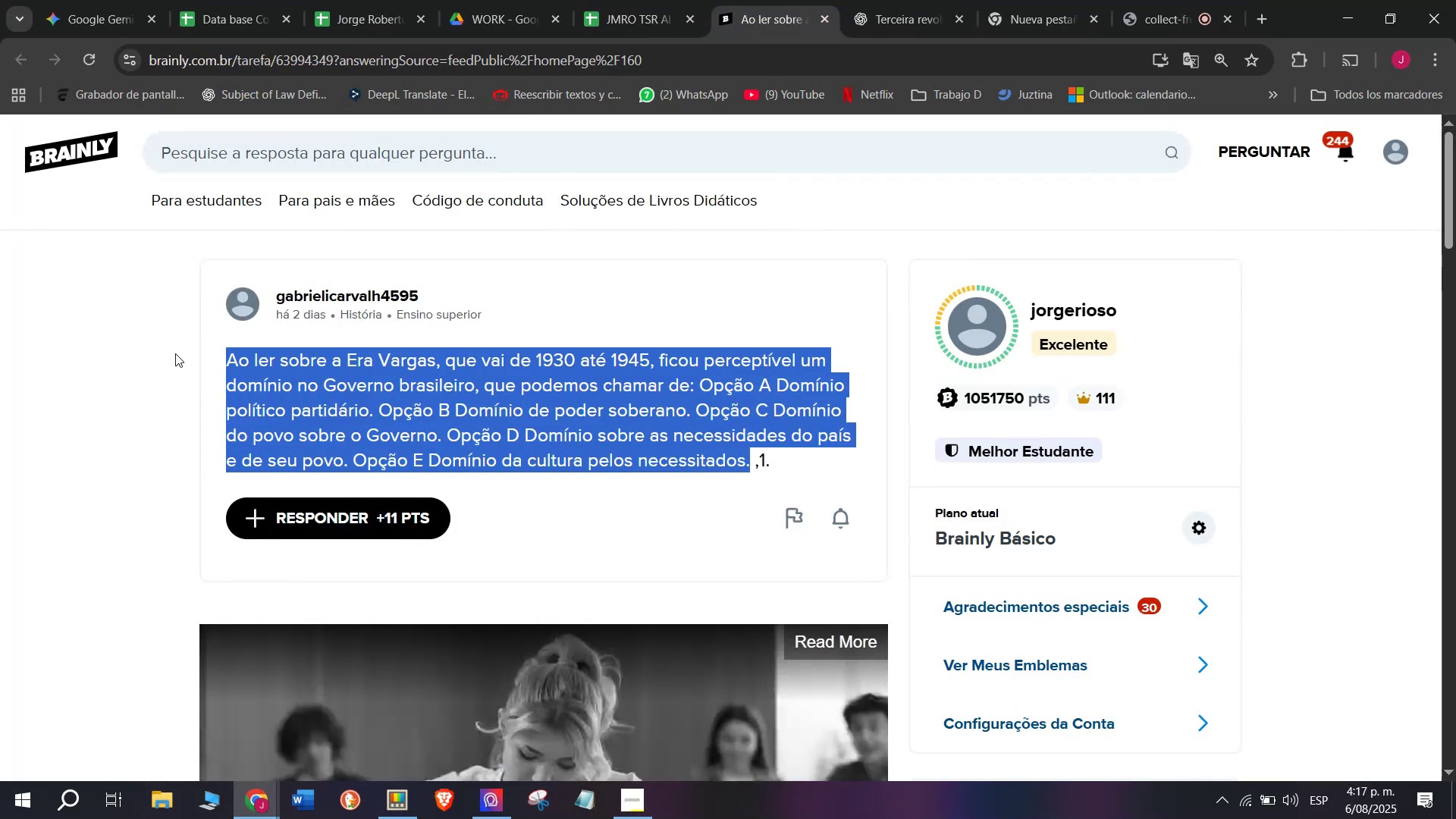 
key(Control+C)
 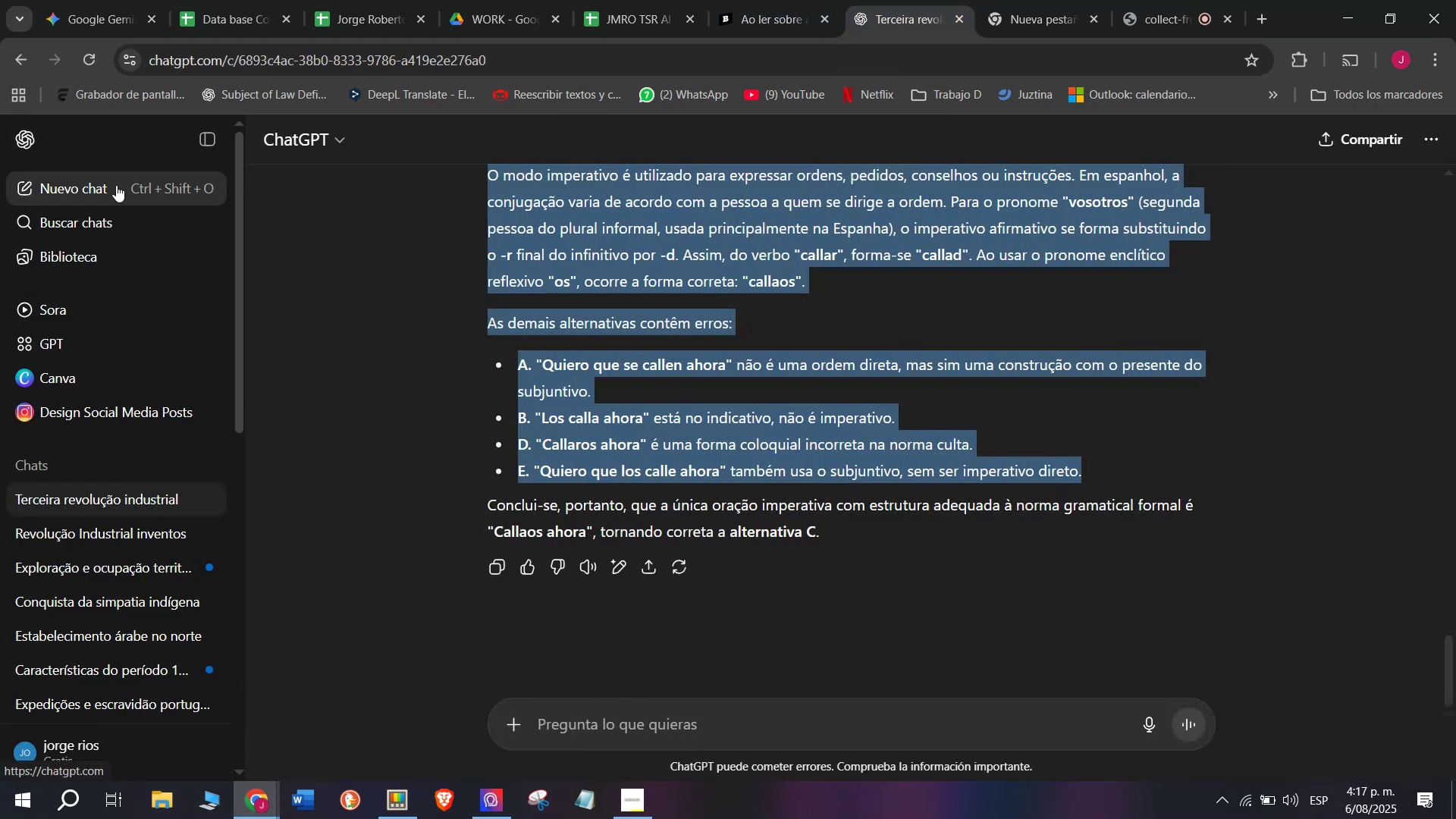 
wait(6.77)
 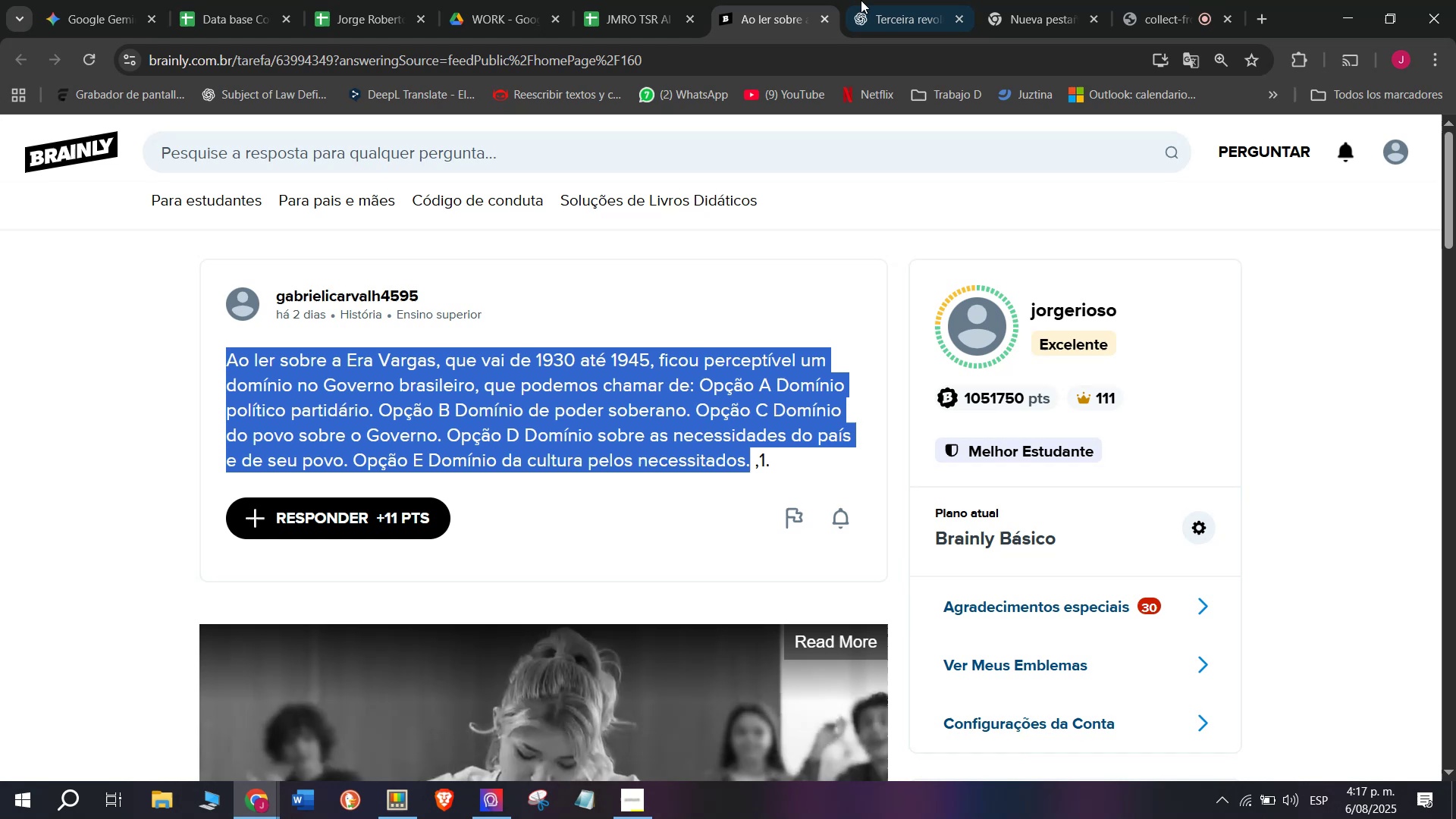 
key(Meta+MetaLeft)
 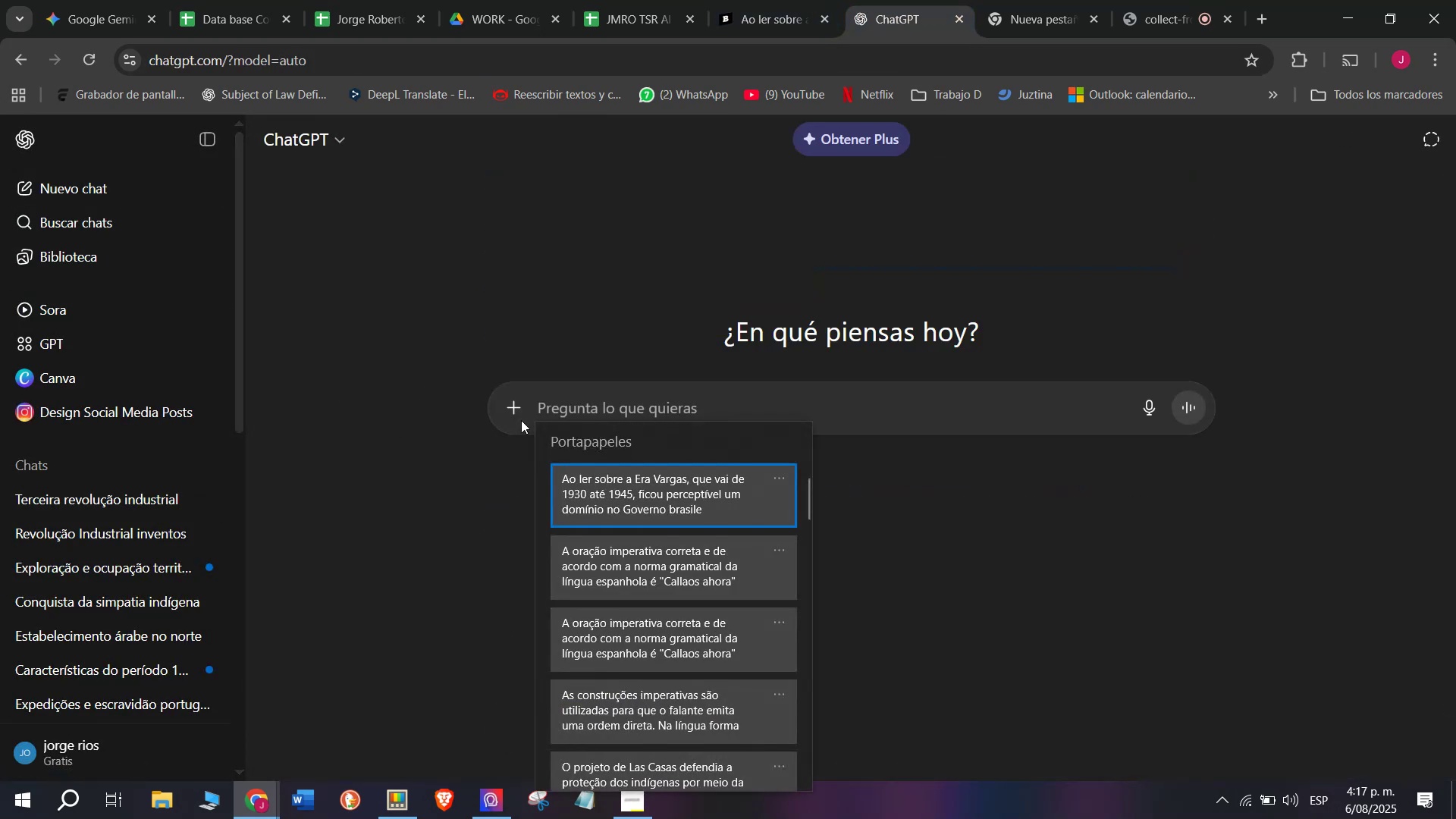 
key(C)
 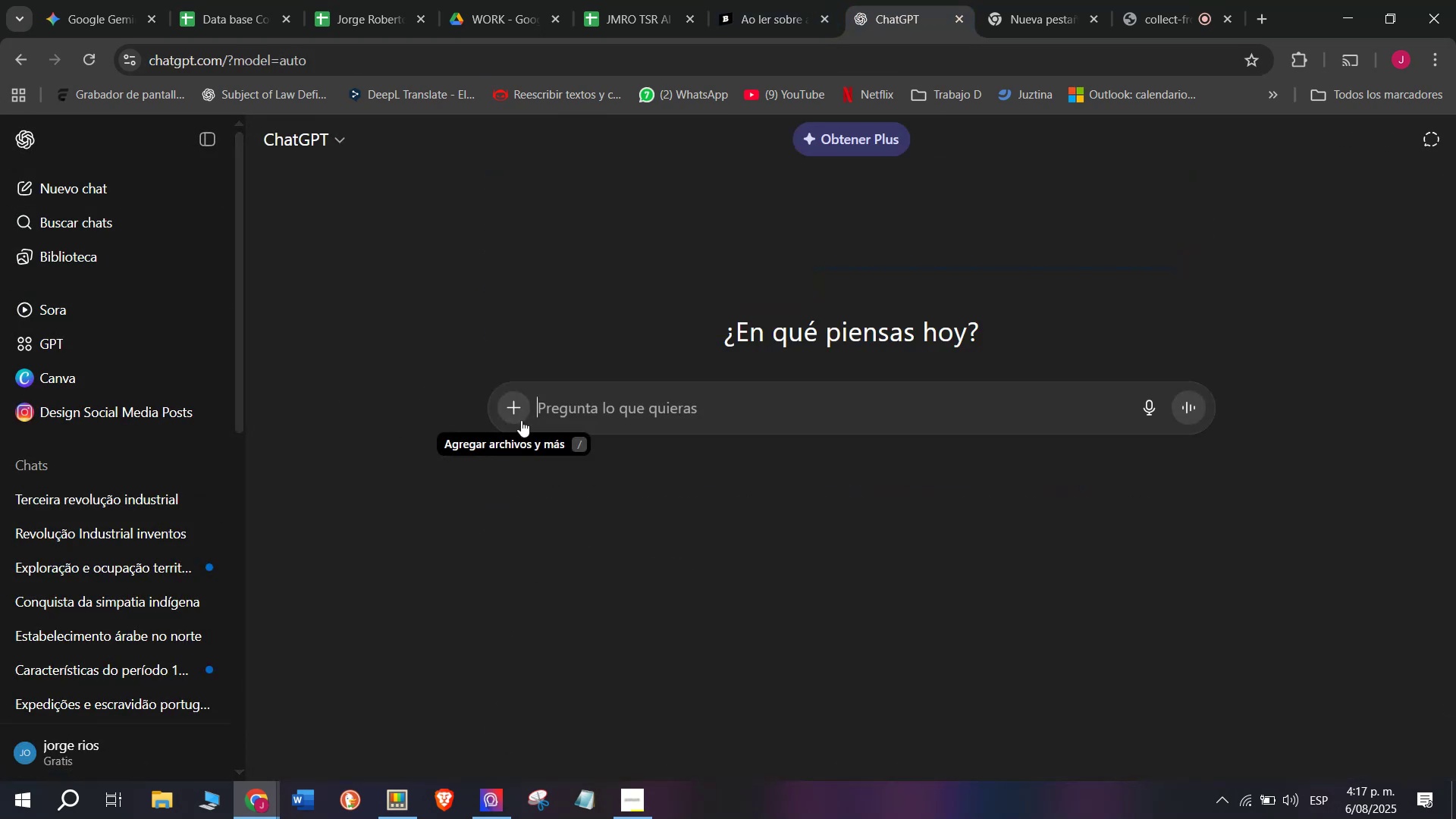 
key(Meta+V)
 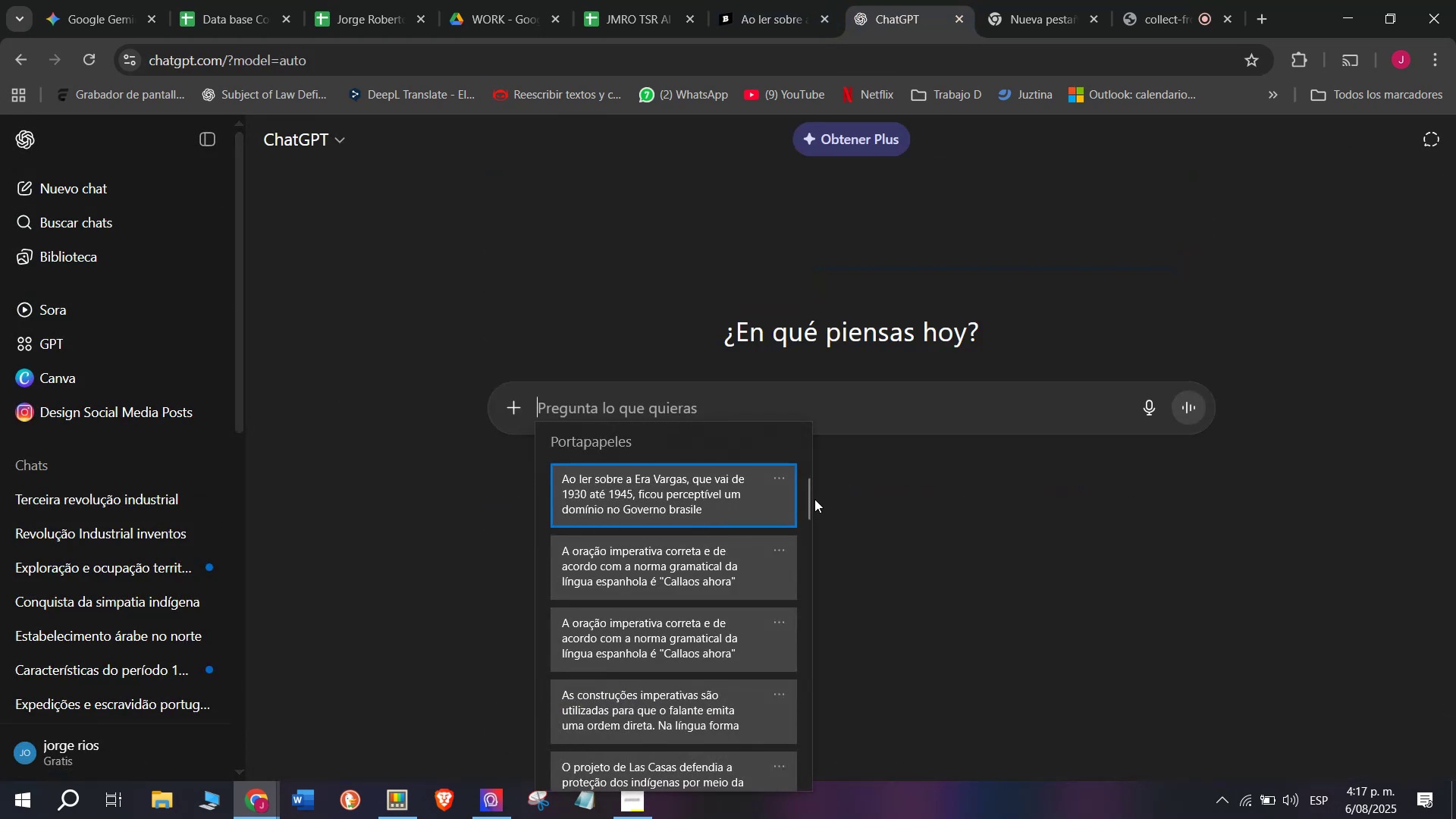 
left_click_drag(start_coordinate=[808, 497], to_coordinate=[792, 818])
 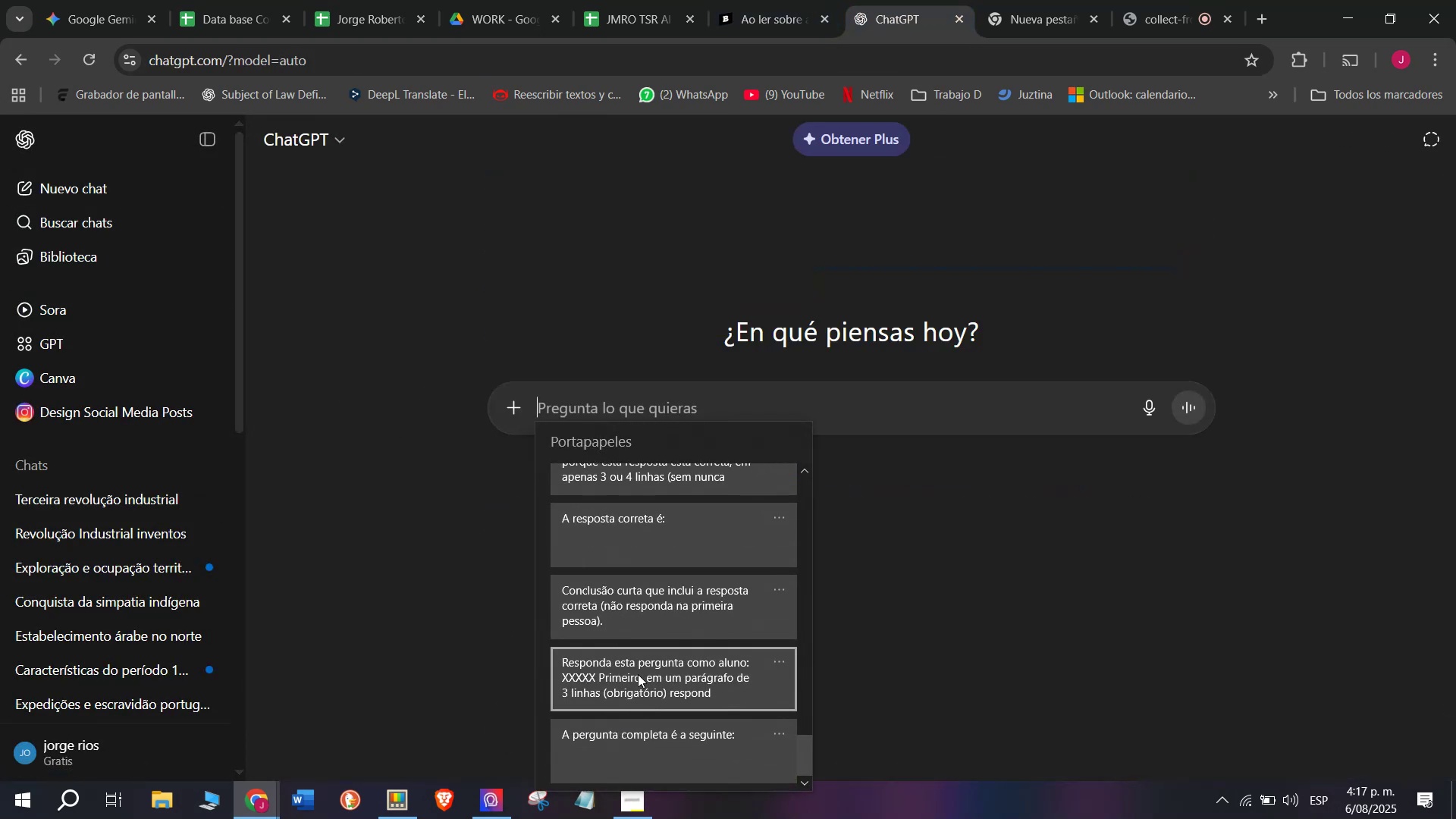 
left_click([636, 668])
 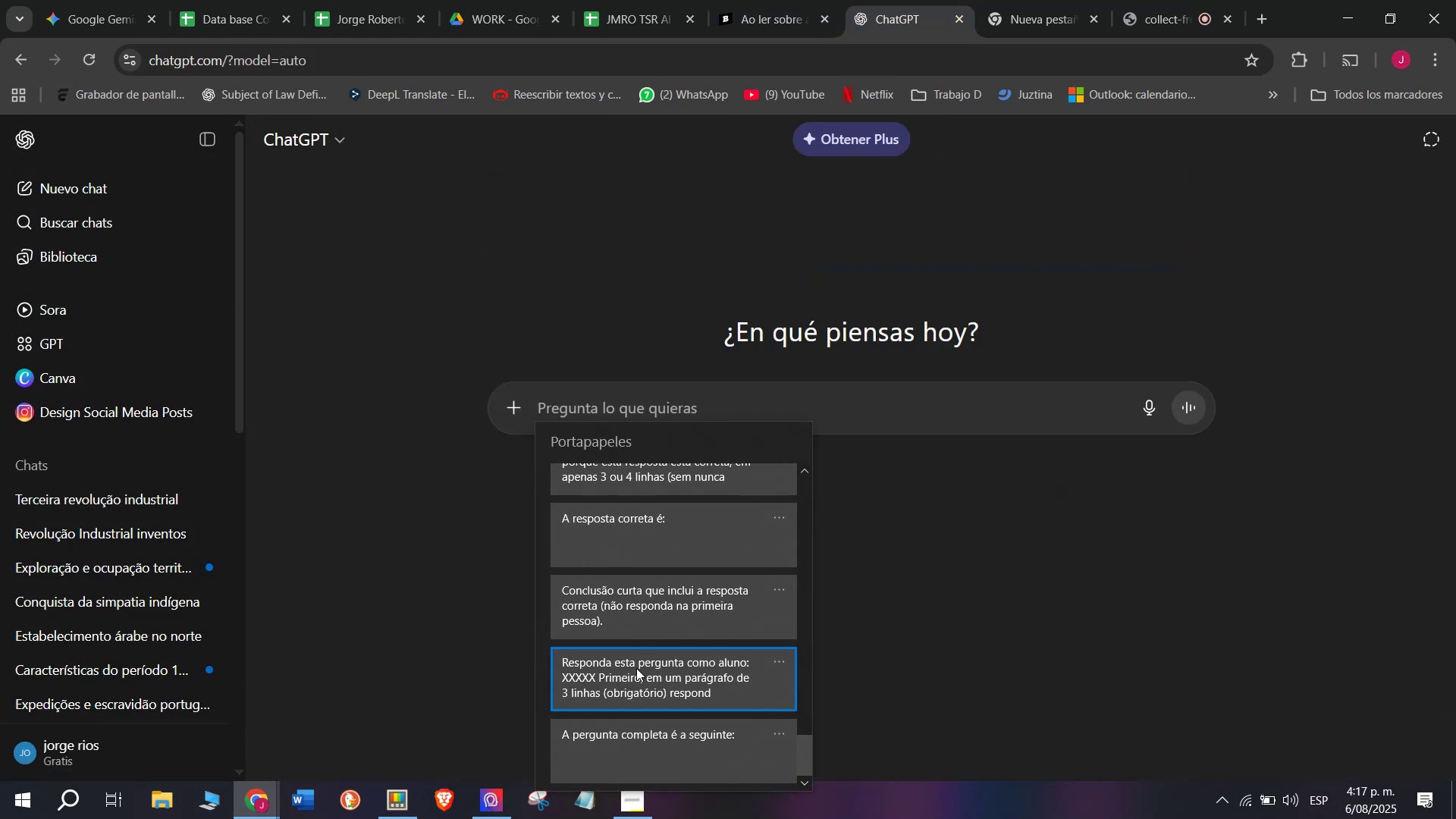 
key(Control+ControlLeft)
 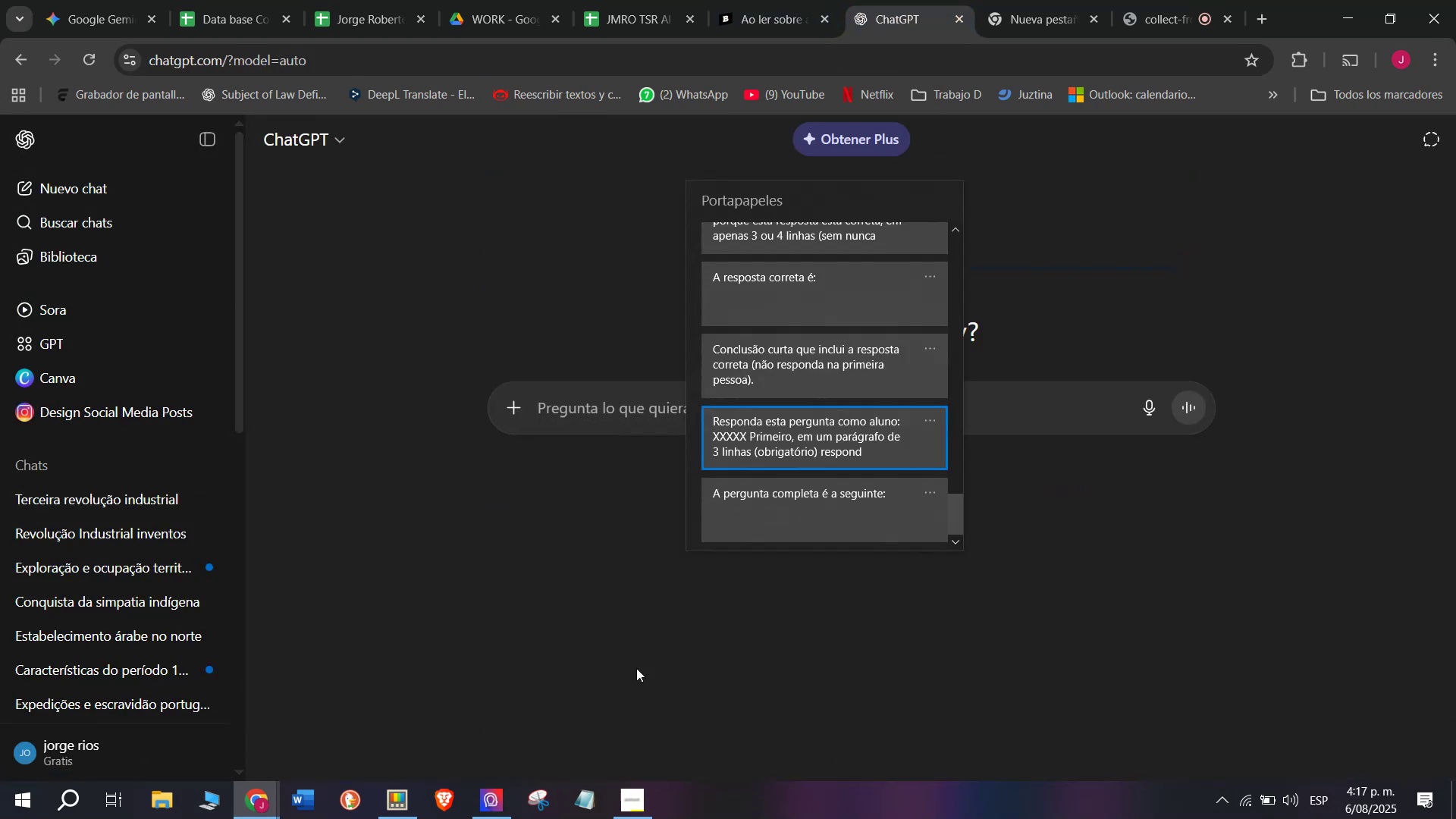 
key(Control+V)
 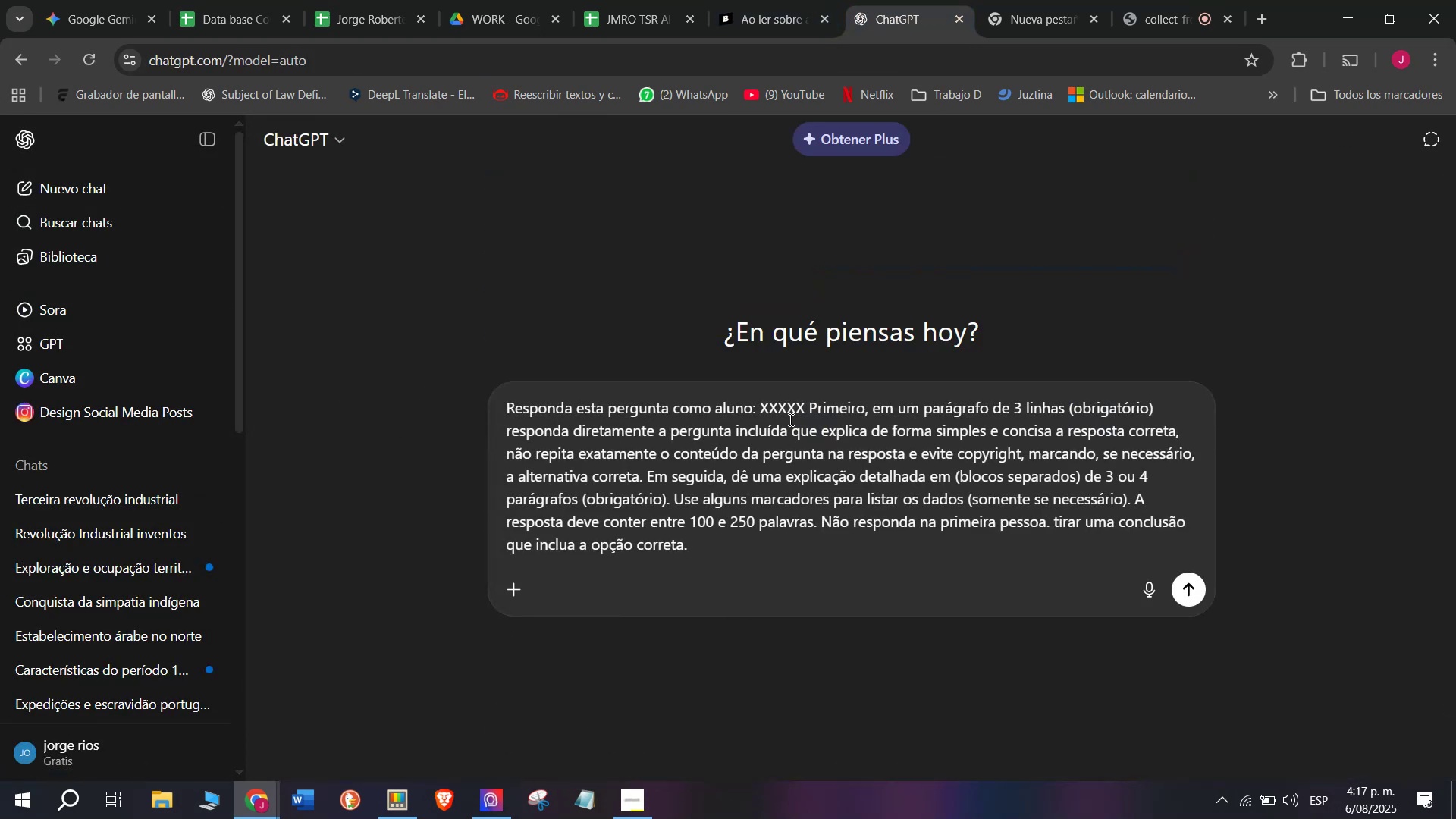 
left_click_drag(start_coordinate=[804, 411], to_coordinate=[763, 416])
 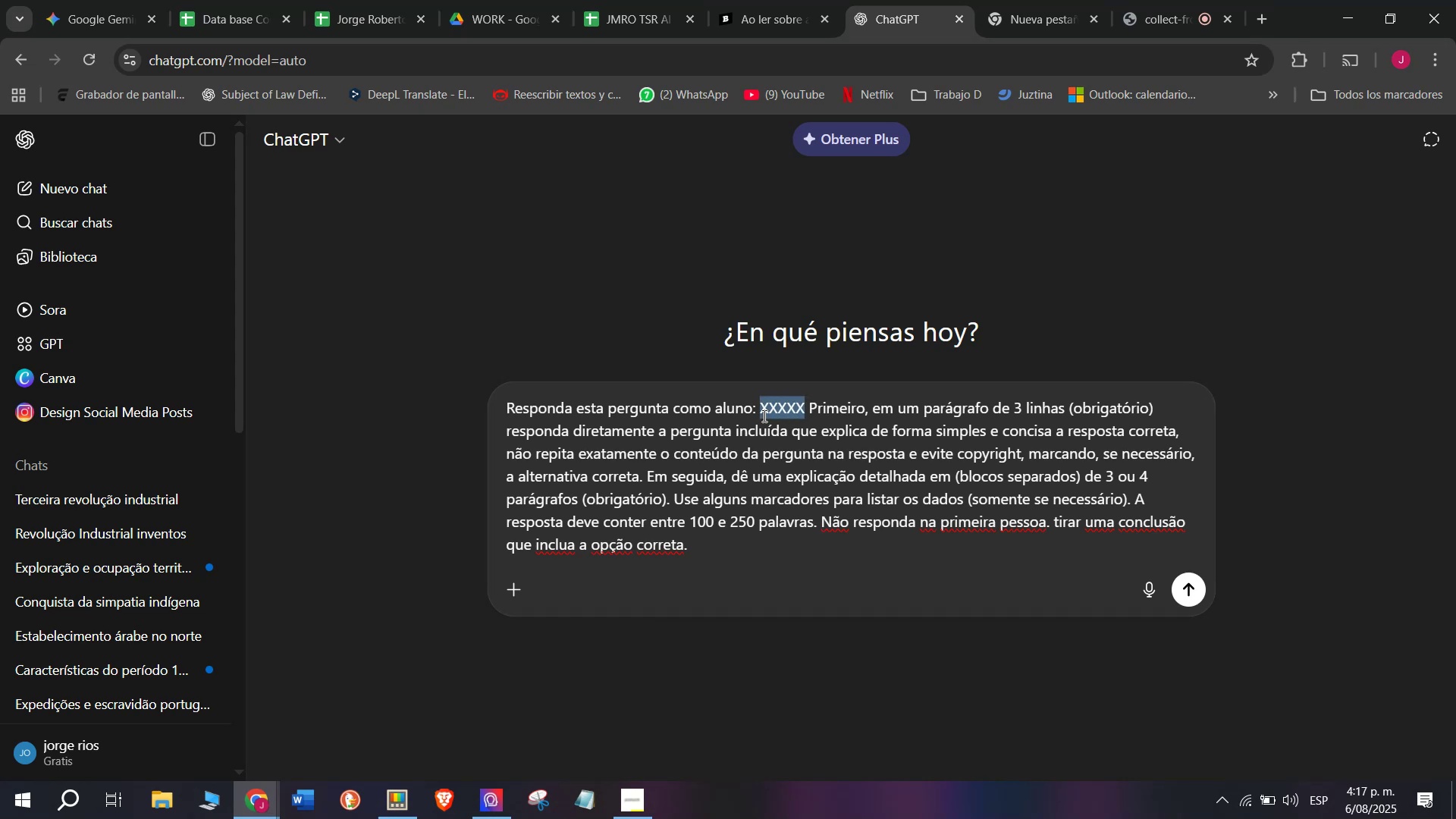 
key(Meta+MetaLeft)
 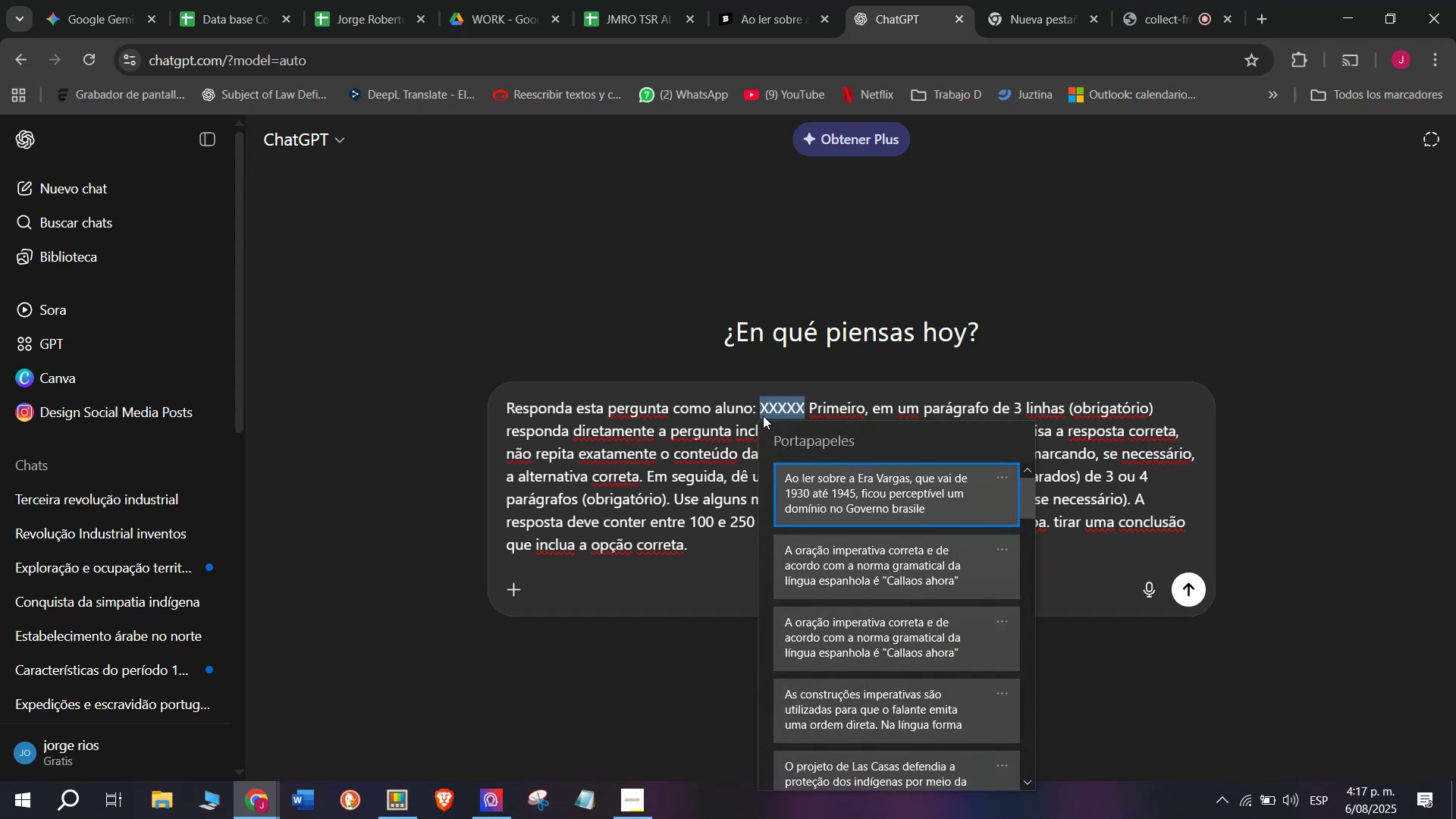 
key(C)
 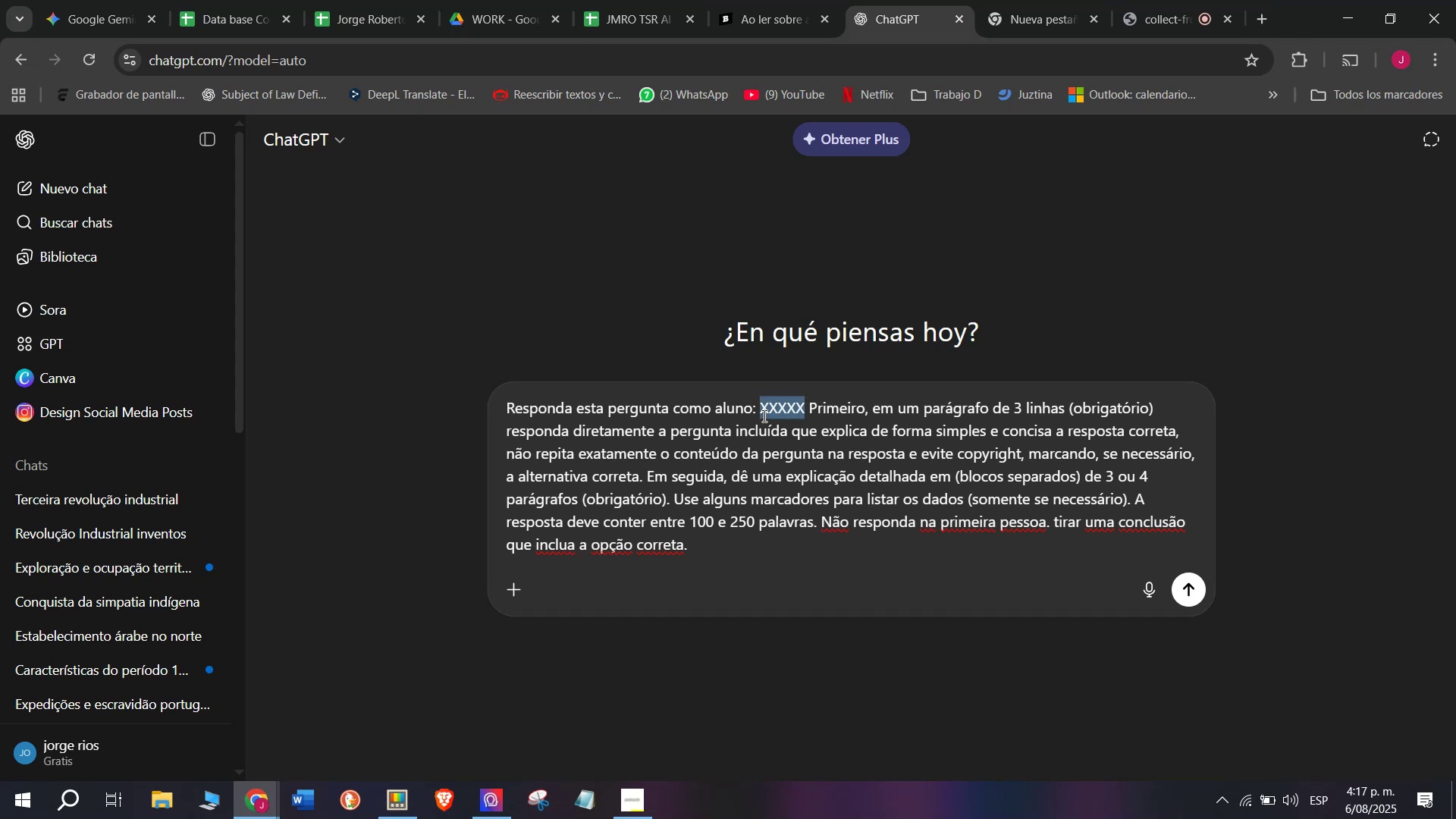 
key(Meta+V)
 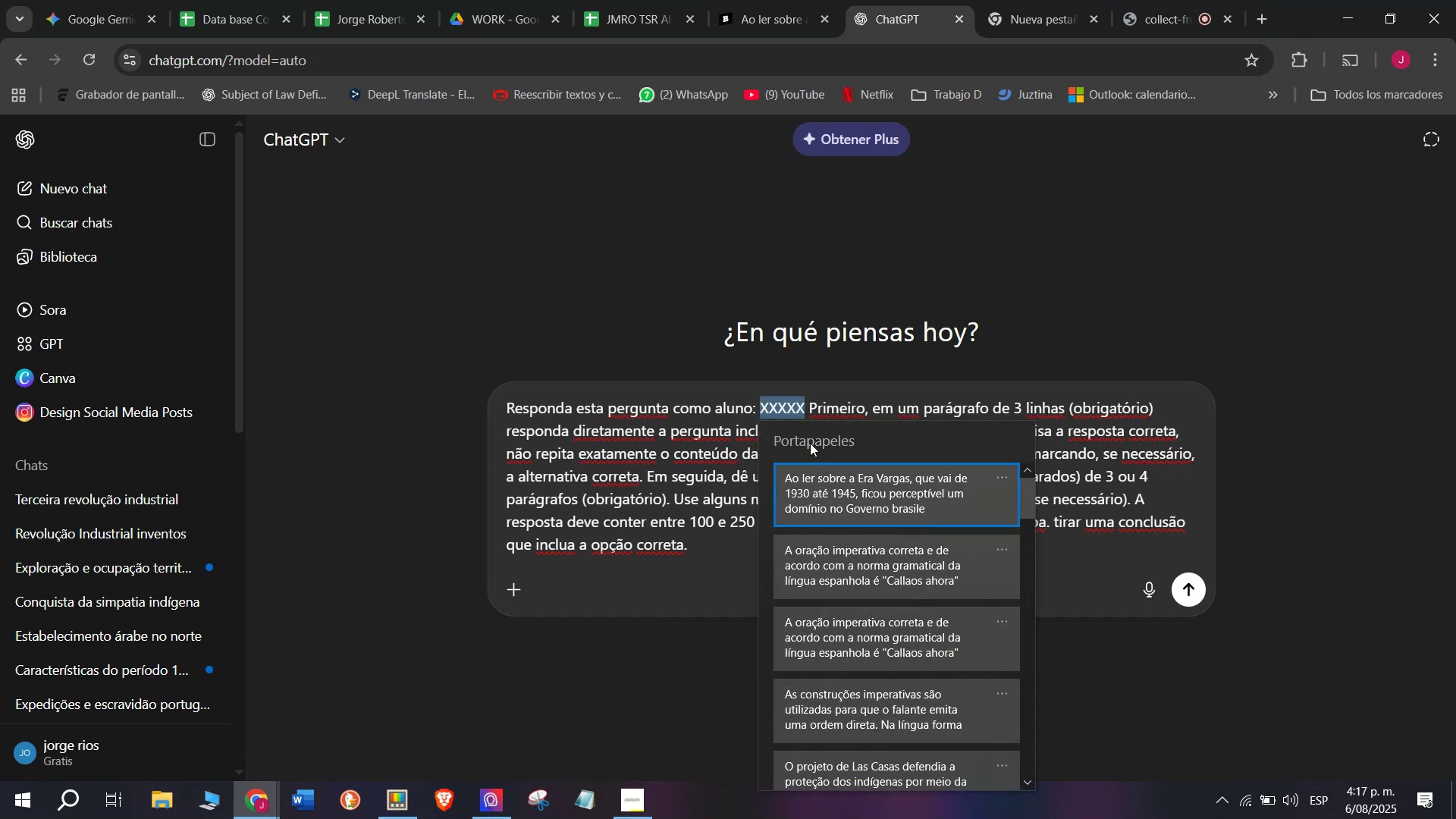 
left_click([830, 494])
 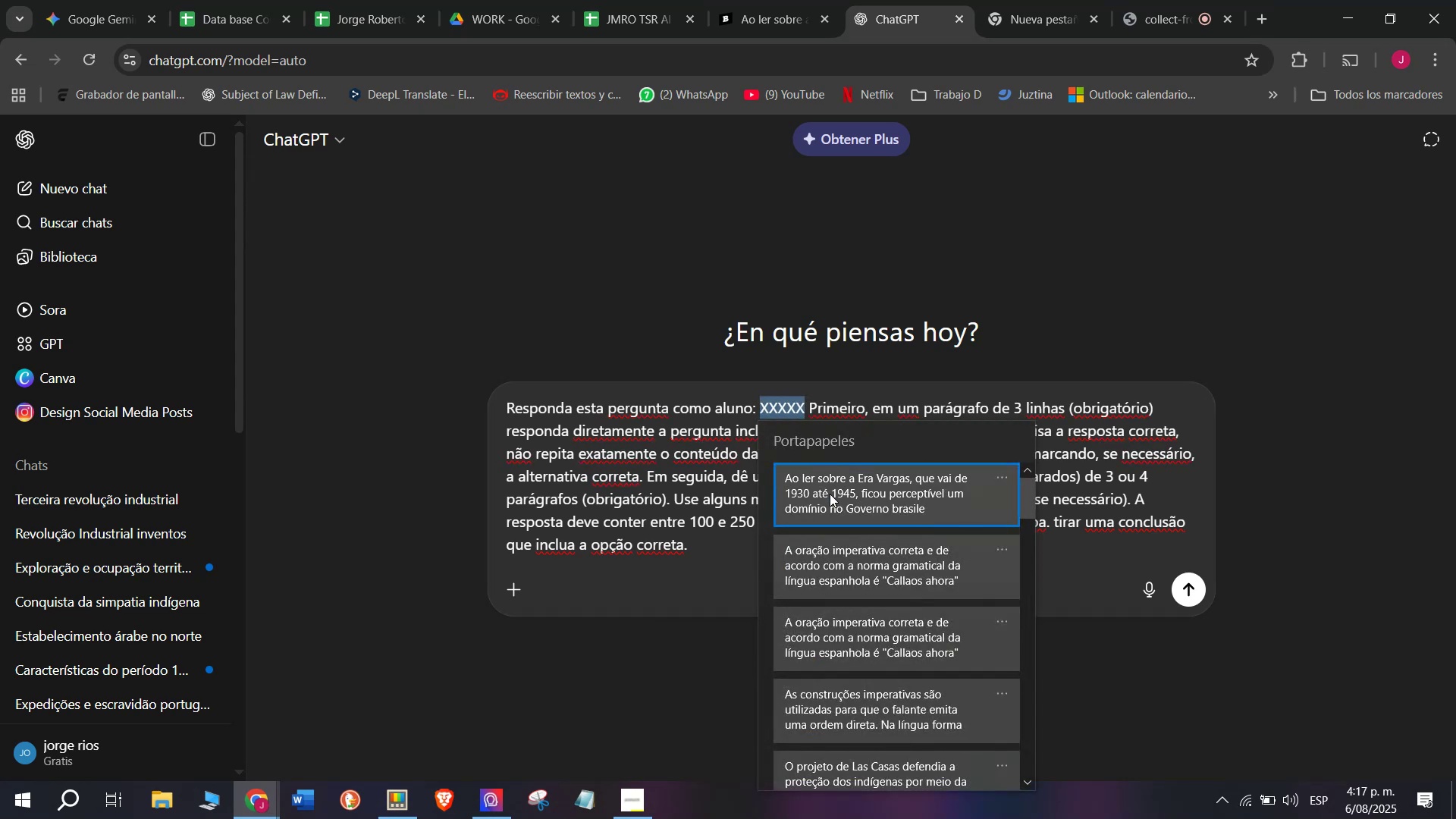 
key(Control+ControlLeft)
 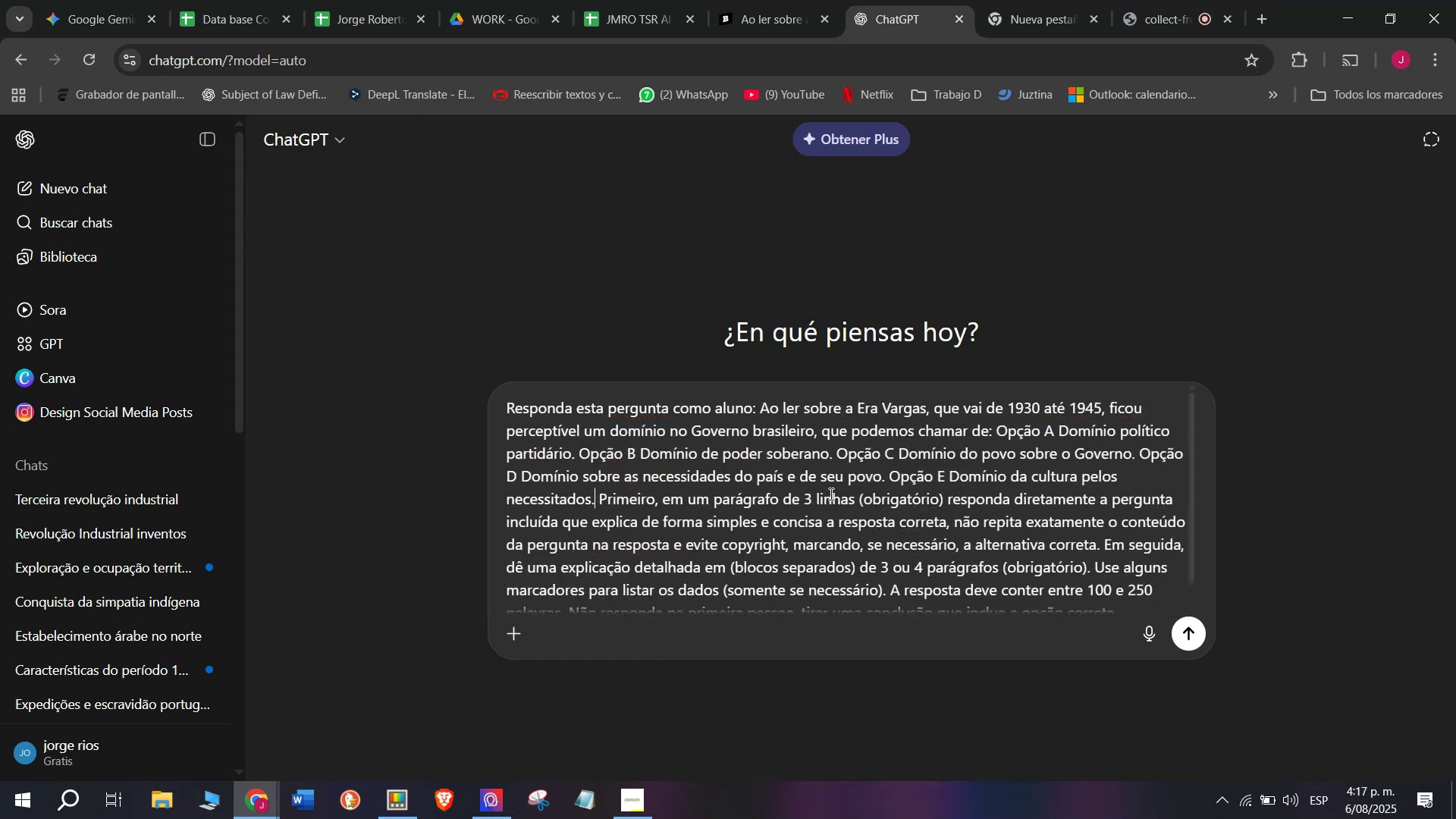 
key(Control+V)
 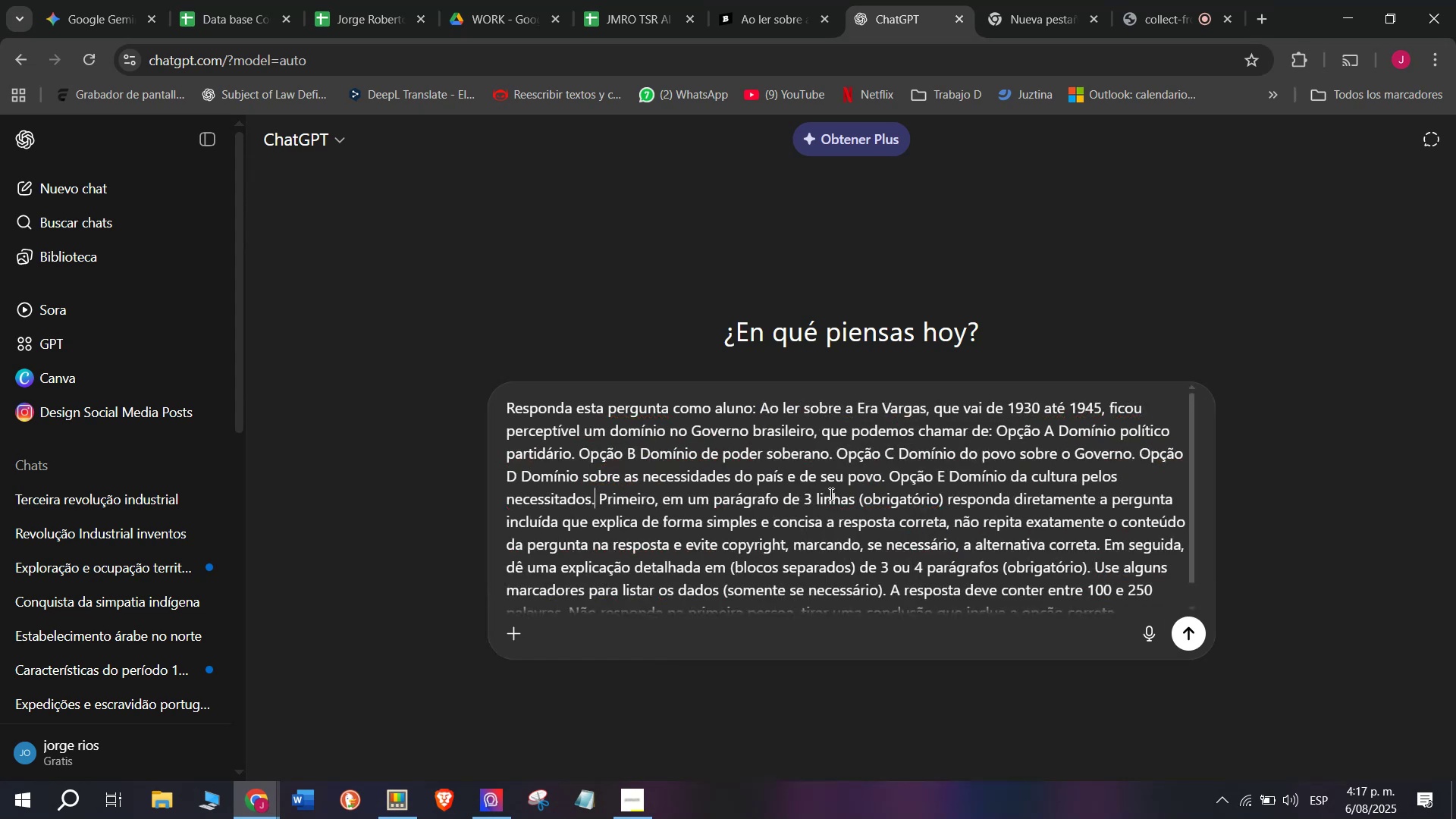 
key(Enter)
 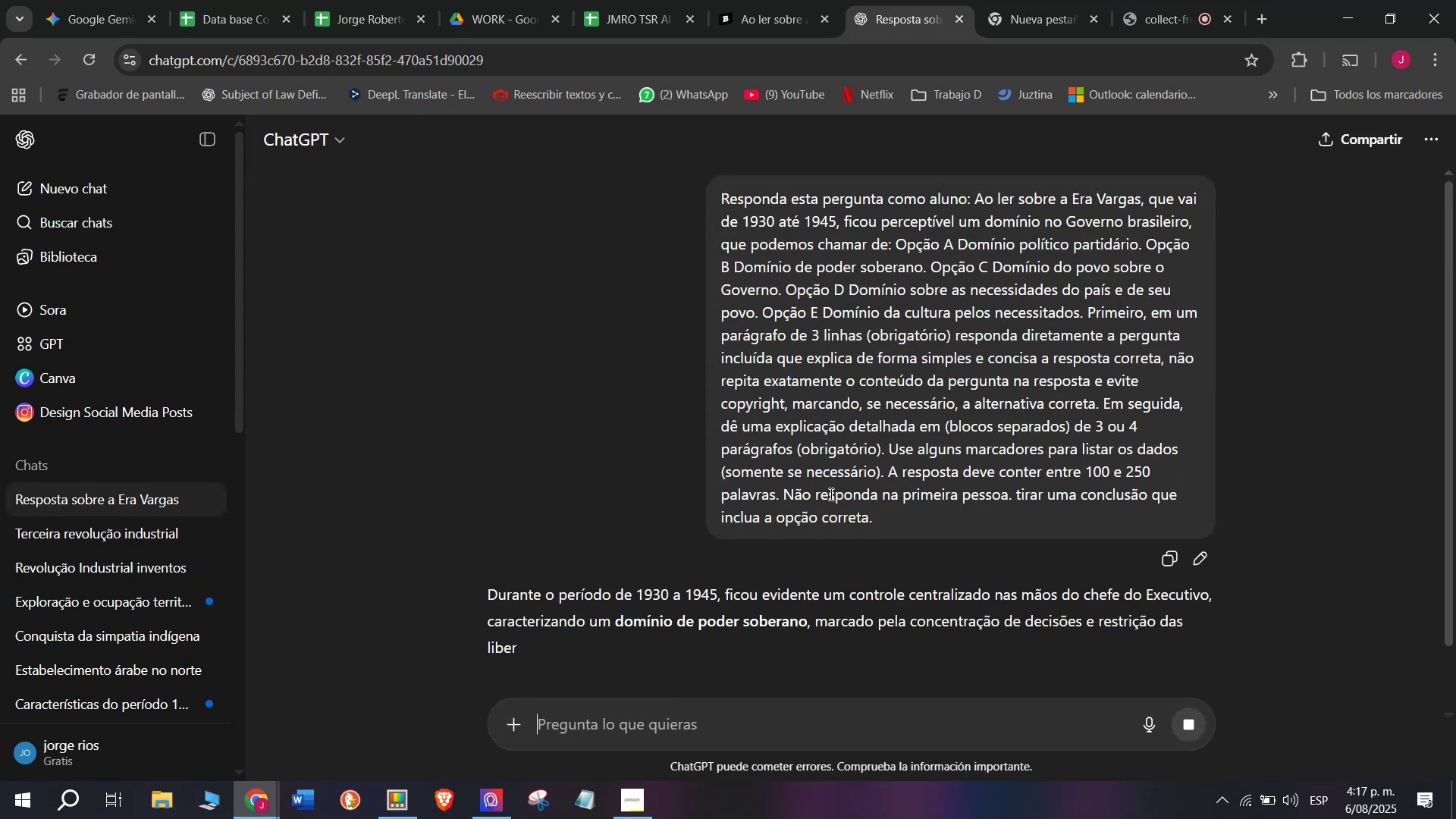 
wait(8.73)
 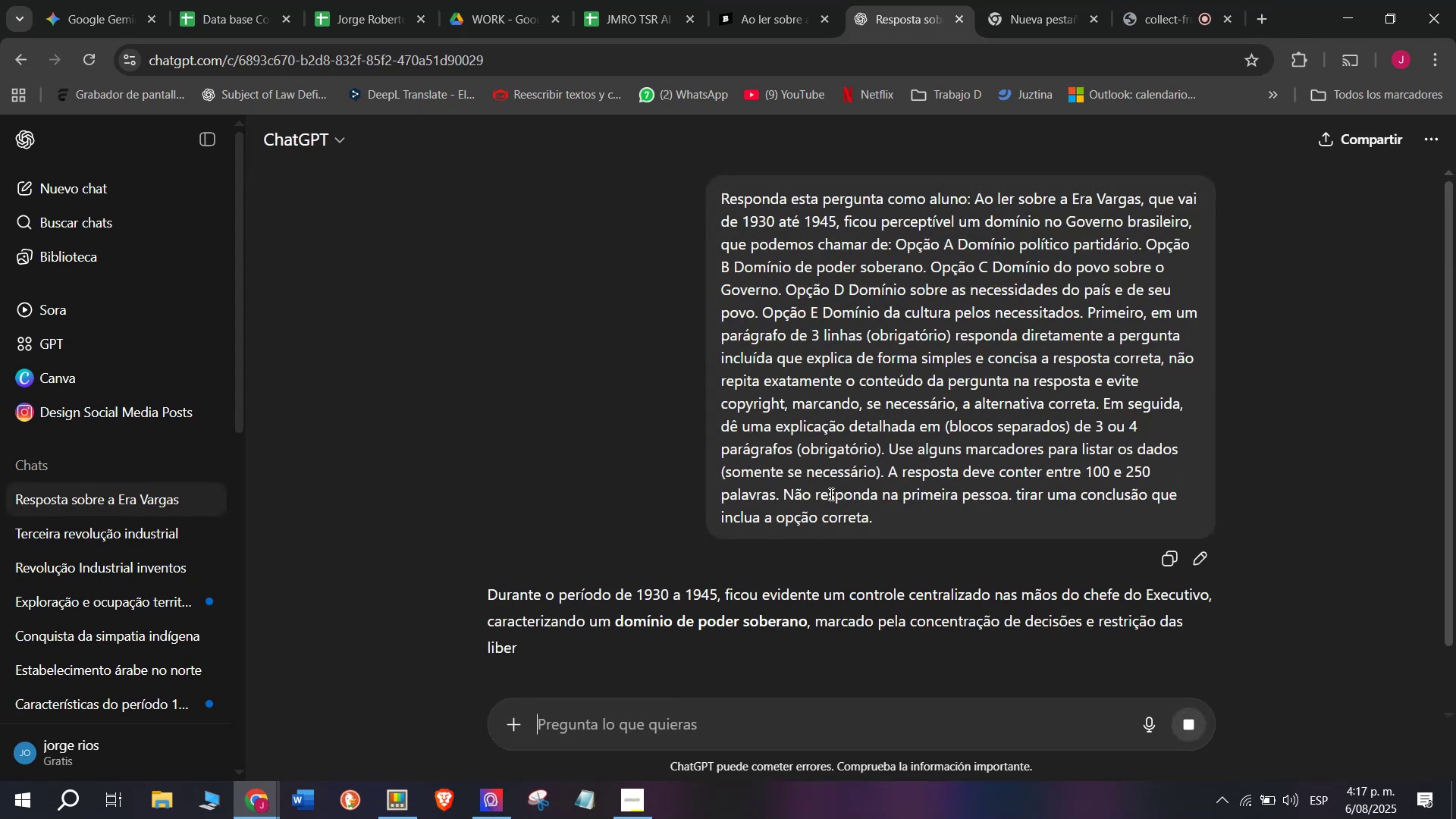 
scroll: coordinate [678, 411], scroll_direction: down, amount: 1.0
 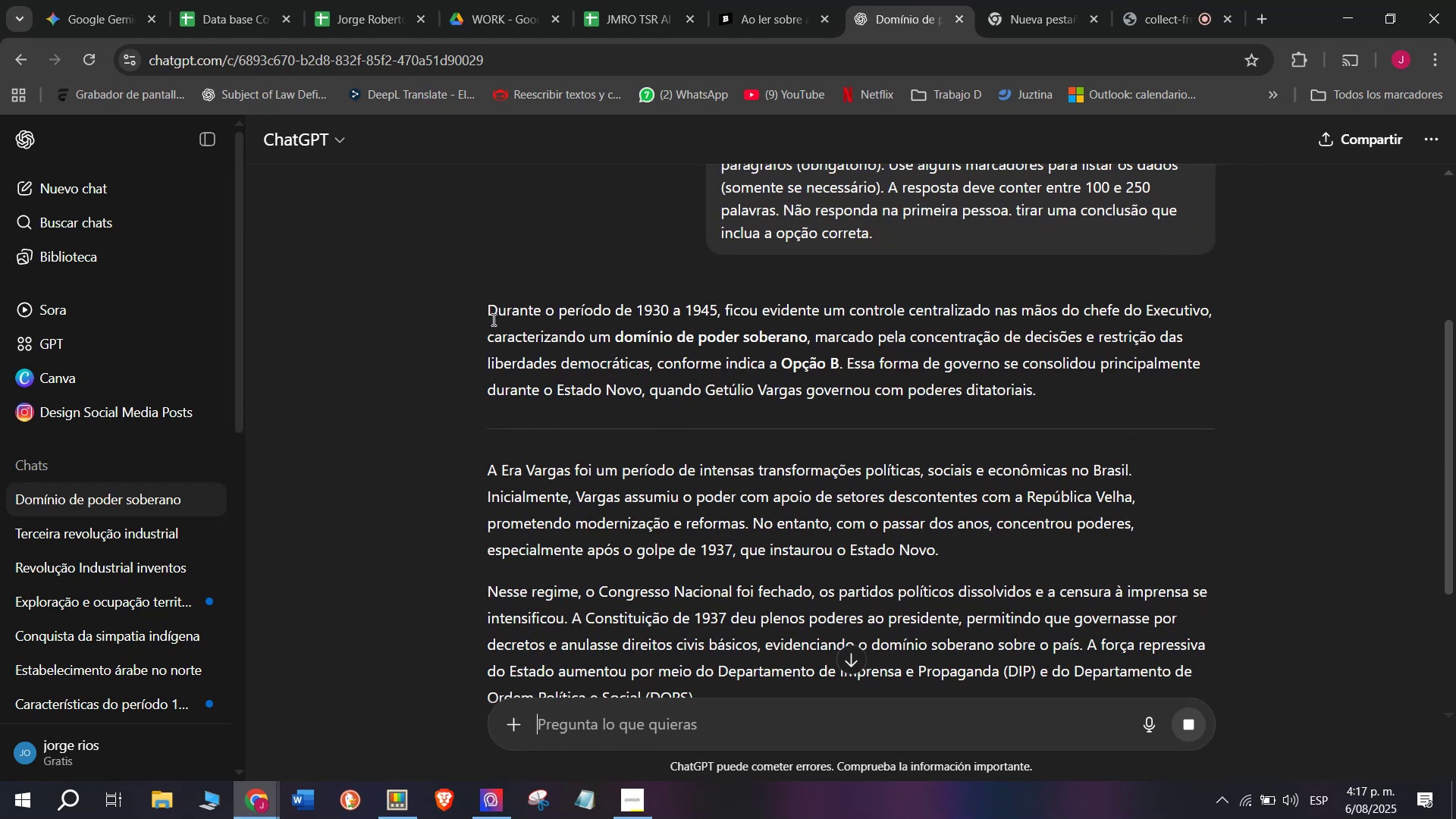 
left_click_drag(start_coordinate=[484, 312], to_coordinate=[1085, 639])
 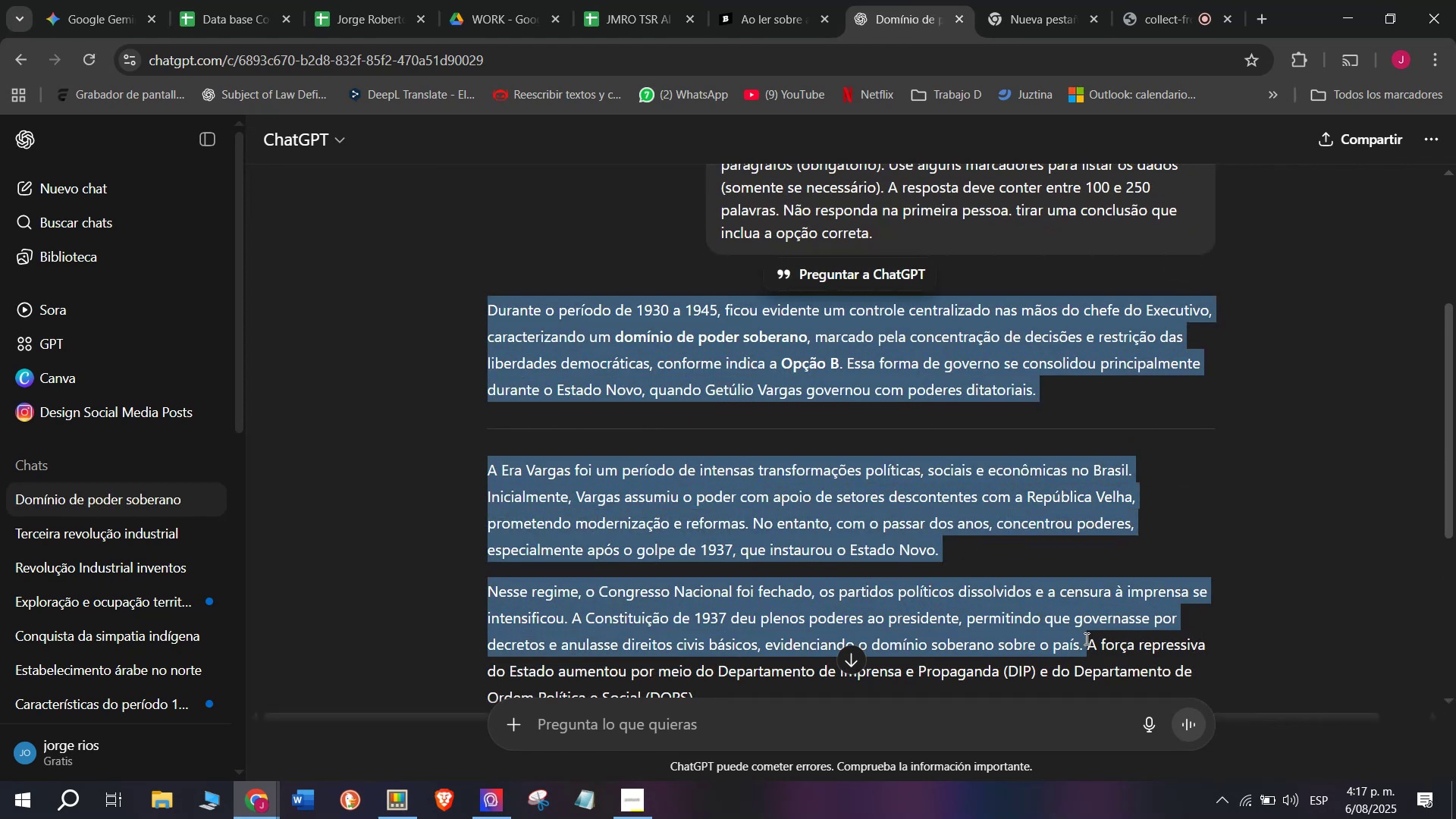 
key(Break)
 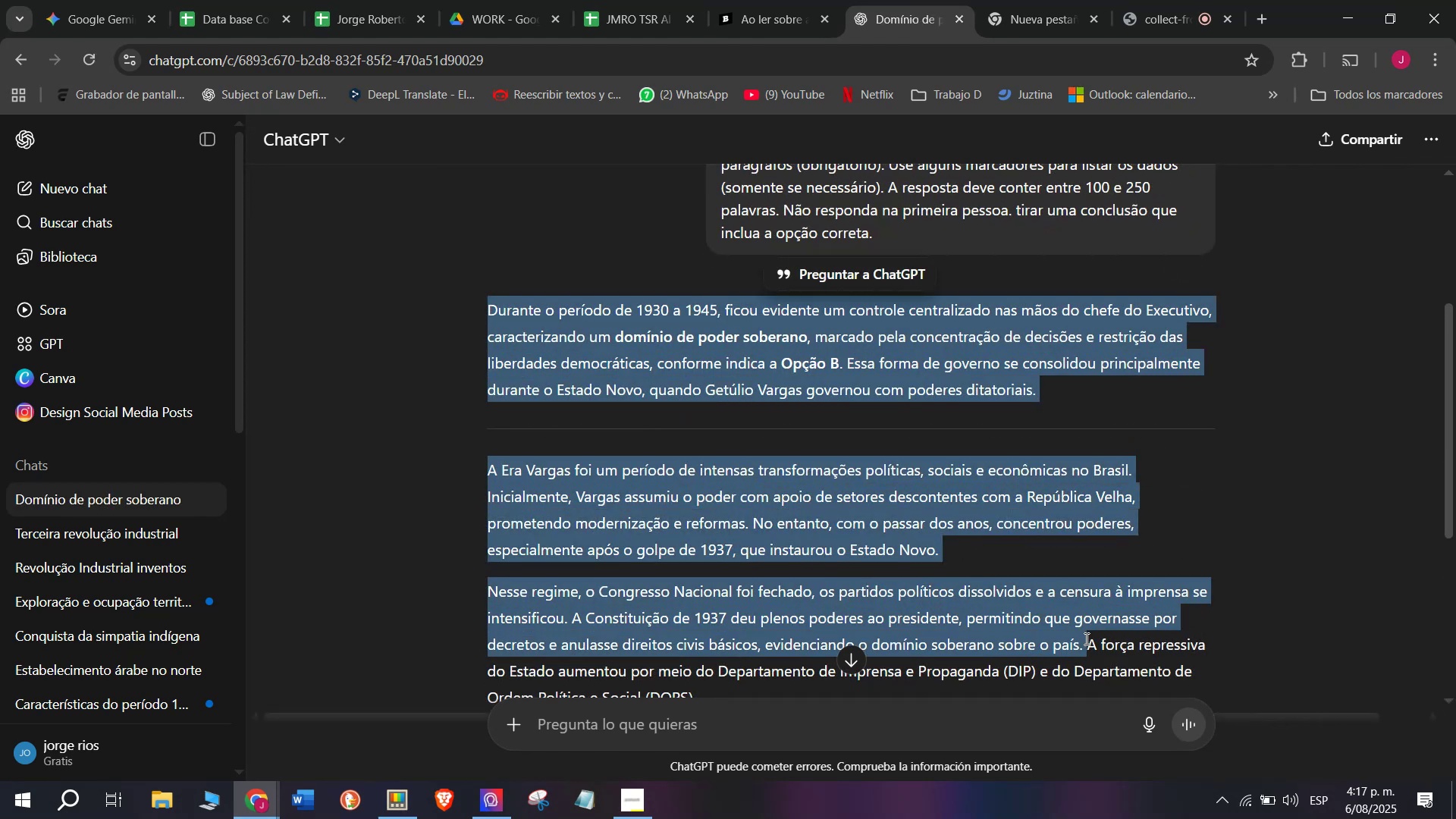 
key(Control+ControlLeft)
 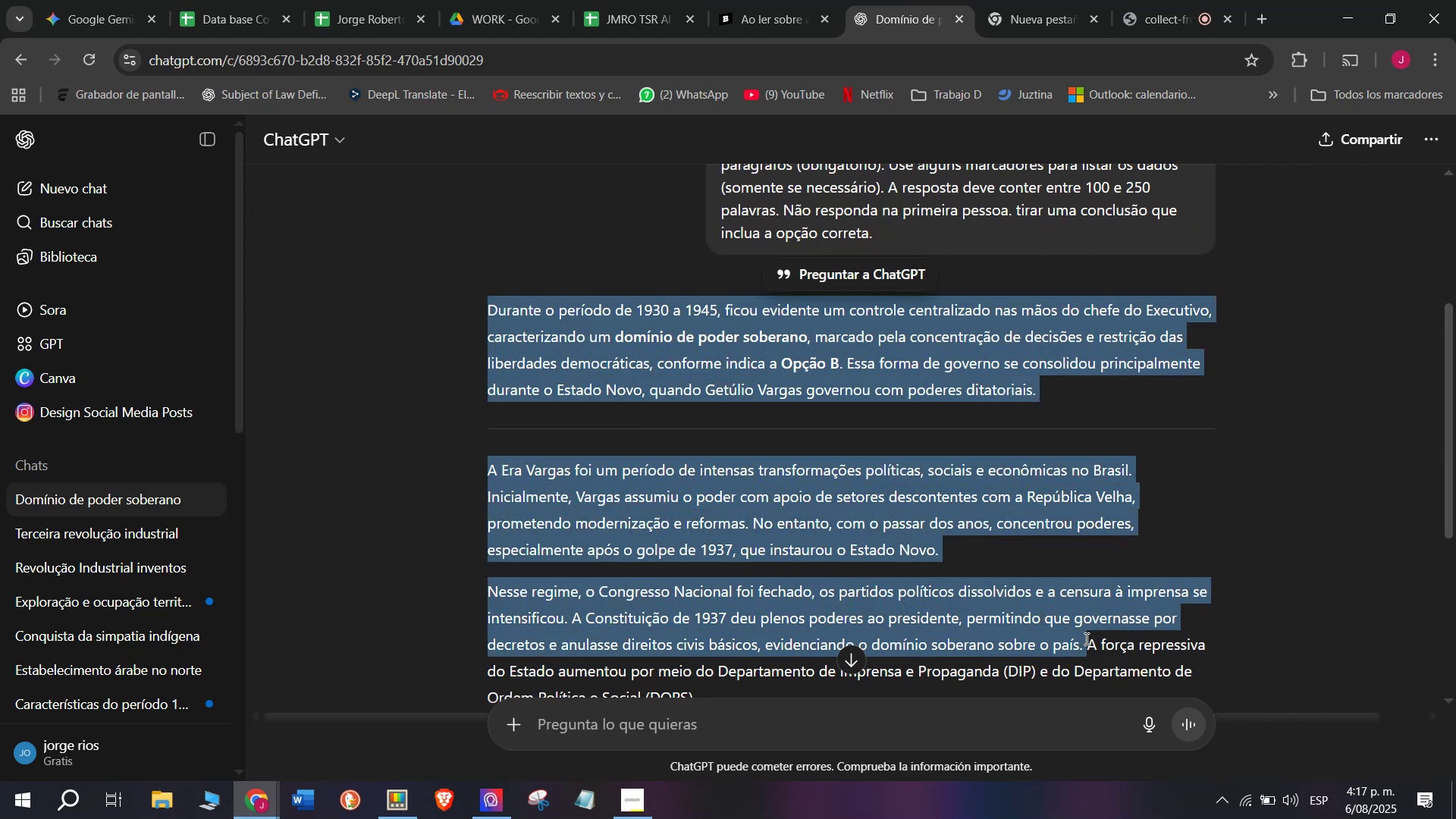 
key(Control+C)
 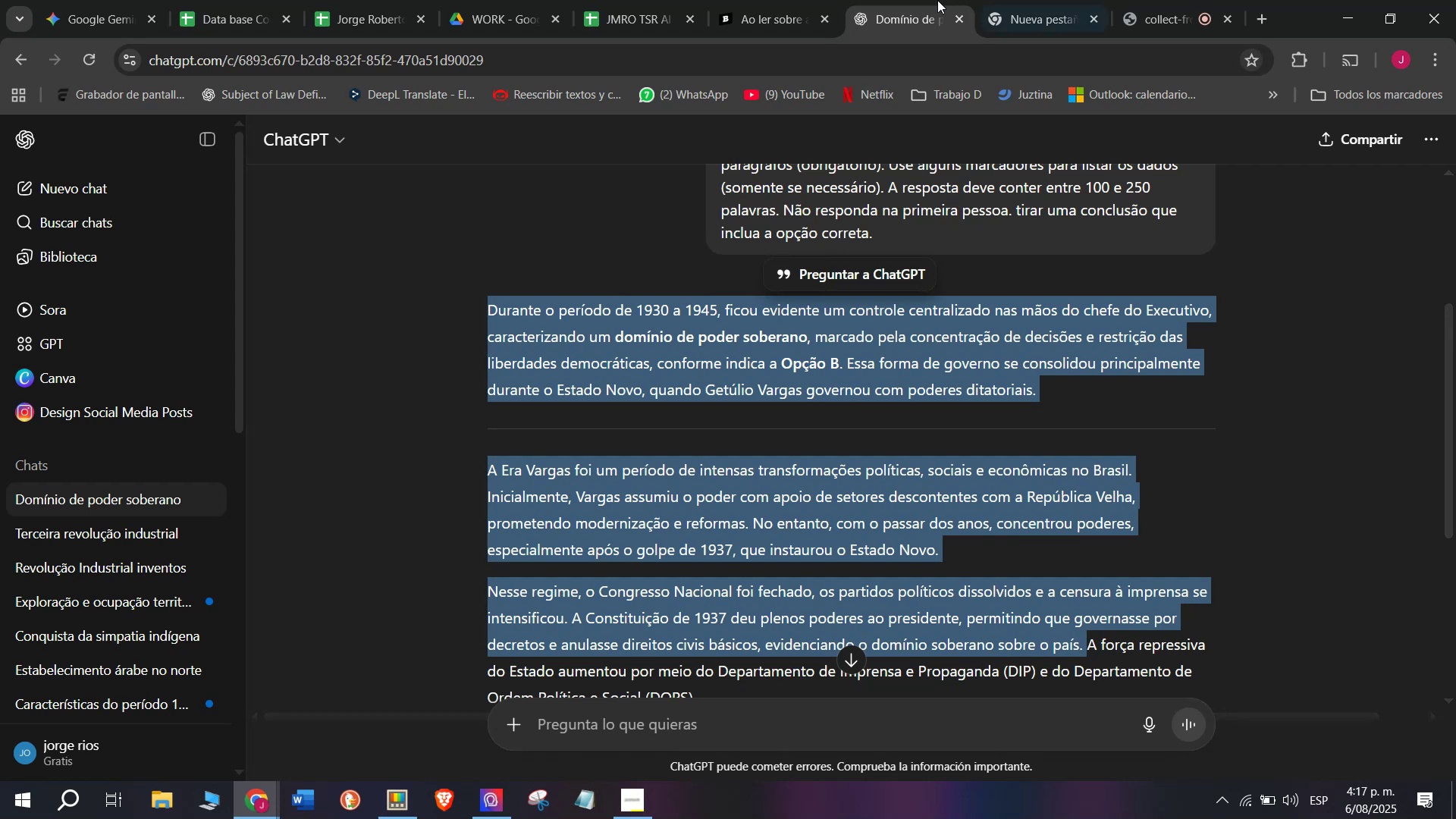 
left_click([739, 0])
 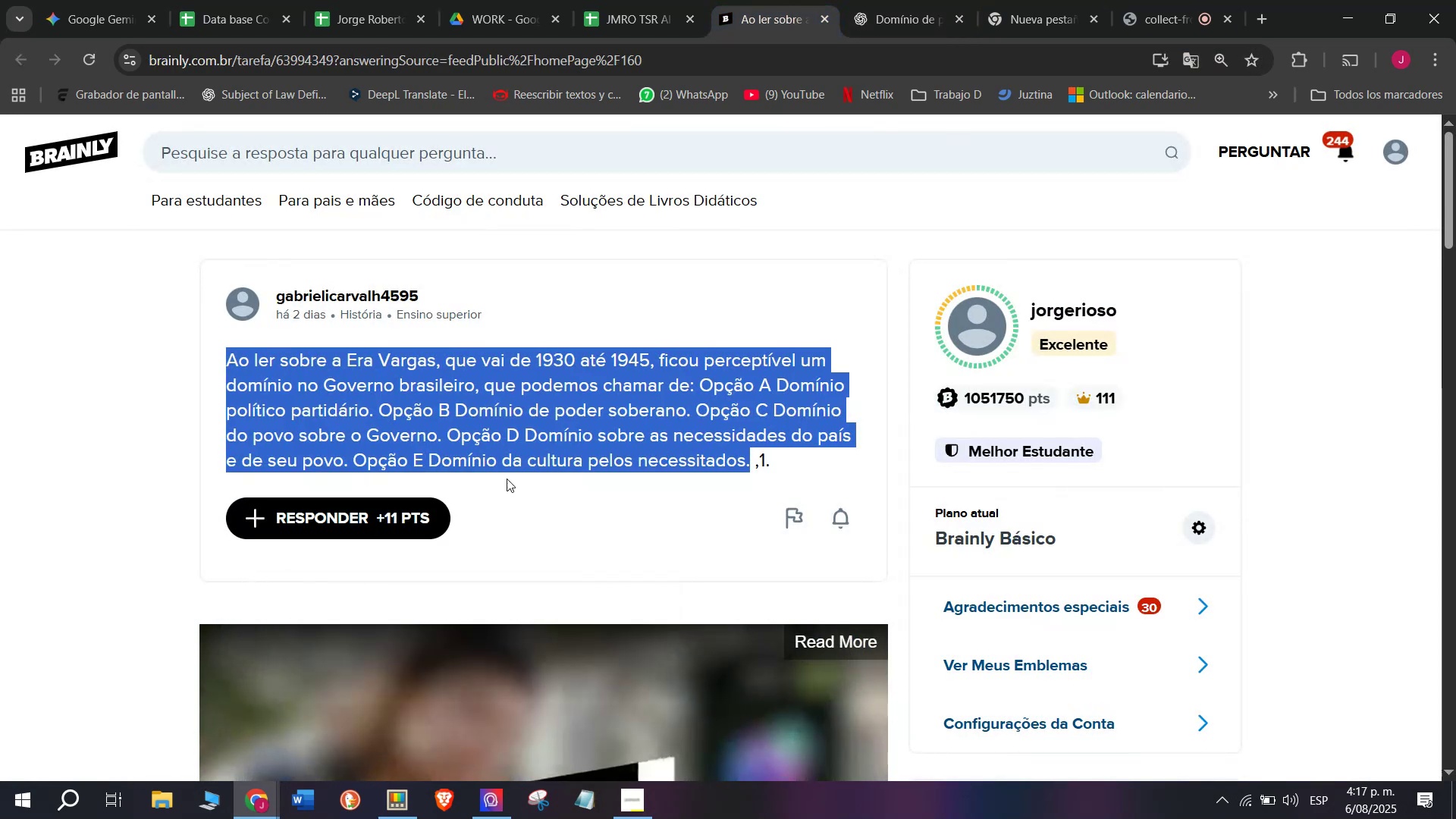 
left_click_drag(start_coordinate=[718, 415], to_coordinate=[467, 173])
 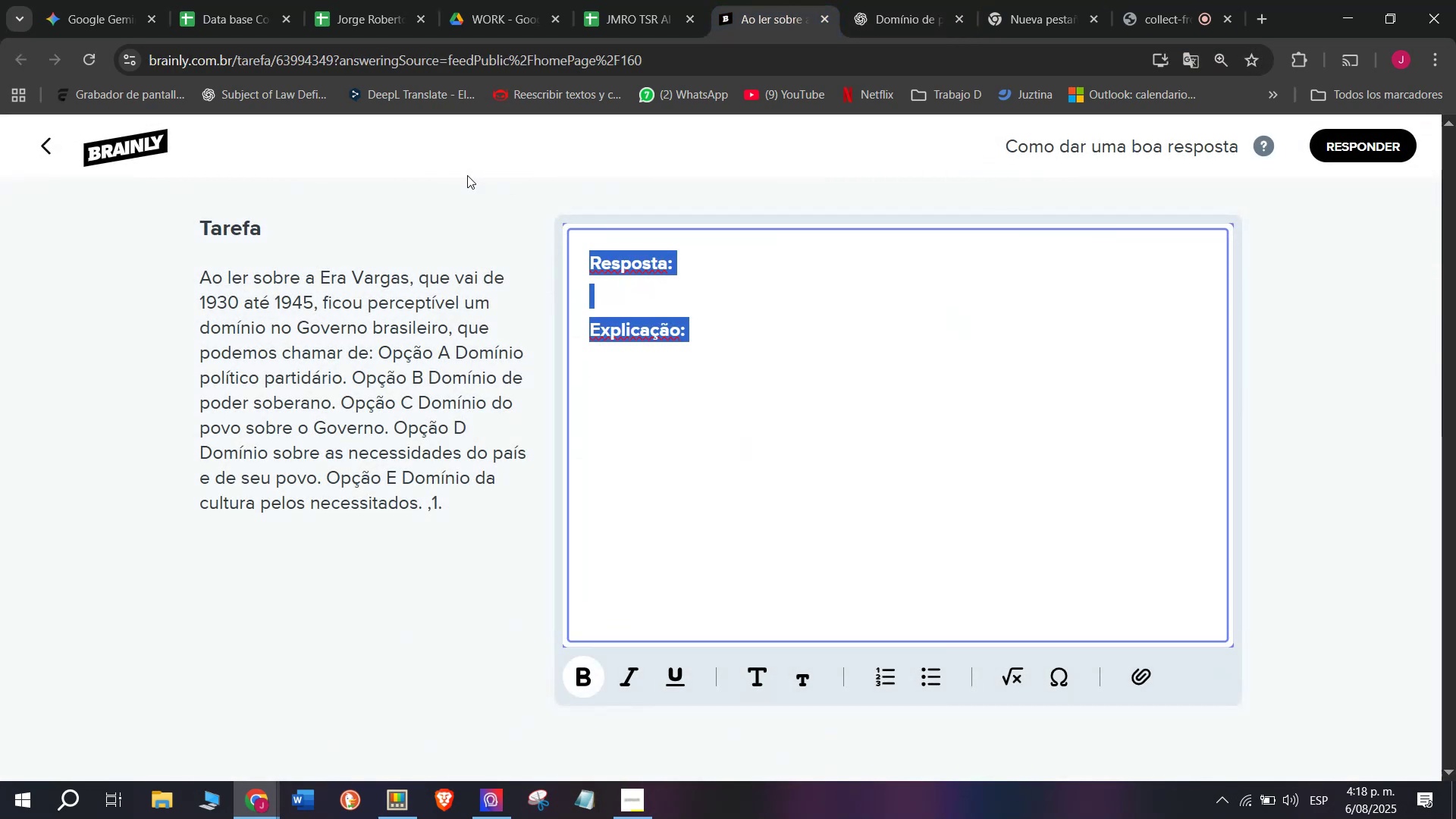 
key(C)
 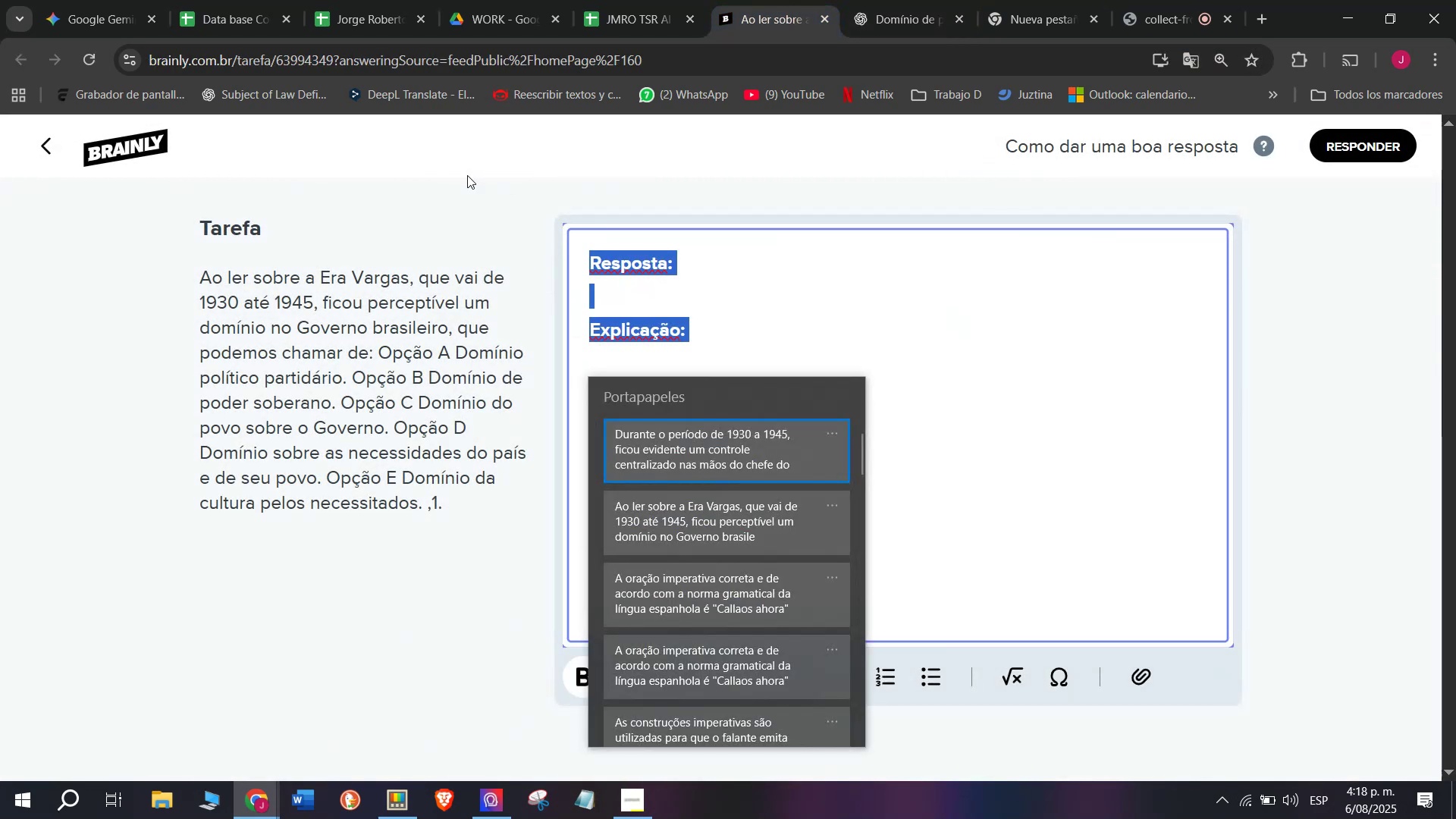 
key(Meta+MetaLeft)
 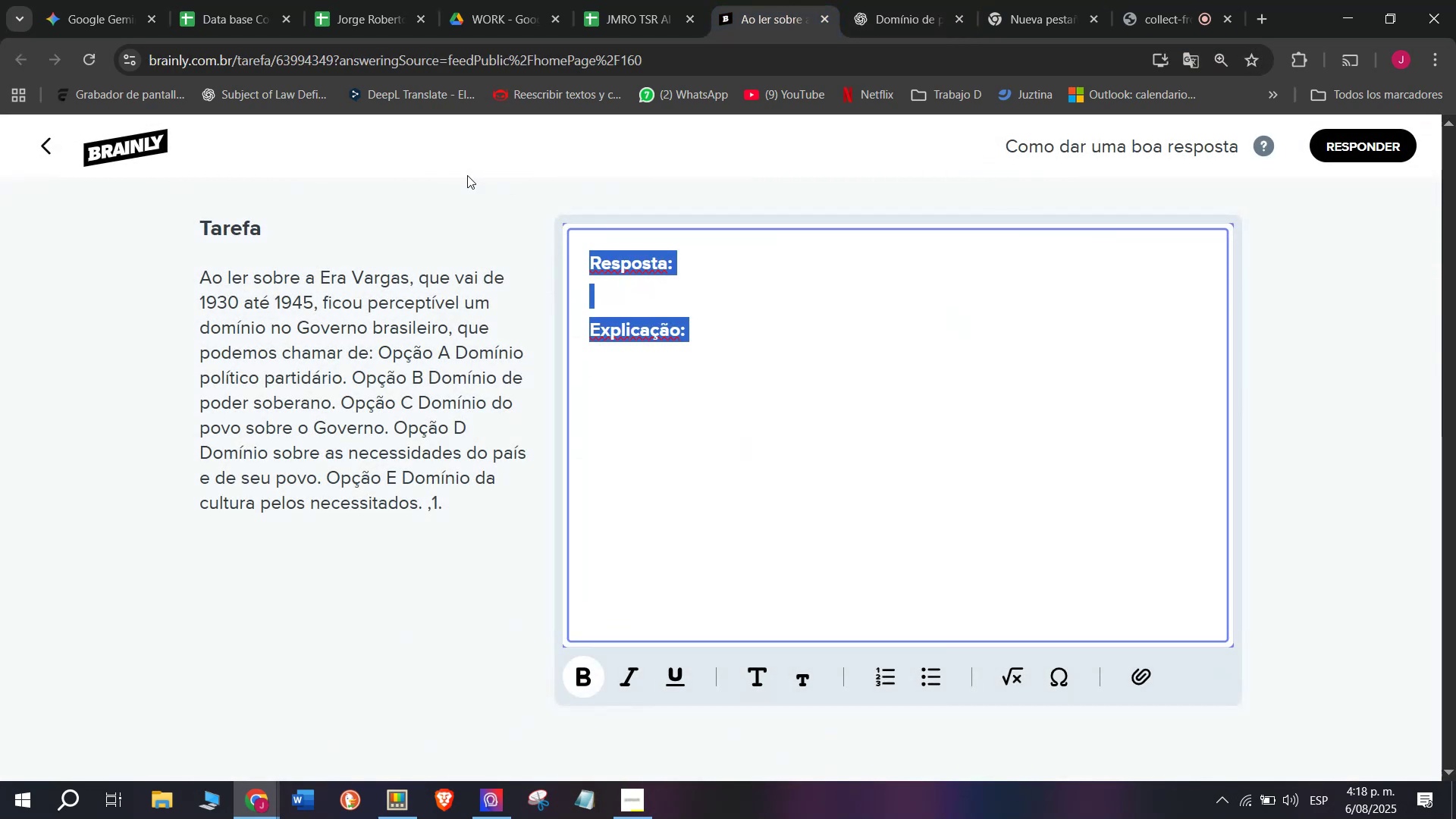 
key(Meta+V)
 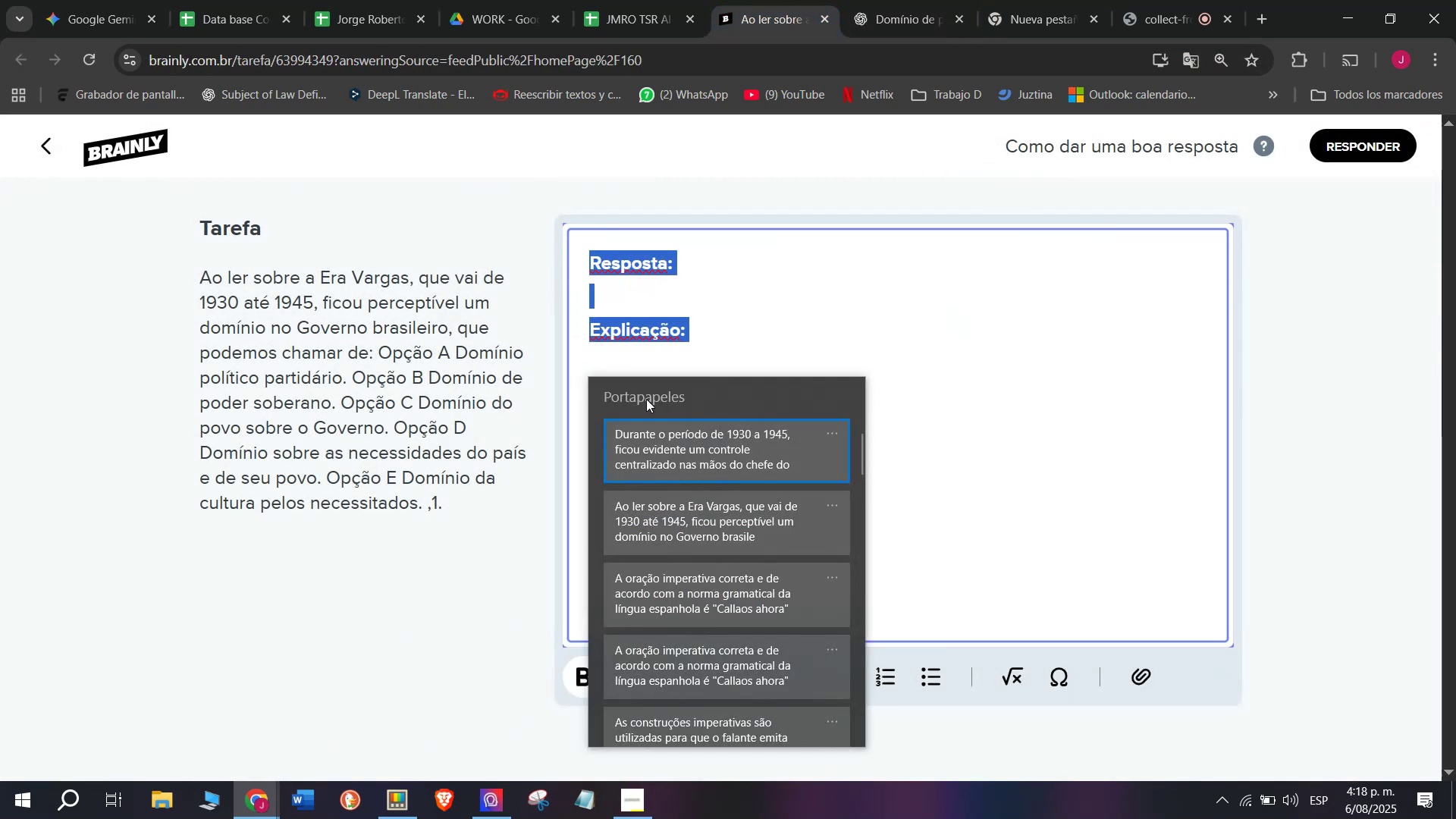 
key(Control+ControlLeft)
 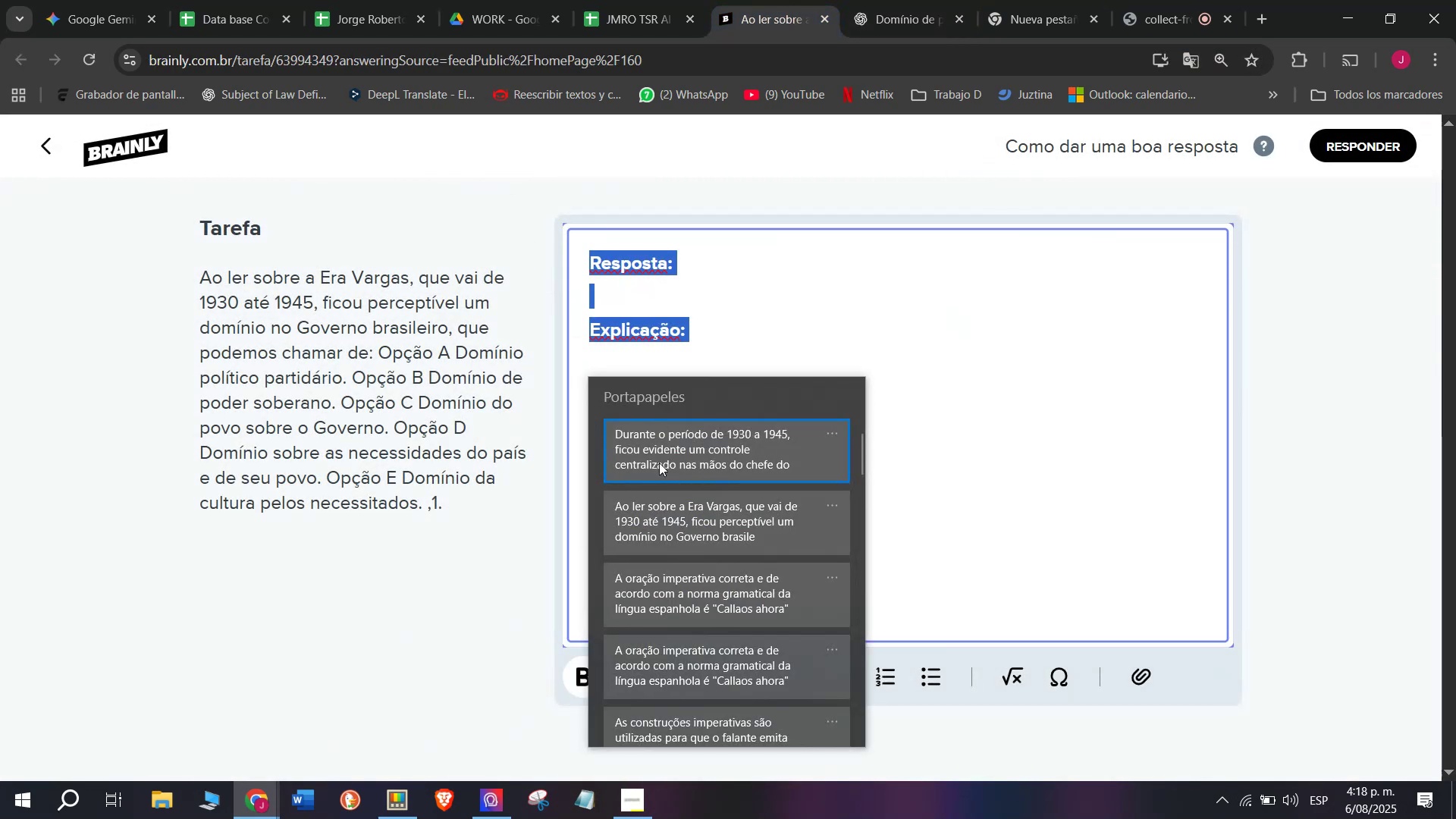 
key(Control+V)
 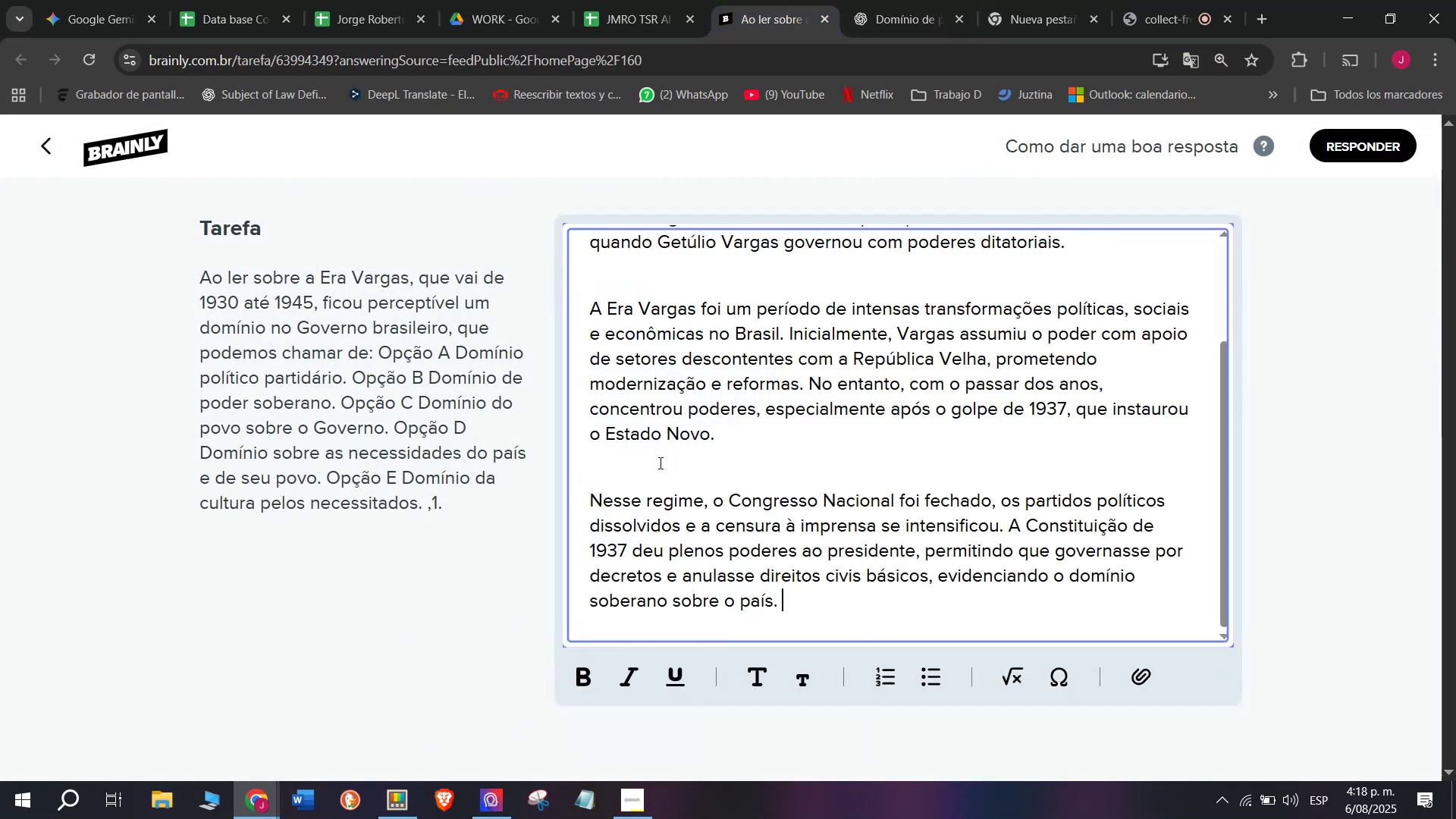 
scroll: coordinate [659, 463], scroll_direction: up, amount: 5.0
 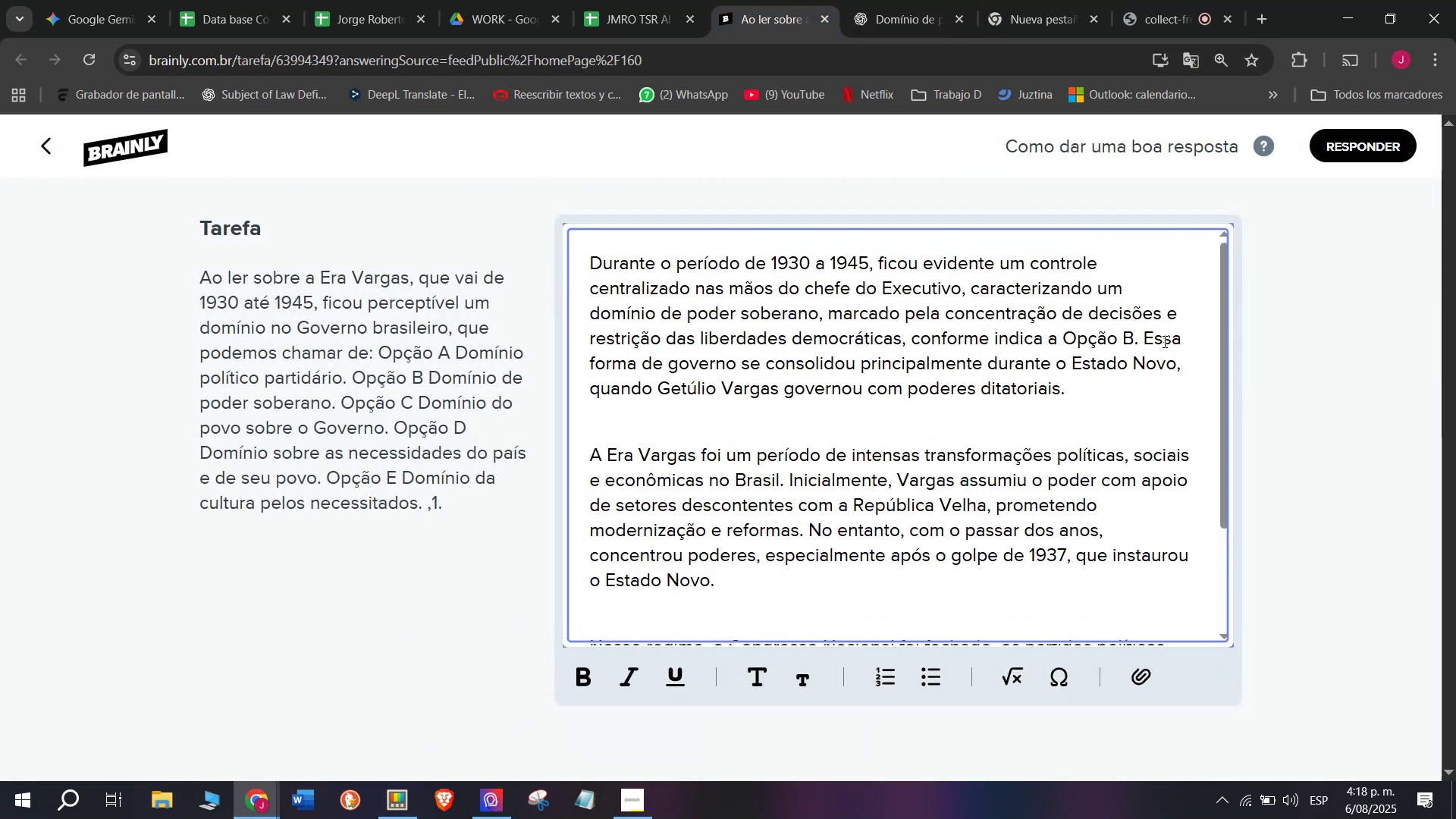 
left_click_drag(start_coordinate=[1144, 335], to_coordinate=[1160, 407])
 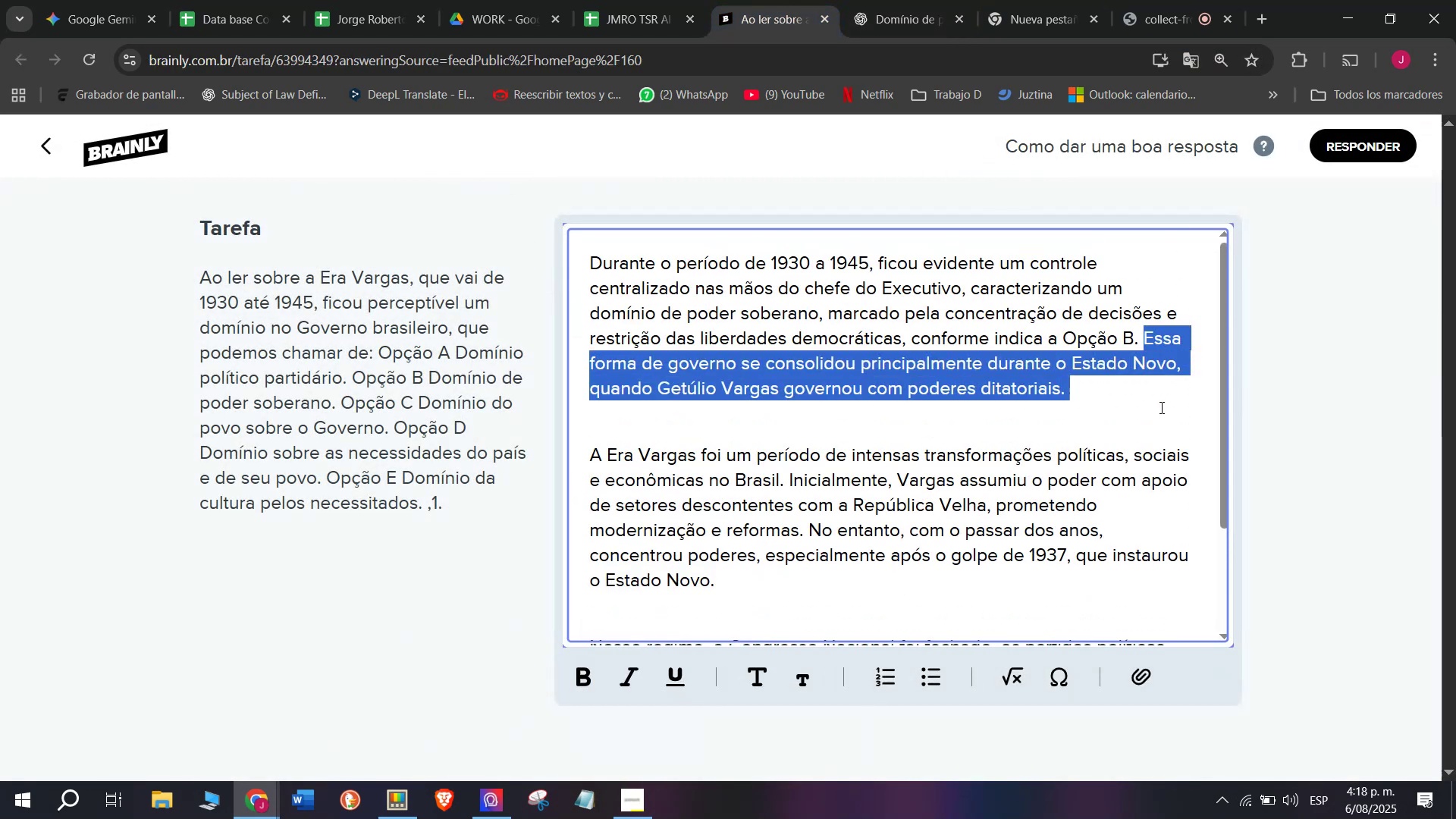 
key(Backspace)
 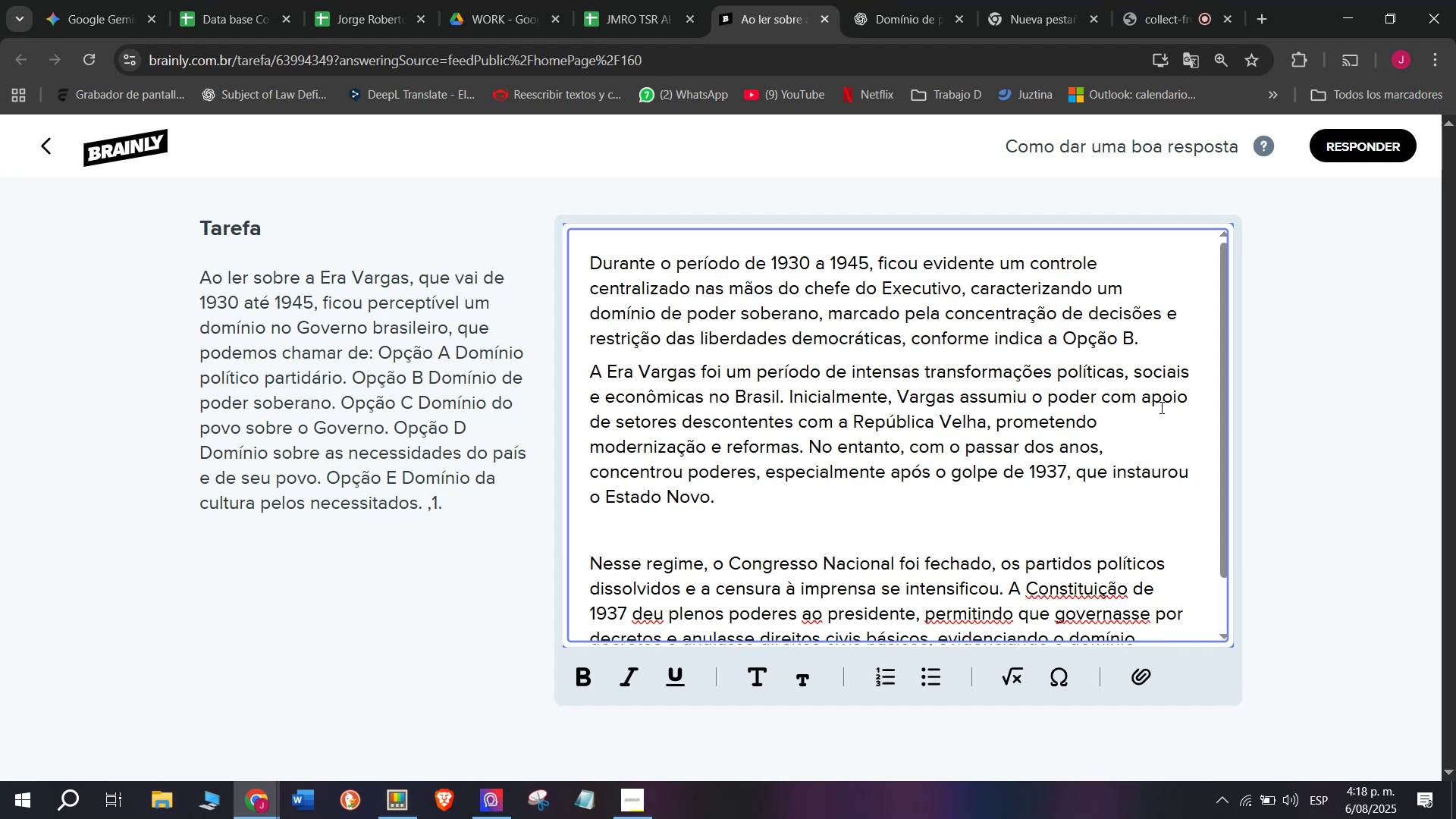 
key(Enter)
 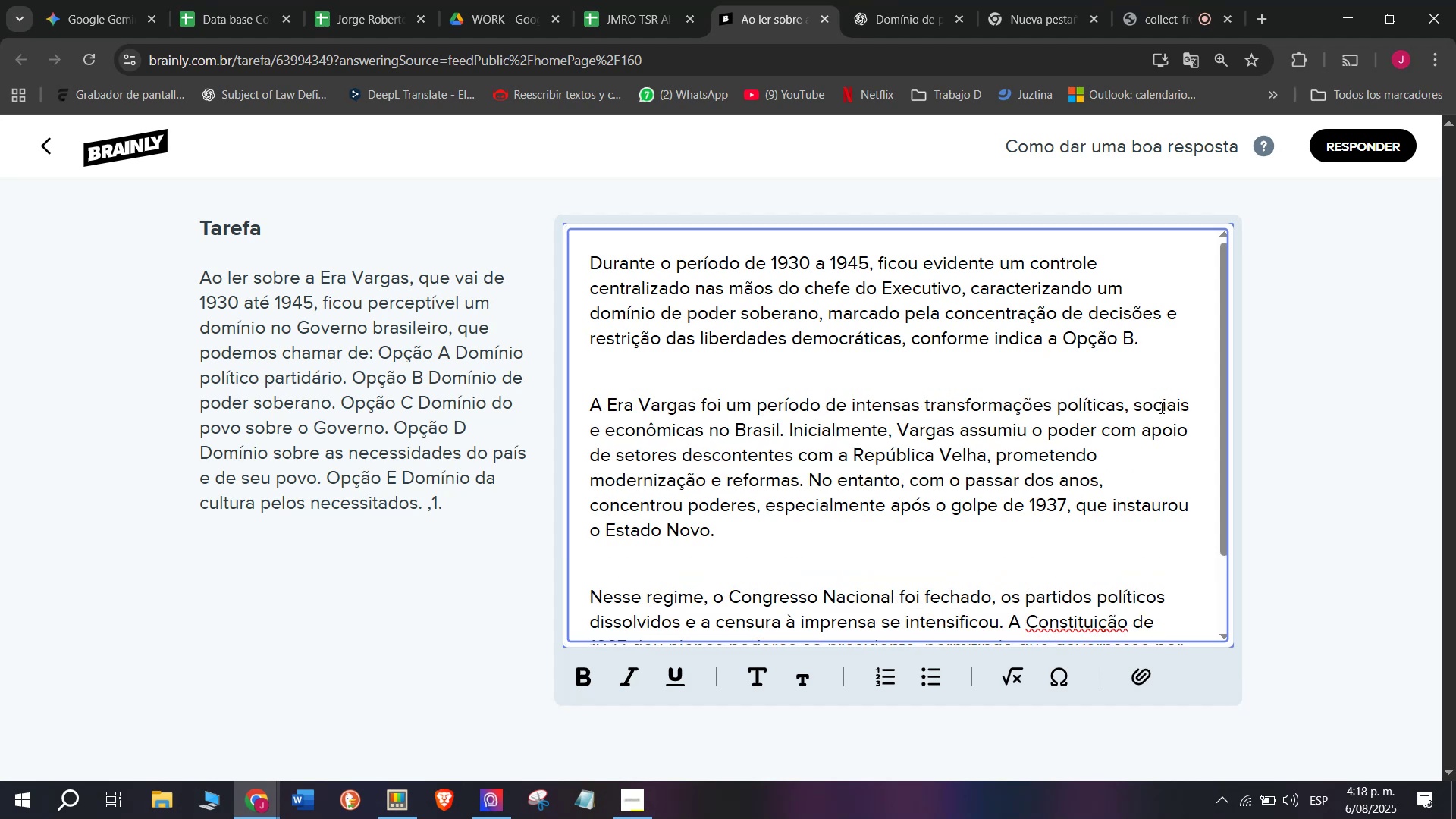 
scroll: coordinate [1162, 414], scroll_direction: down, amount: 4.0
 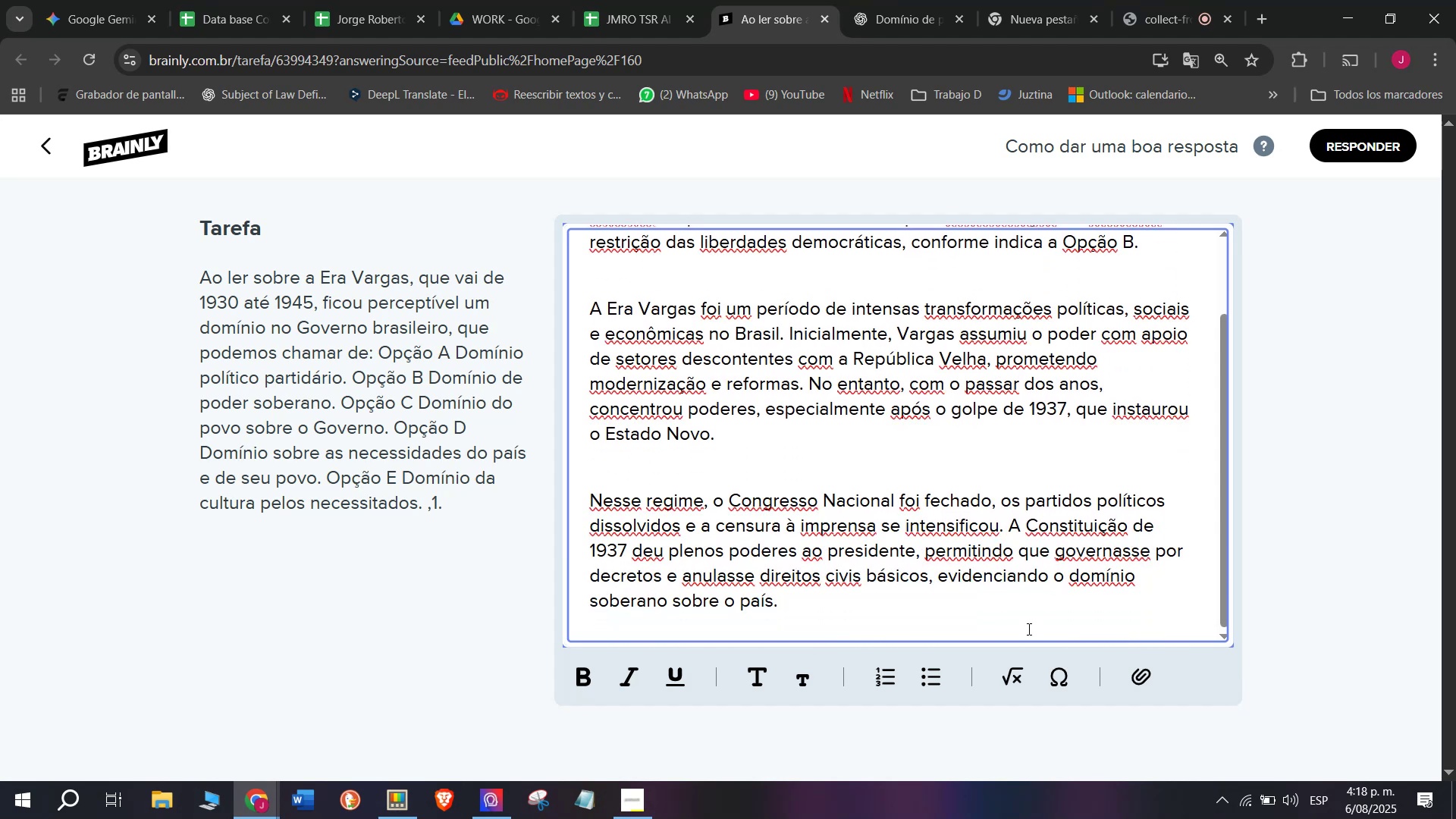 
left_click_drag(start_coordinate=[922, 600], to_coordinate=[449, 178])
 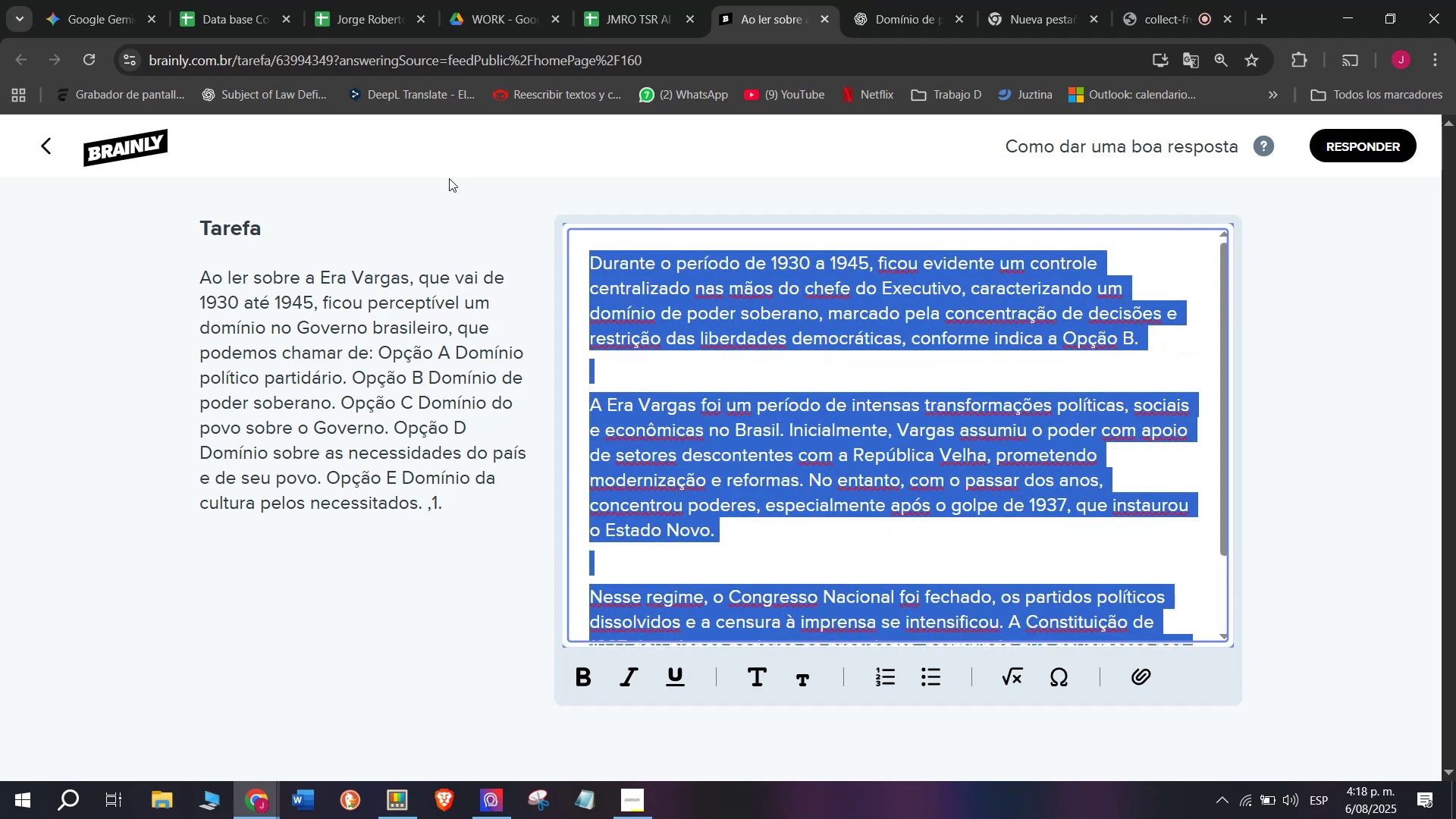 
key(Break)
 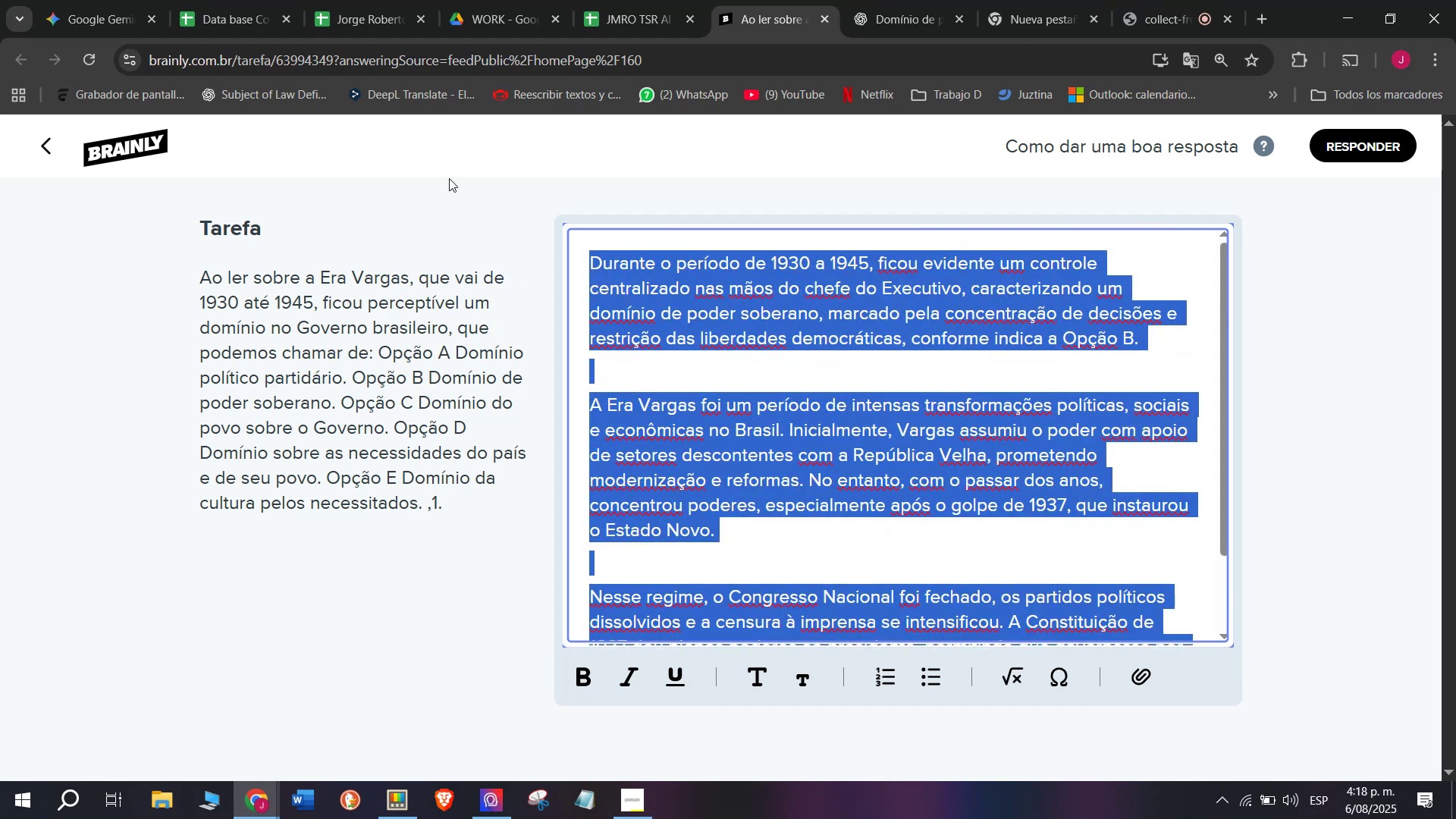 
key(Control+ControlLeft)
 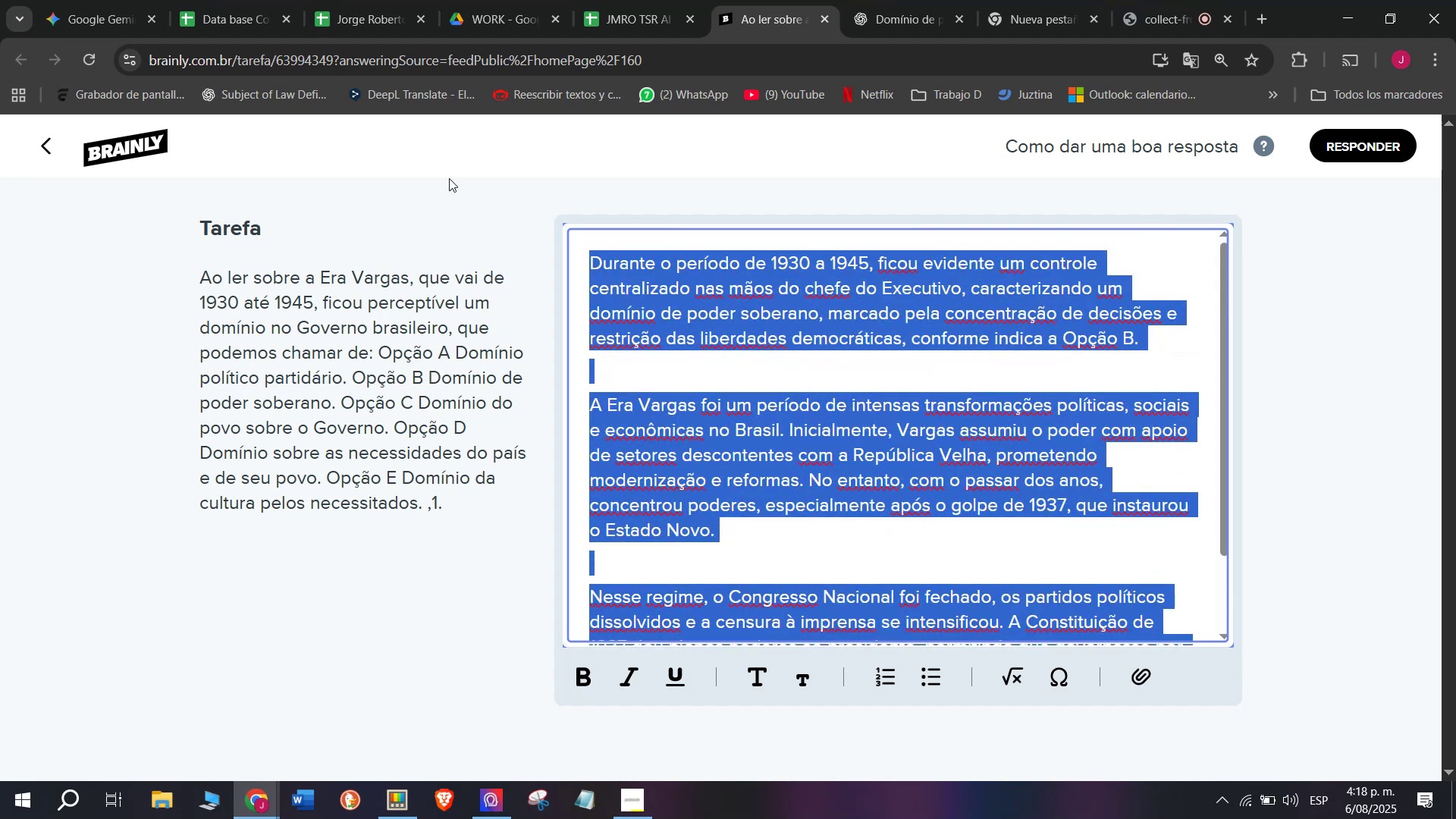 
key(Control+C)
 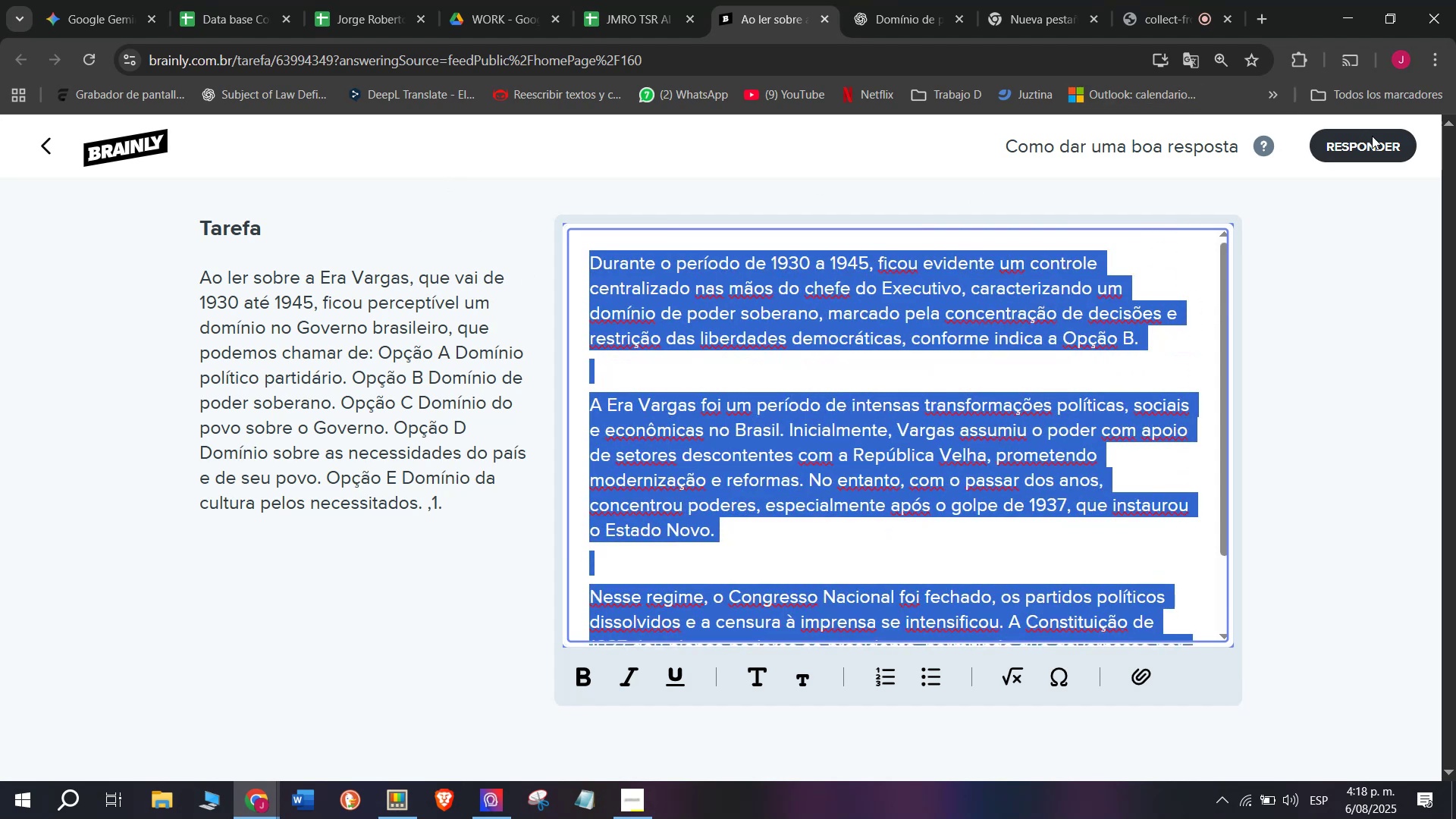 
left_click([1370, 144])
 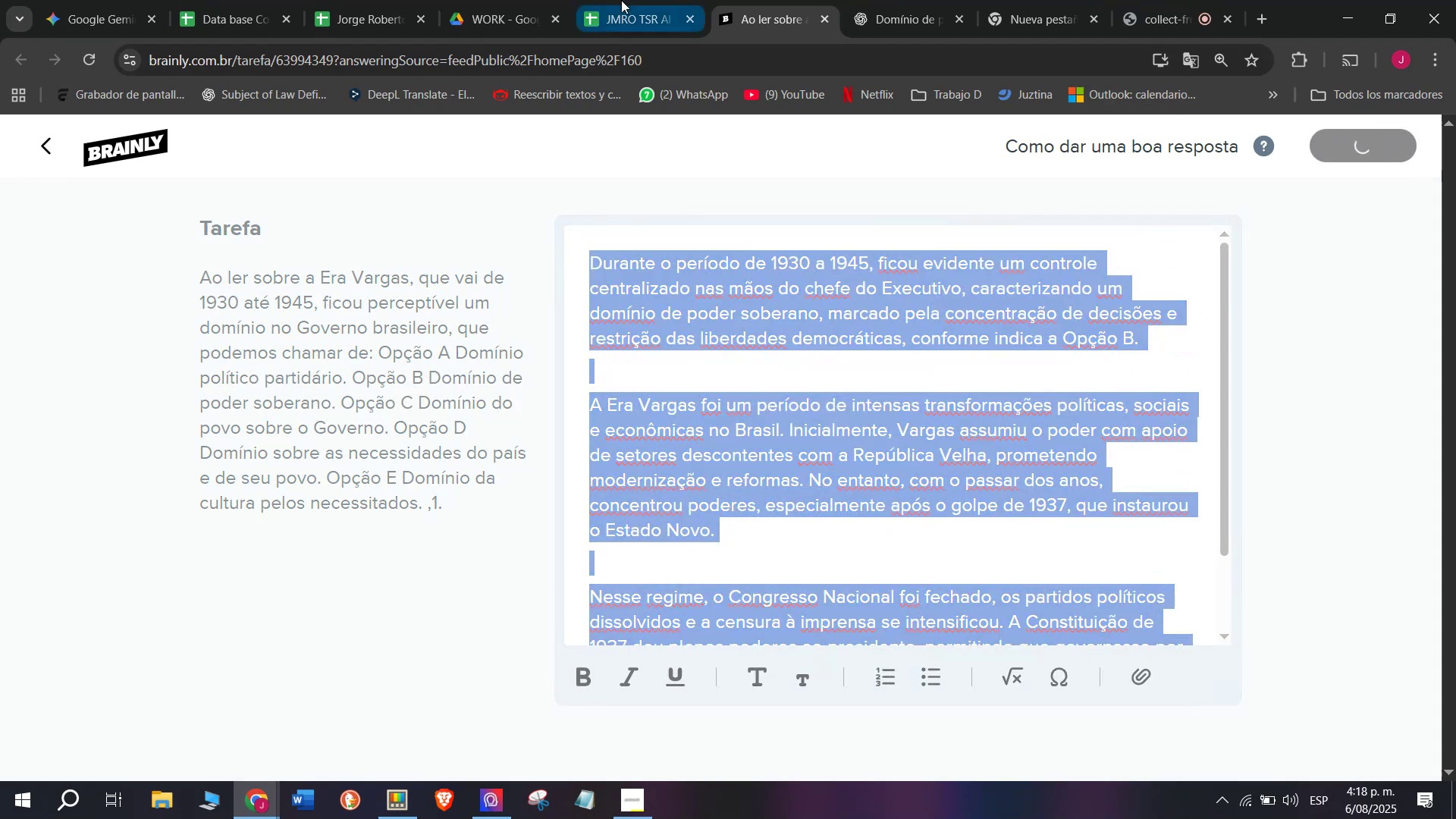 
left_click([621, 0])
 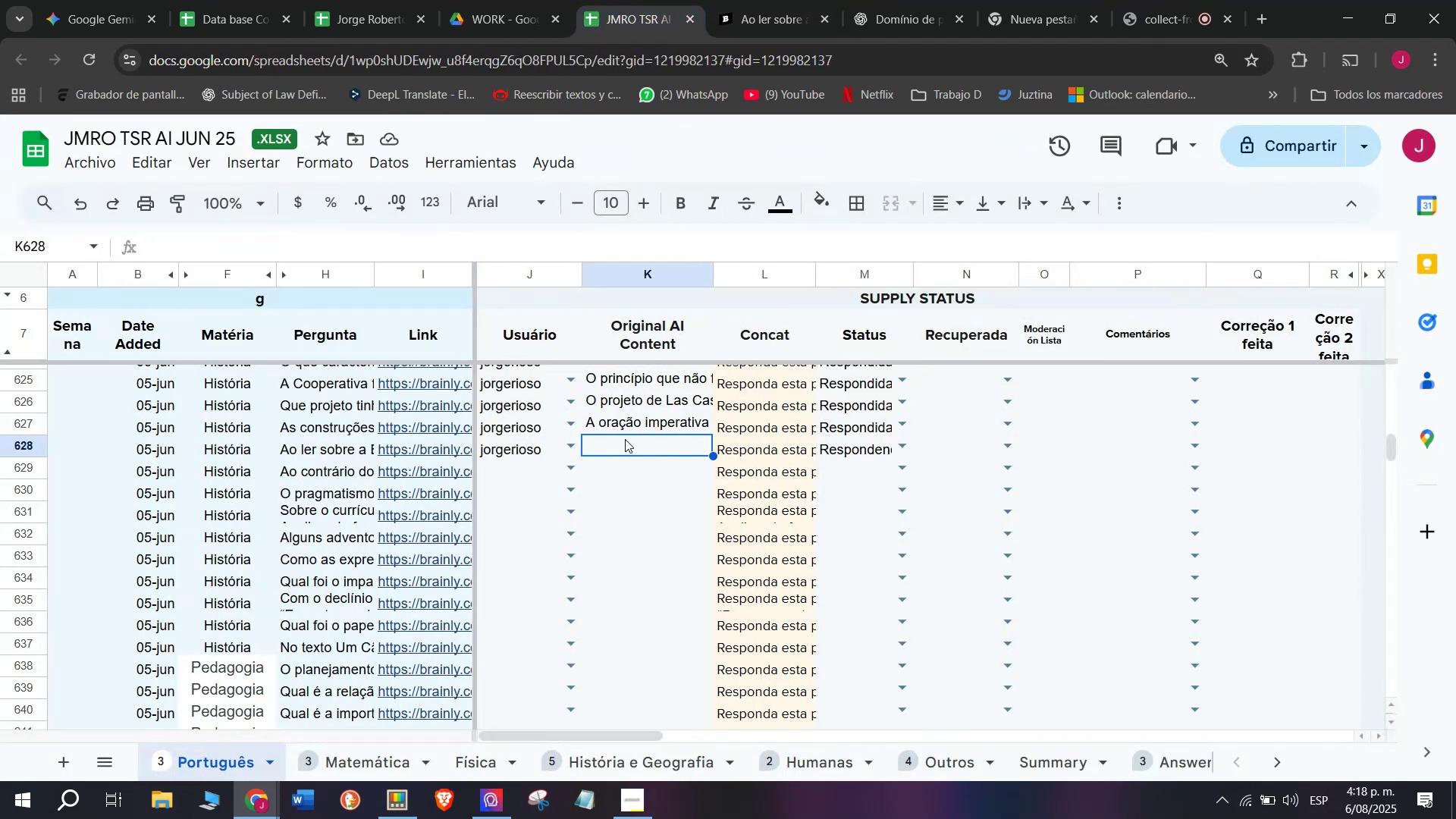 
double_click([626, 446])
 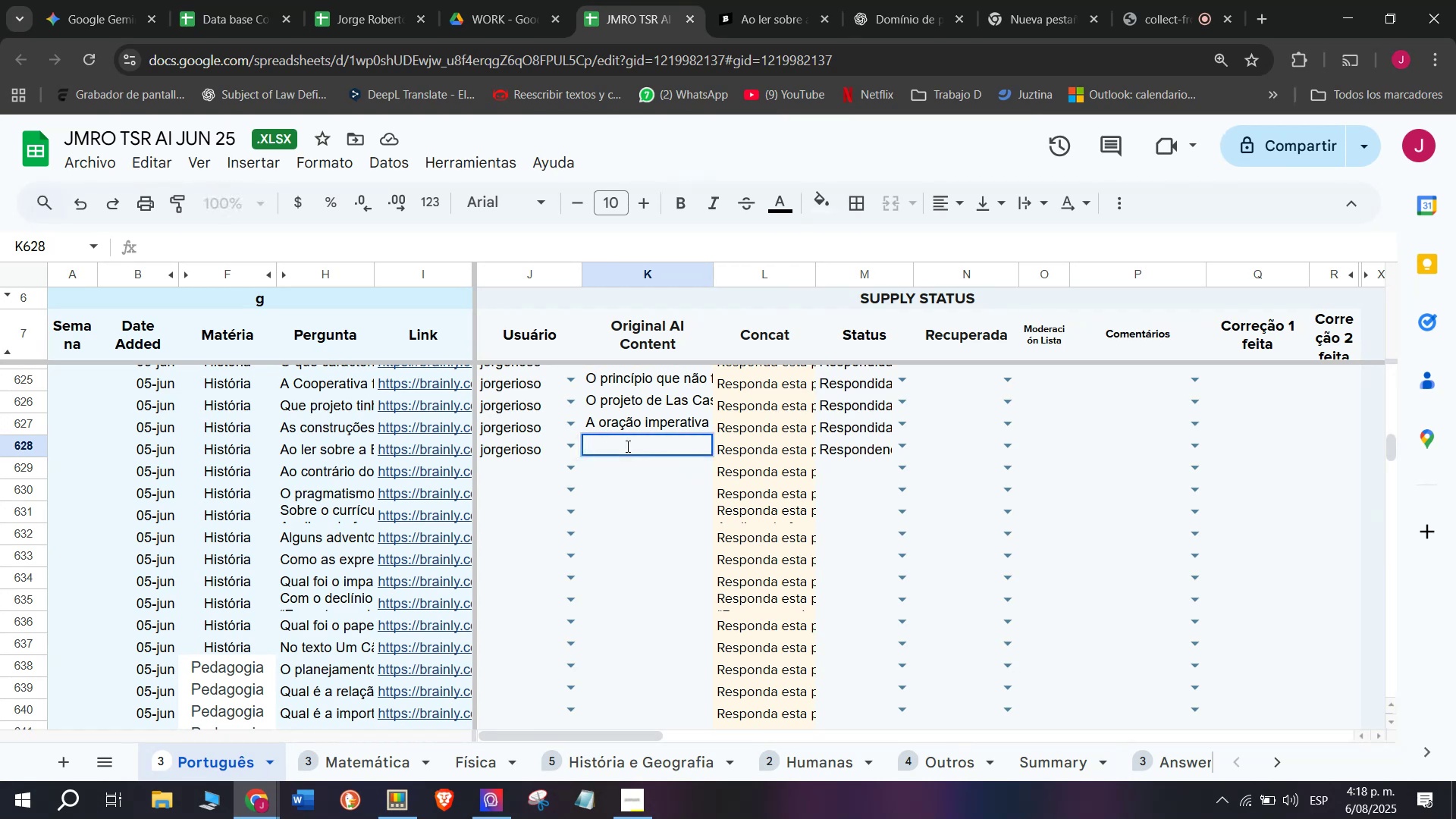 
key(Break)
 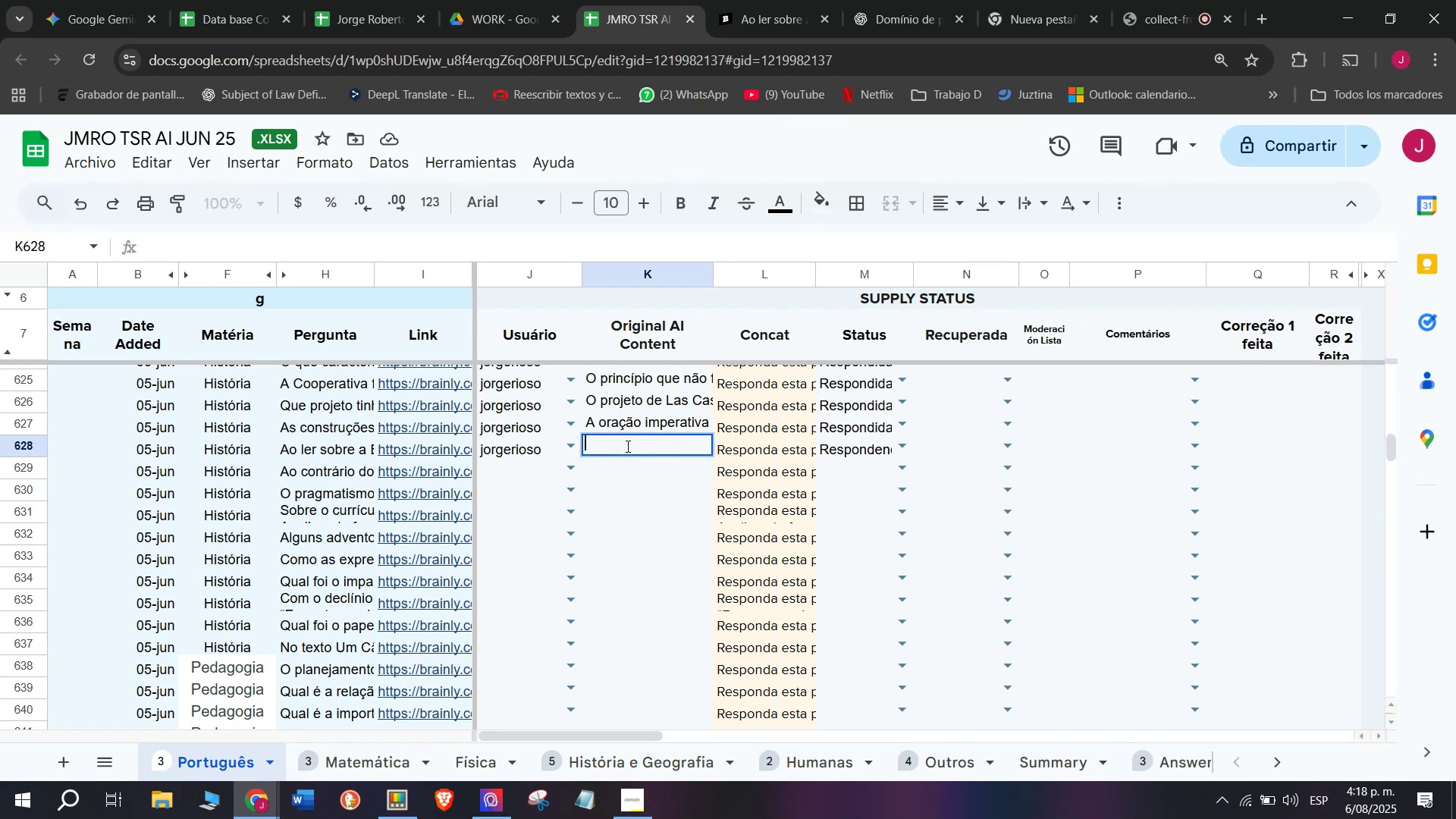 
key(Control+ControlLeft)
 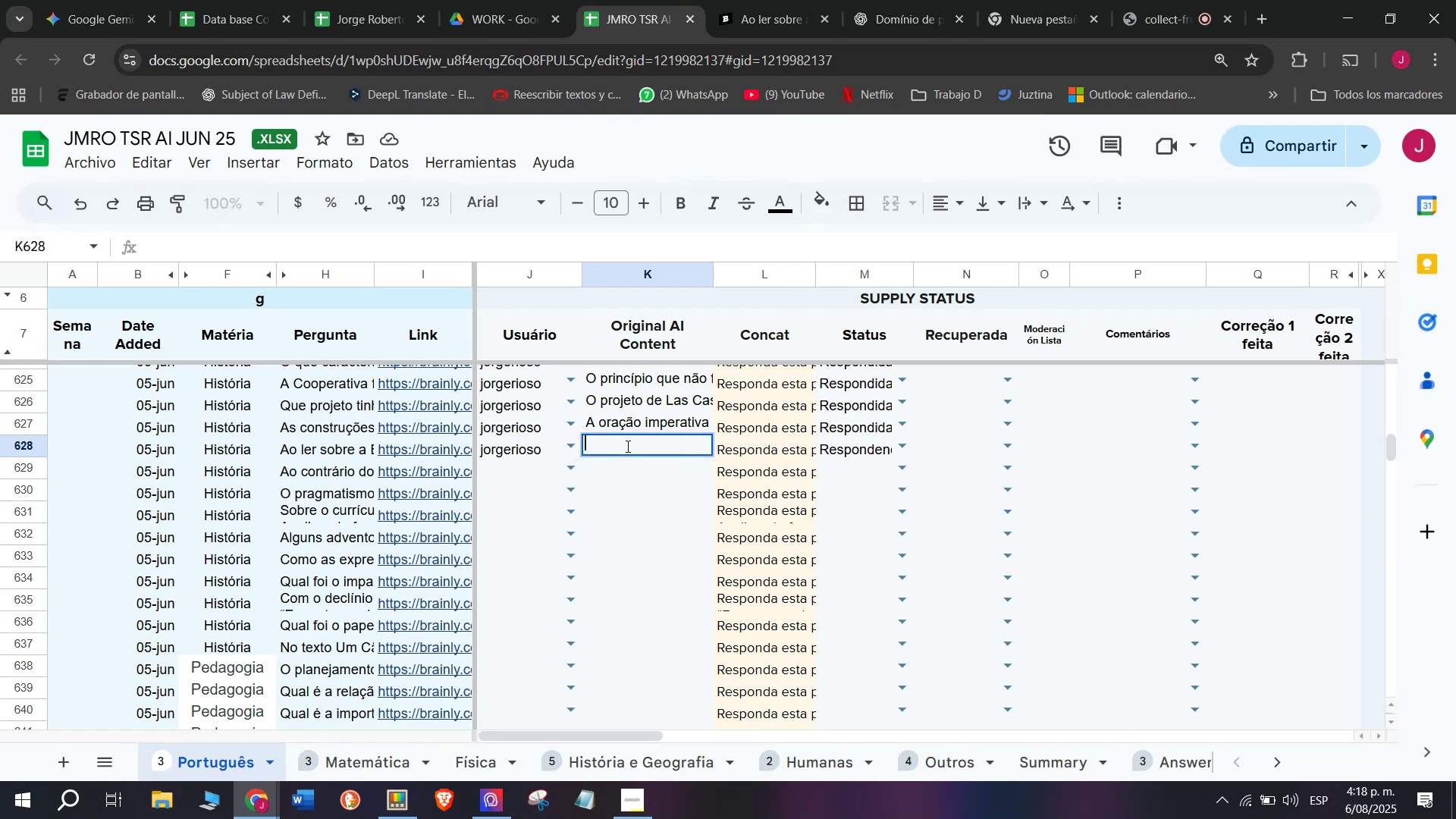 
key(Control+C)
 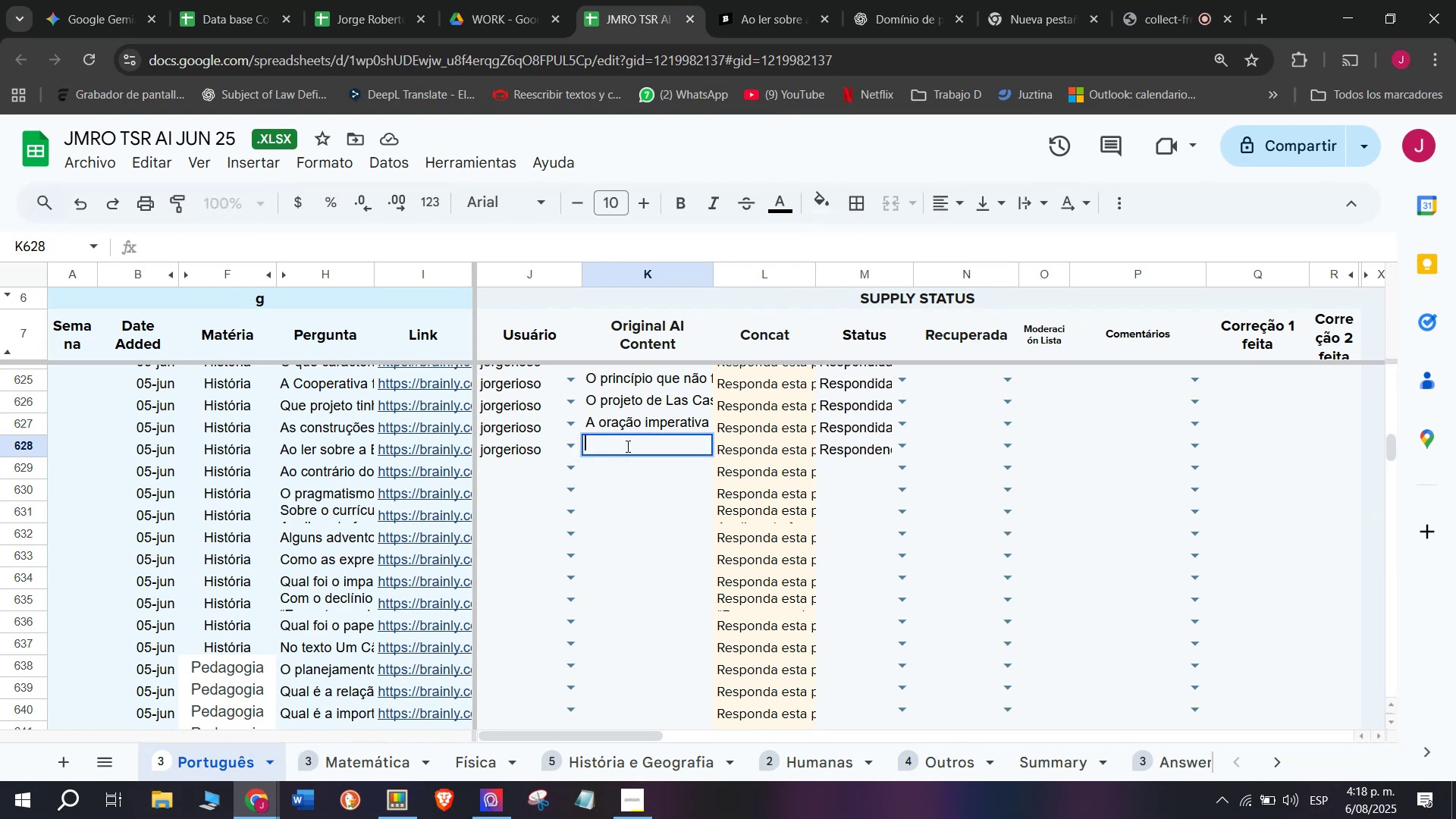 
key(Meta+MetaLeft)
 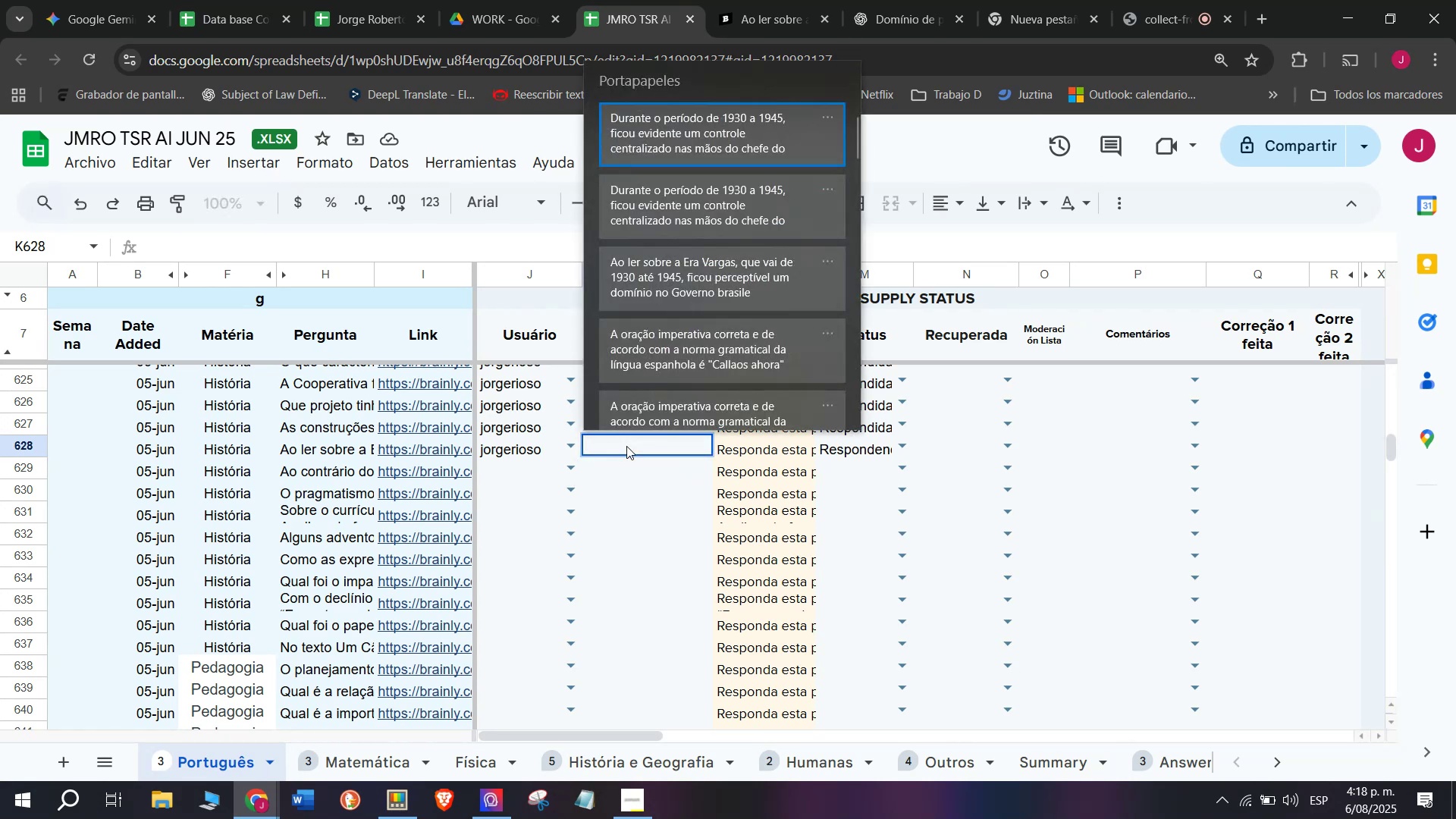 
key(C)
 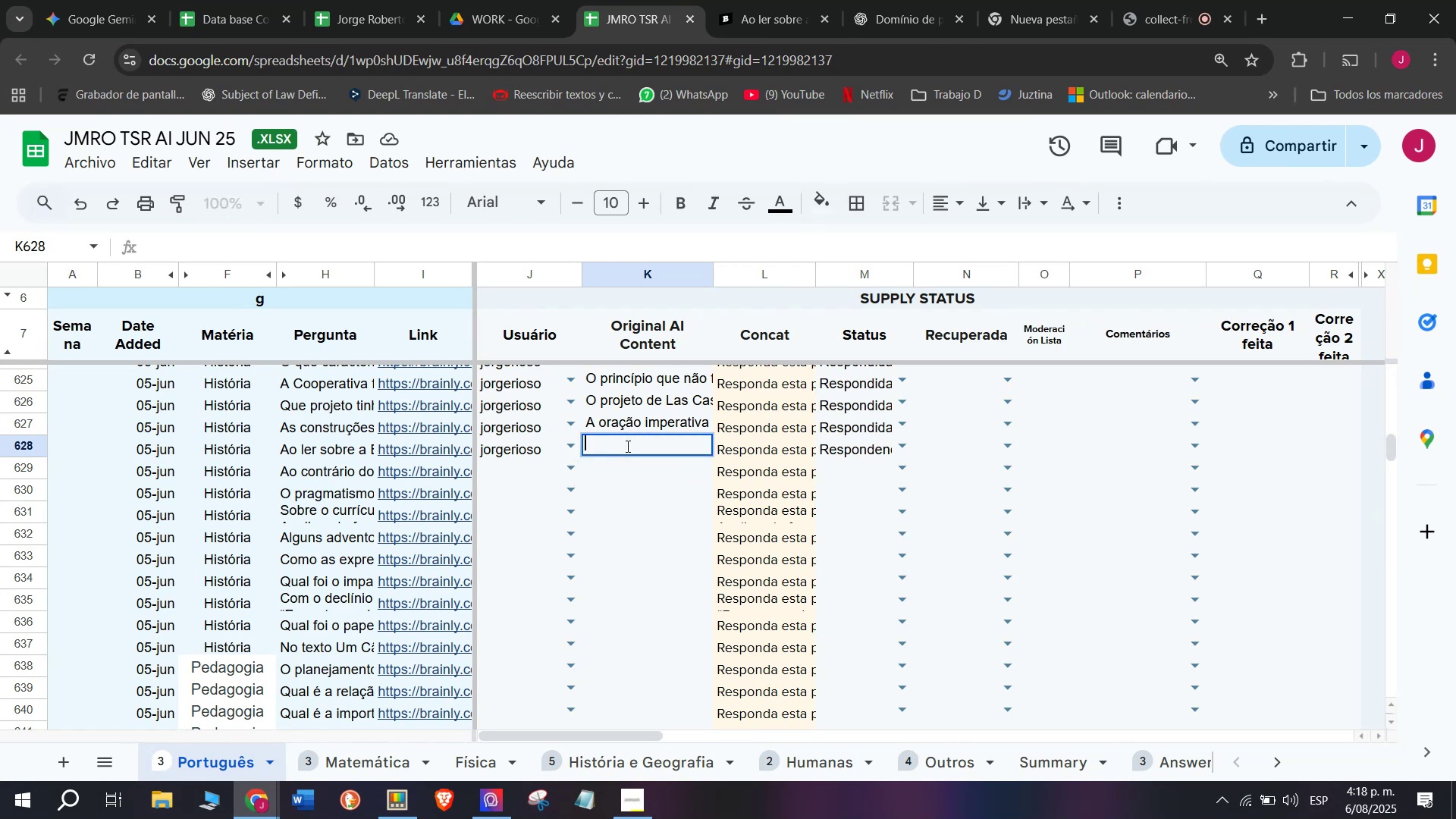 
key(Meta+V)
 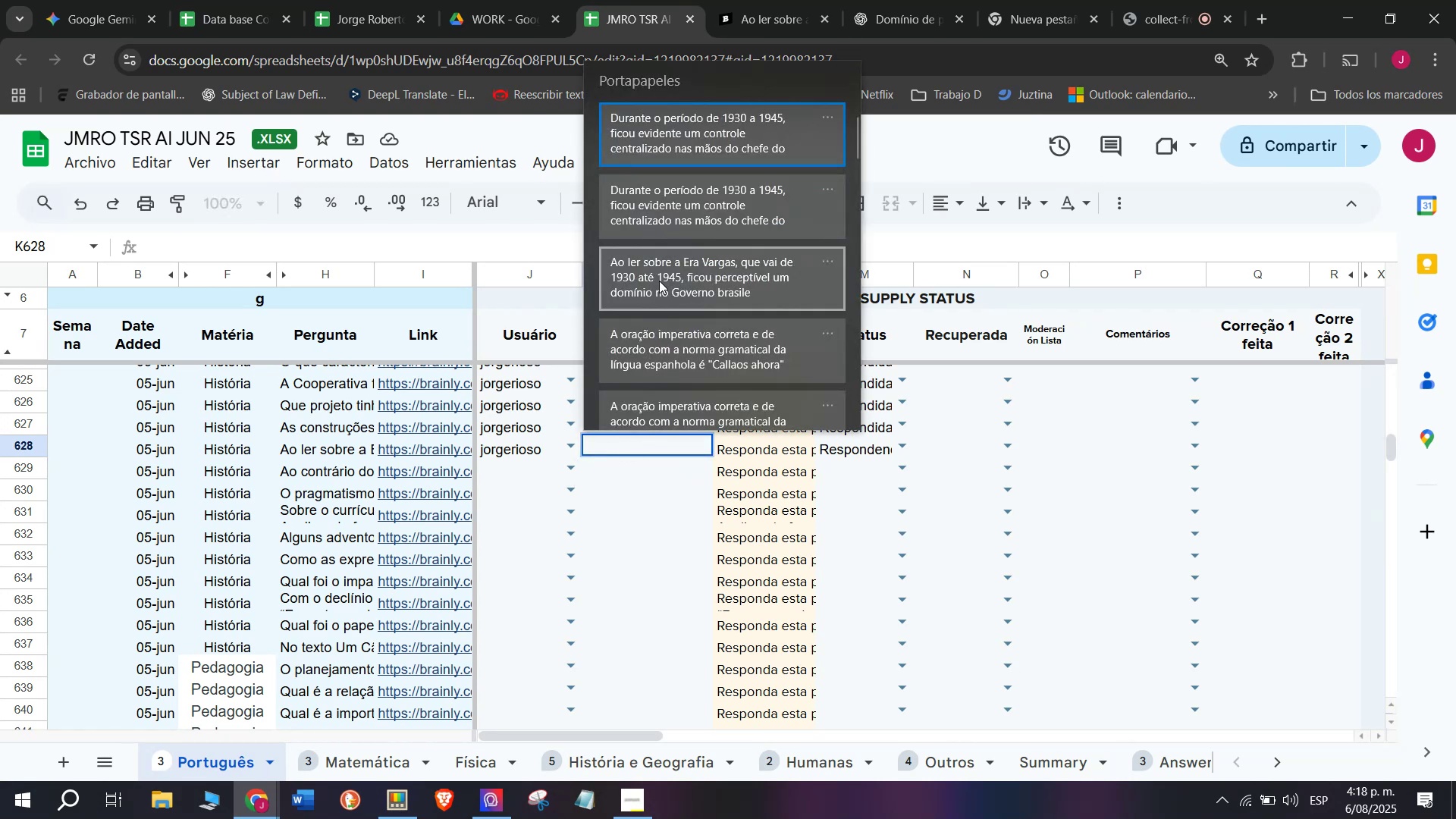 
left_click([683, 143])
 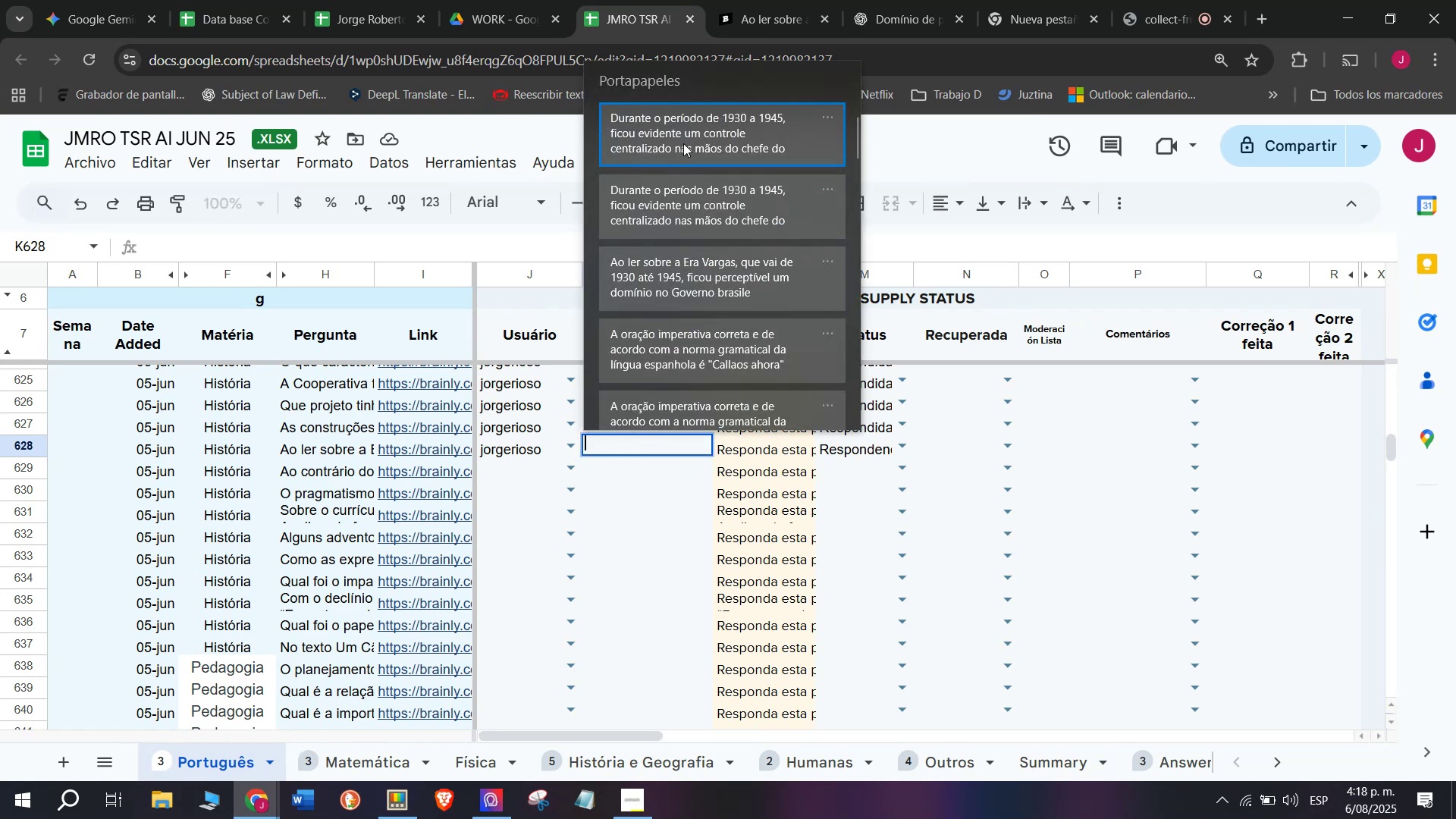 
key(Control+ControlLeft)
 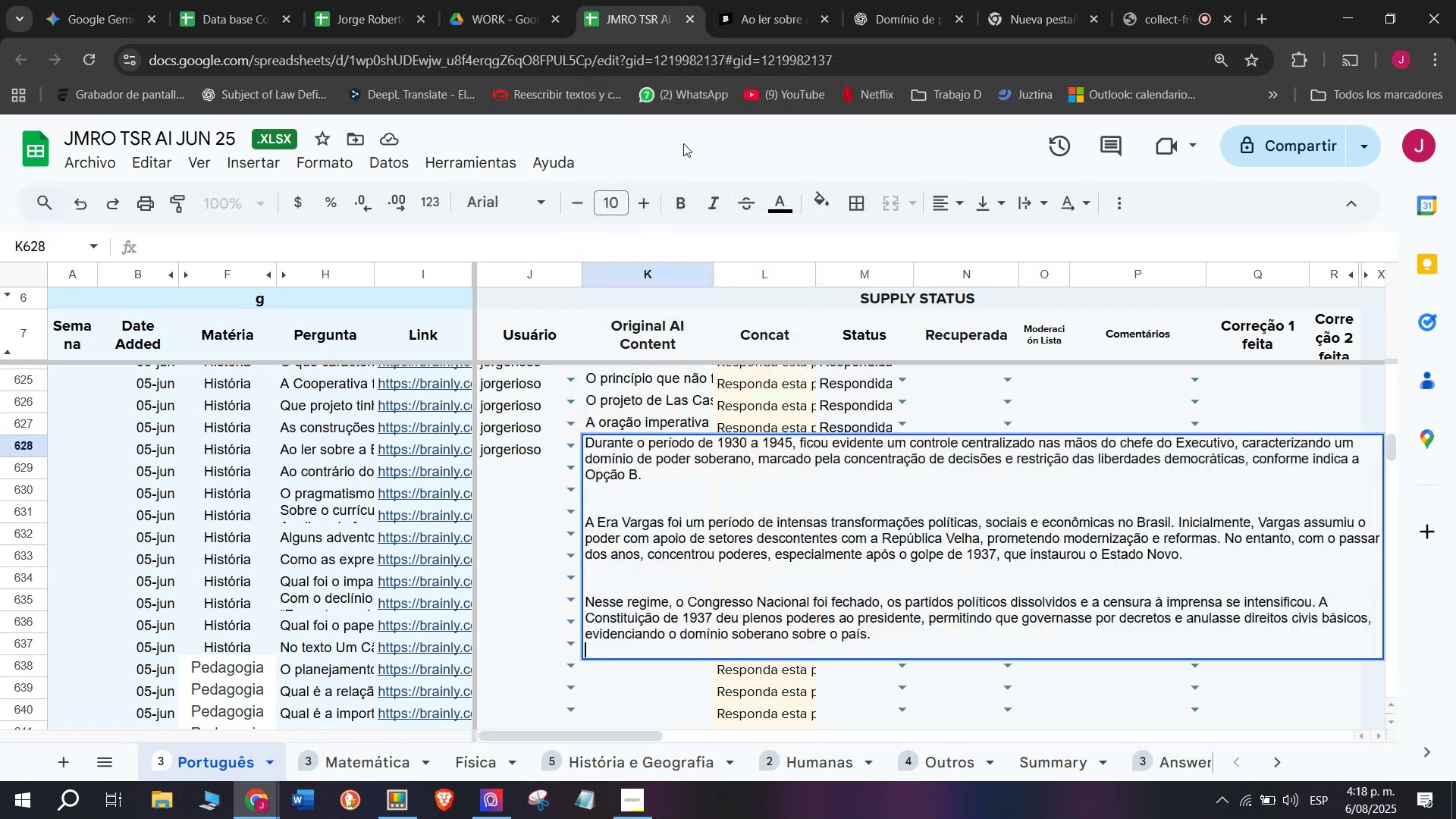 
key(Control+V)
 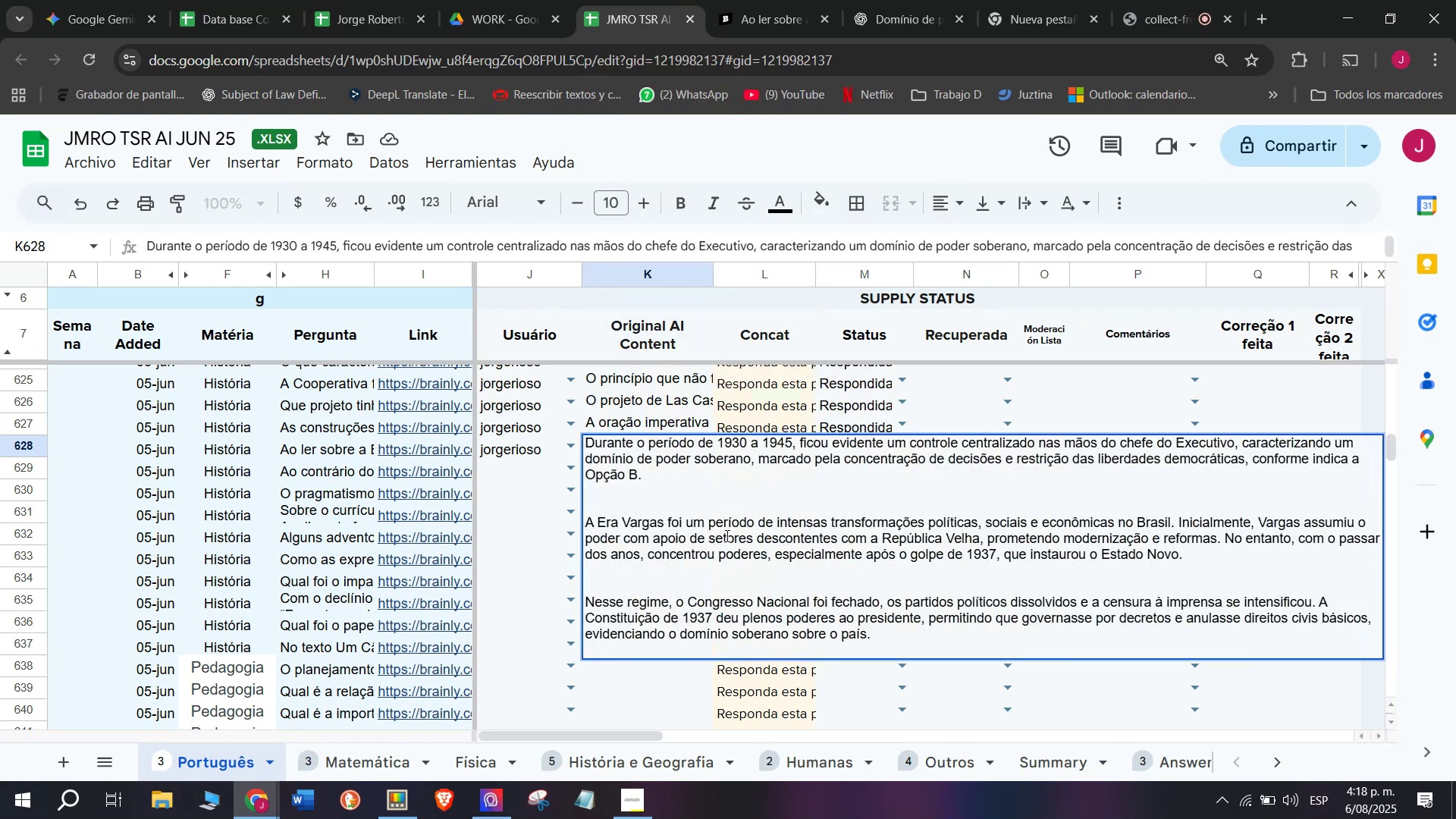 
key(Enter)
 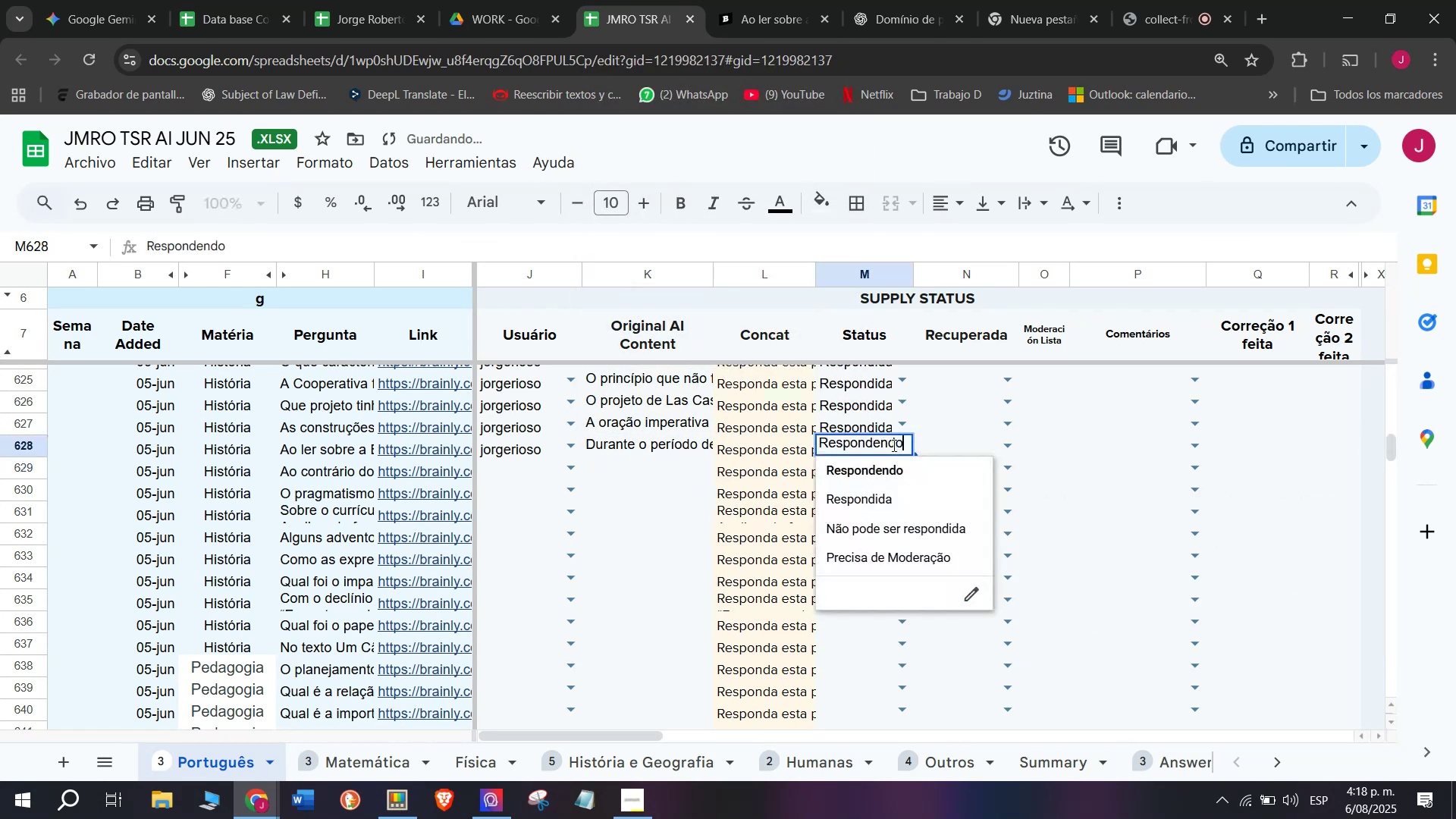 
left_click([872, 492])
 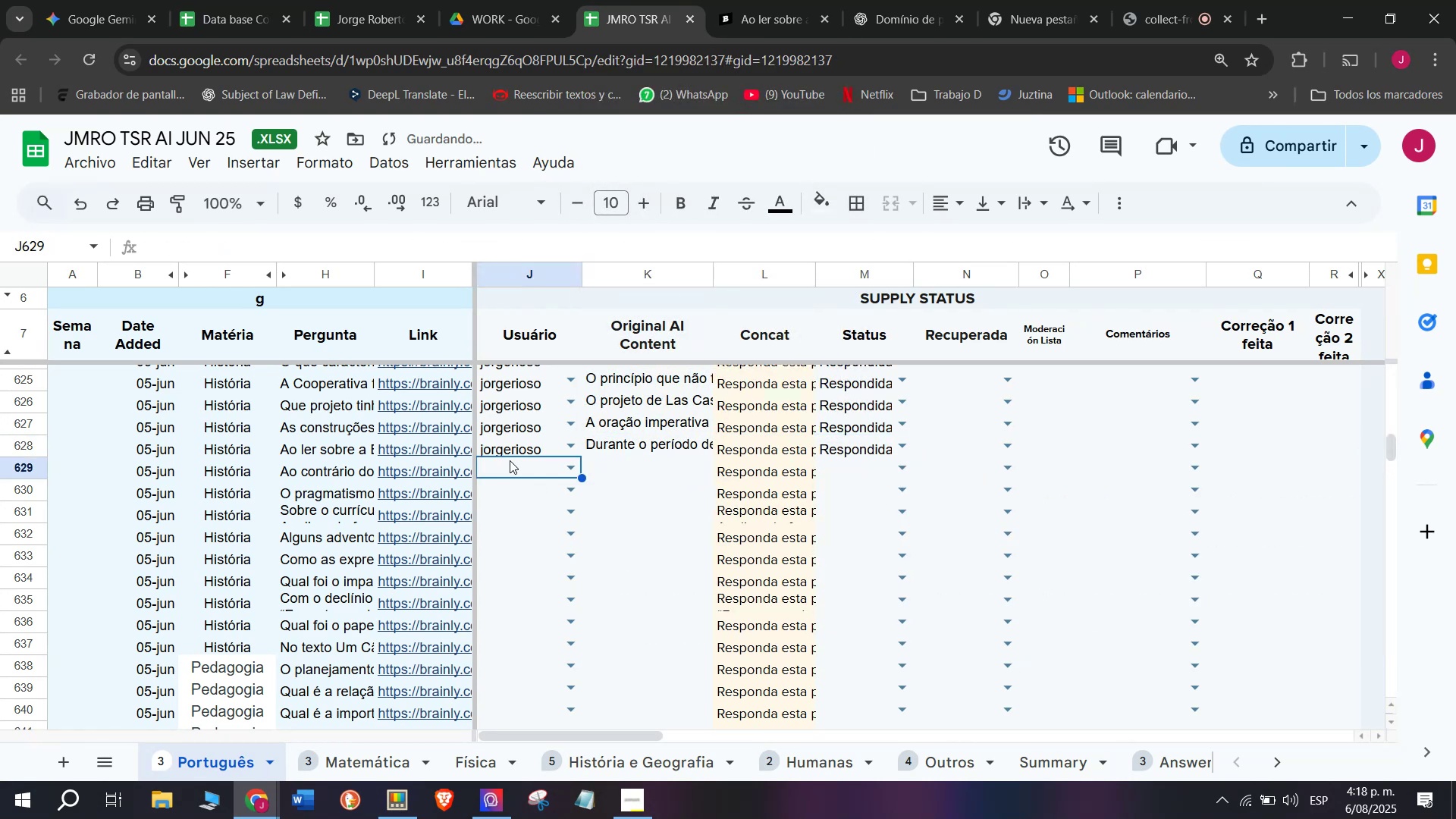 
key(J)
 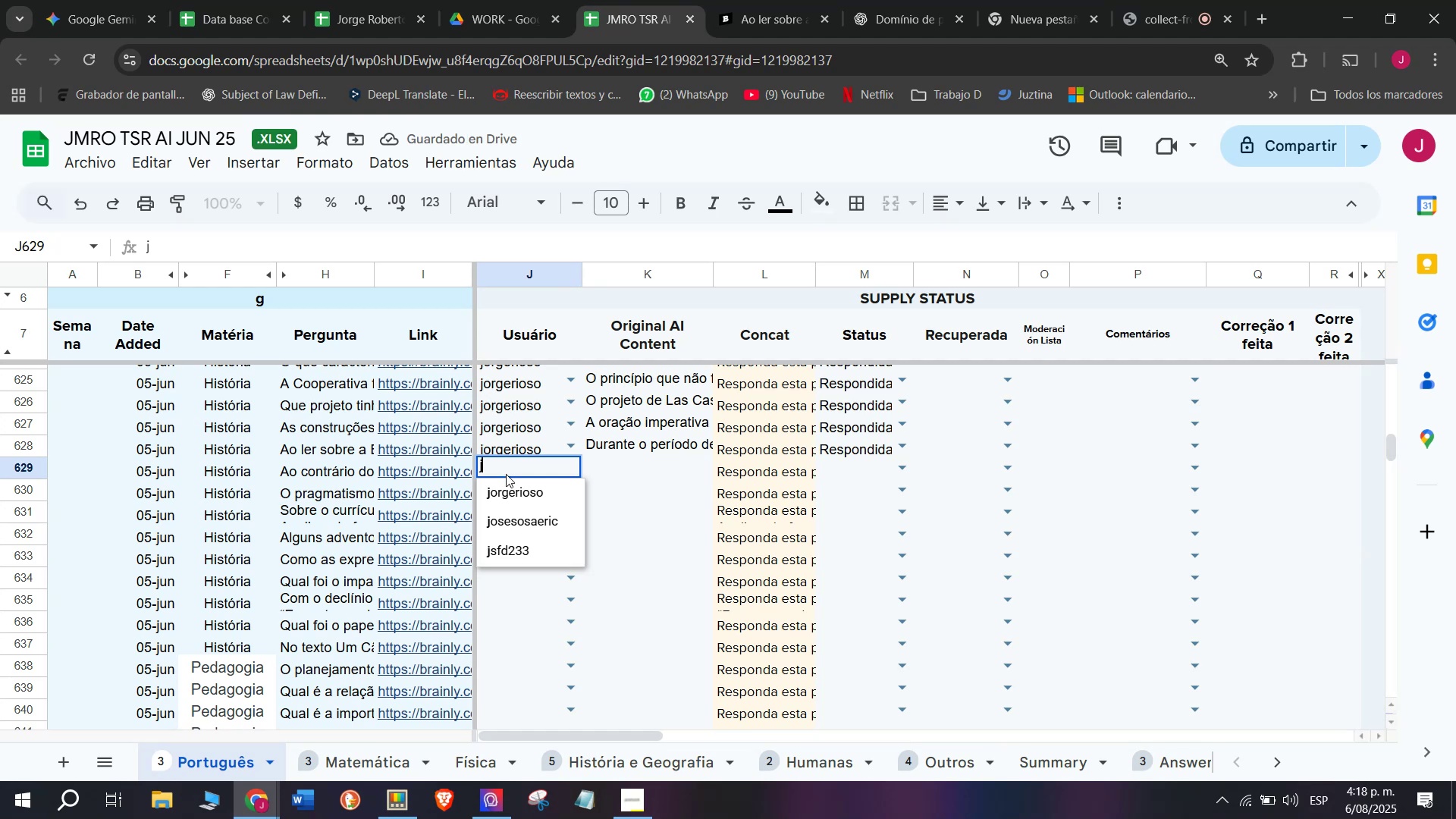 
left_click([499, 495])
 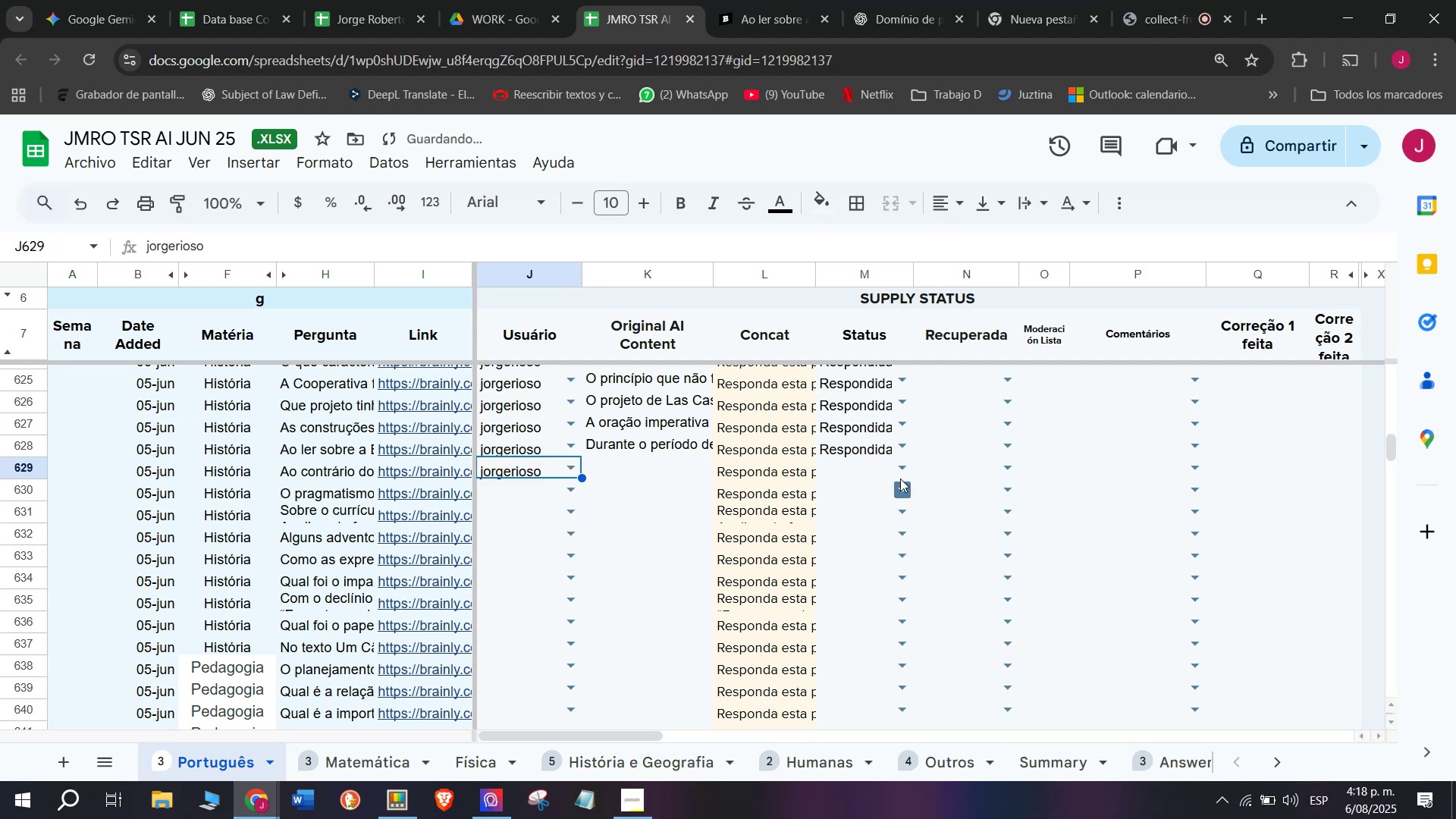 
left_click([908, 470])
 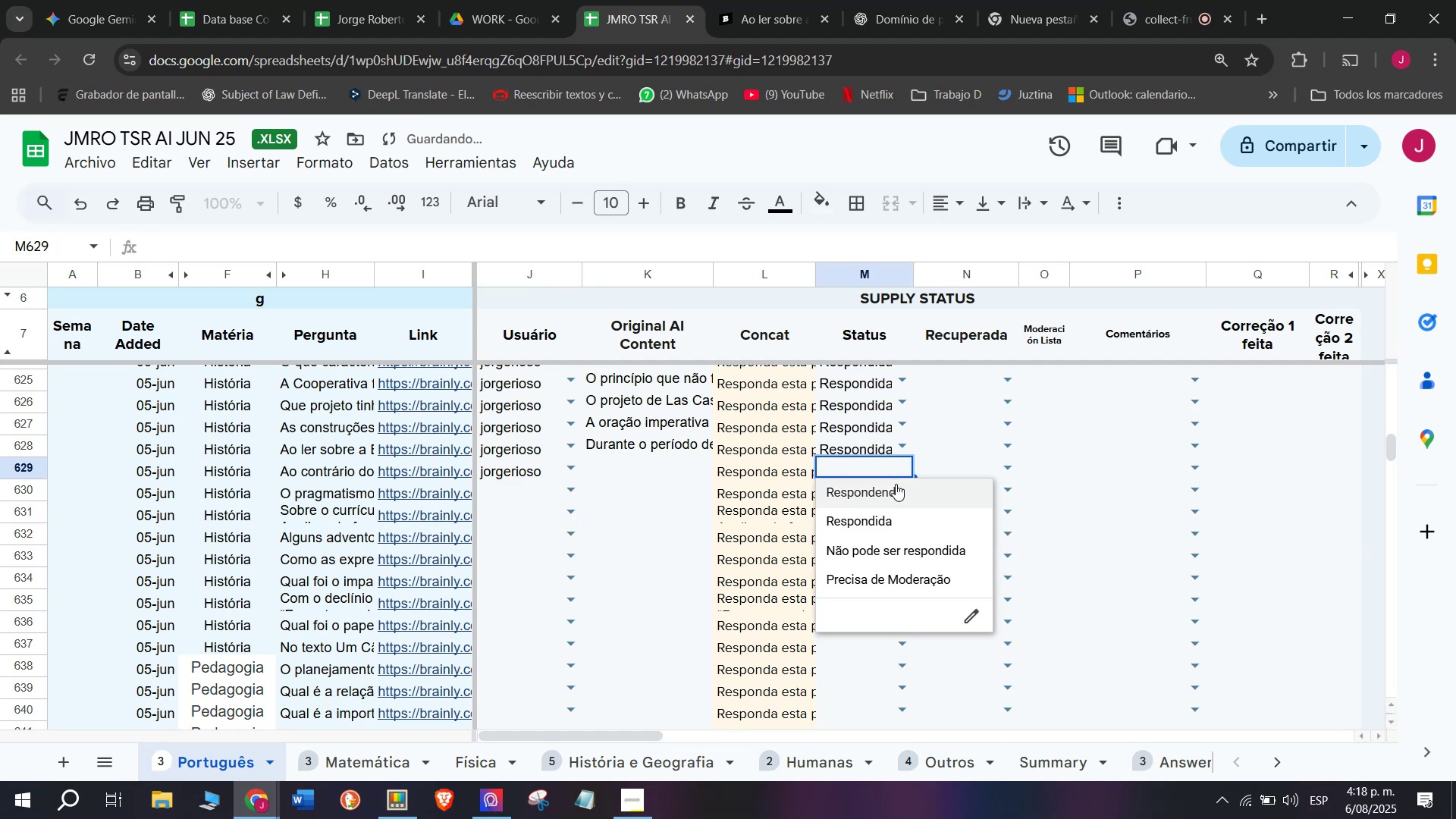 
left_click([893, 490])
 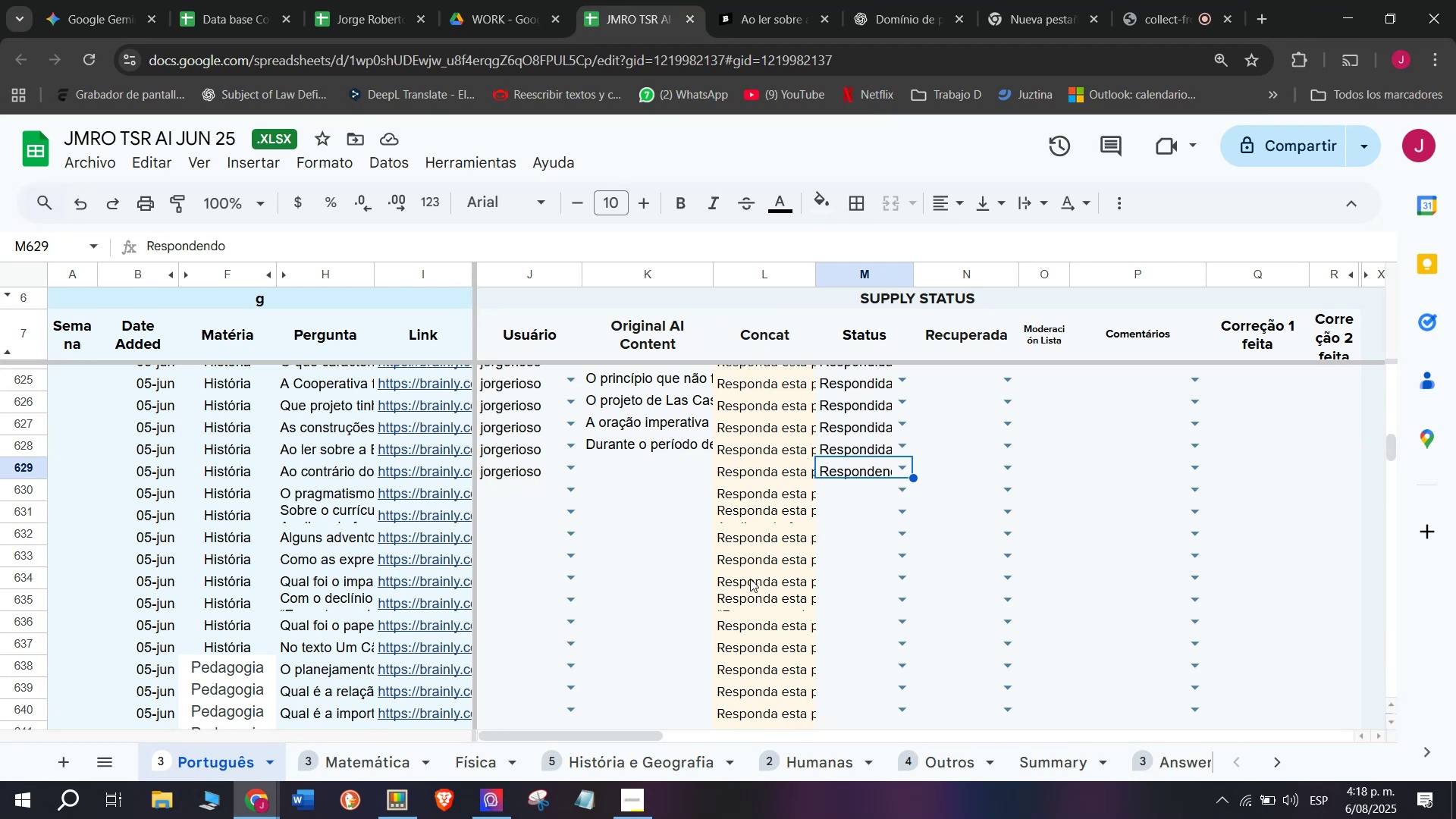 
wait(25.06)
 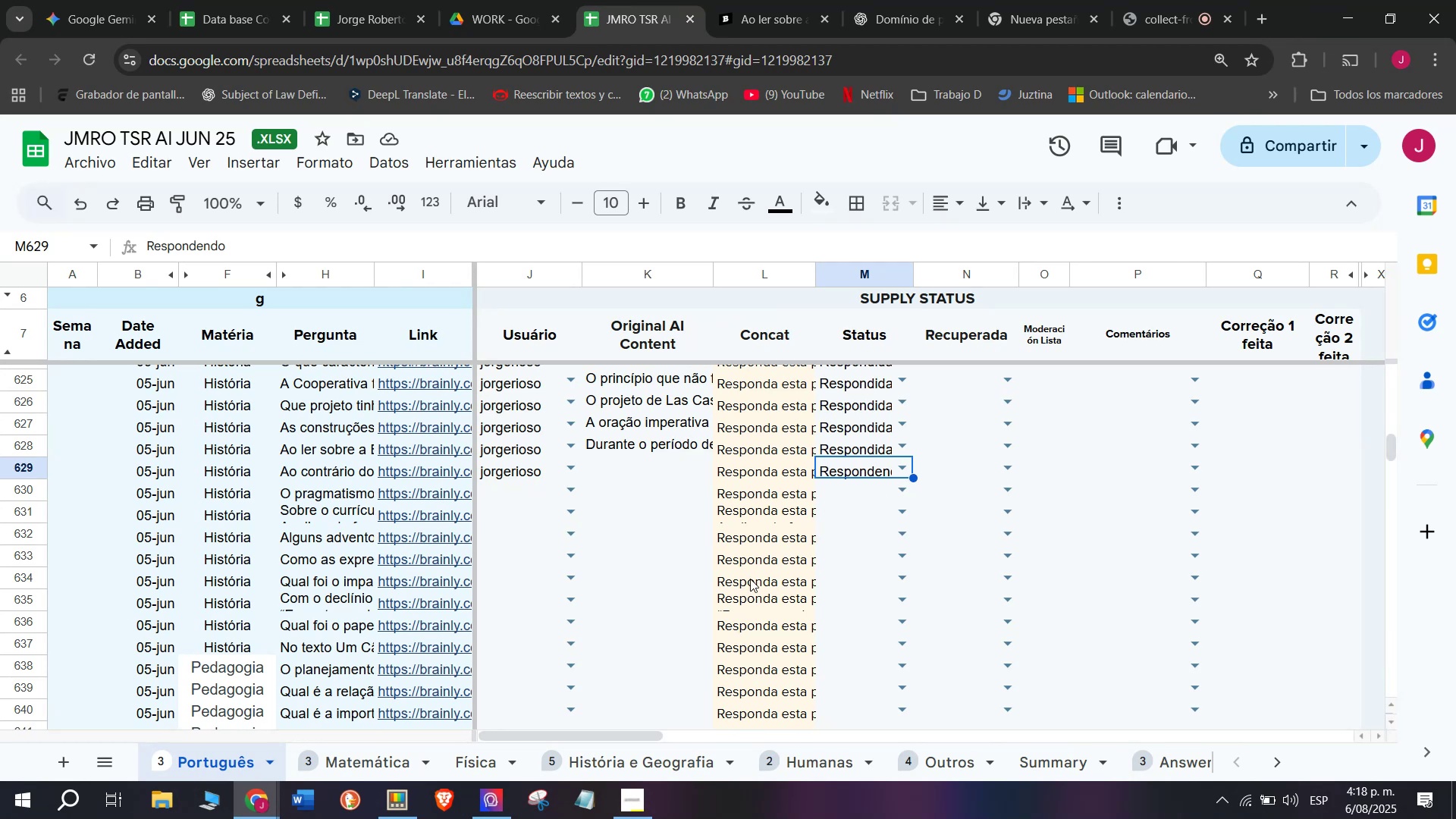 
mouse_move([541, 763])
 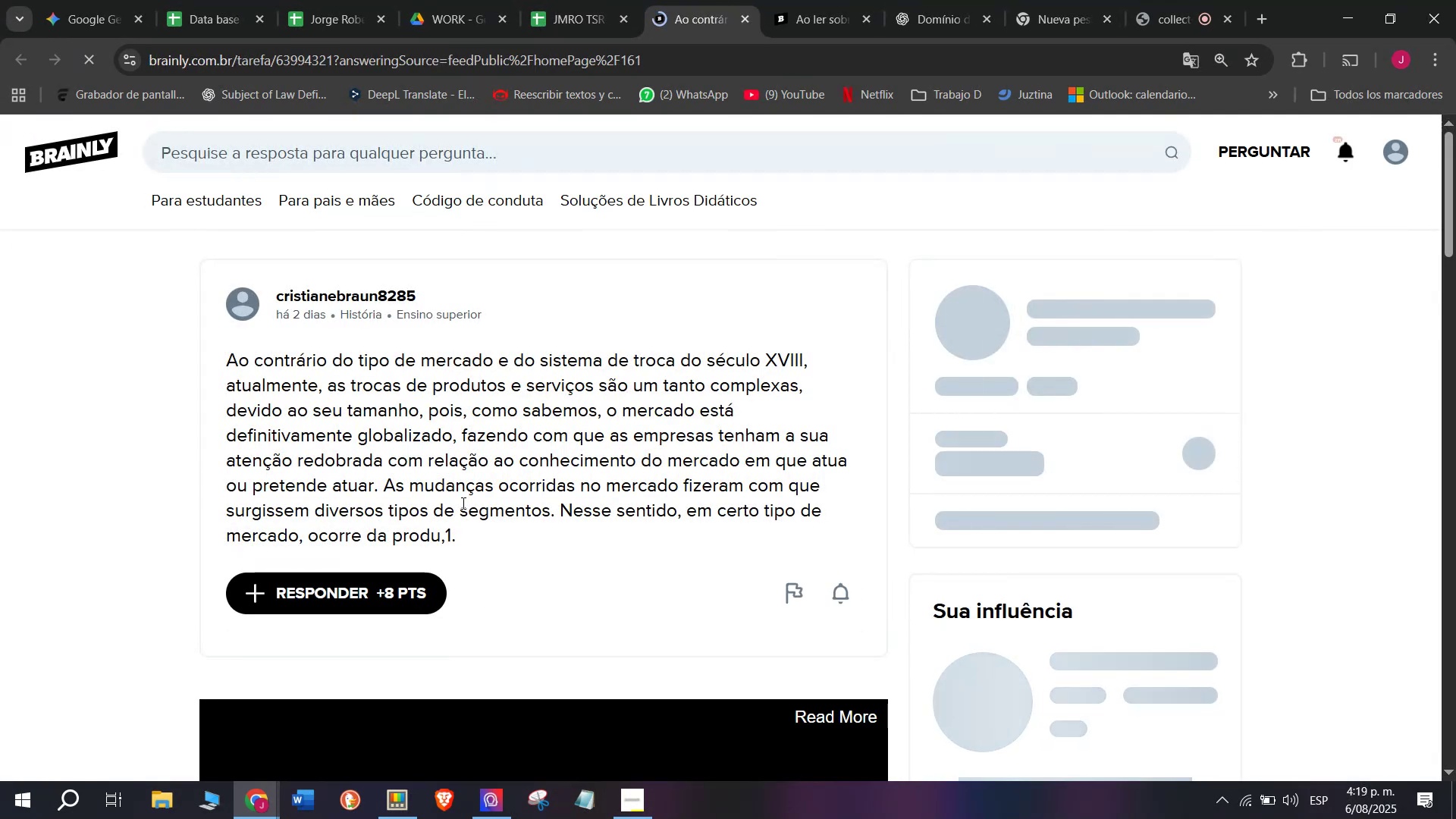 
wait(11.19)
 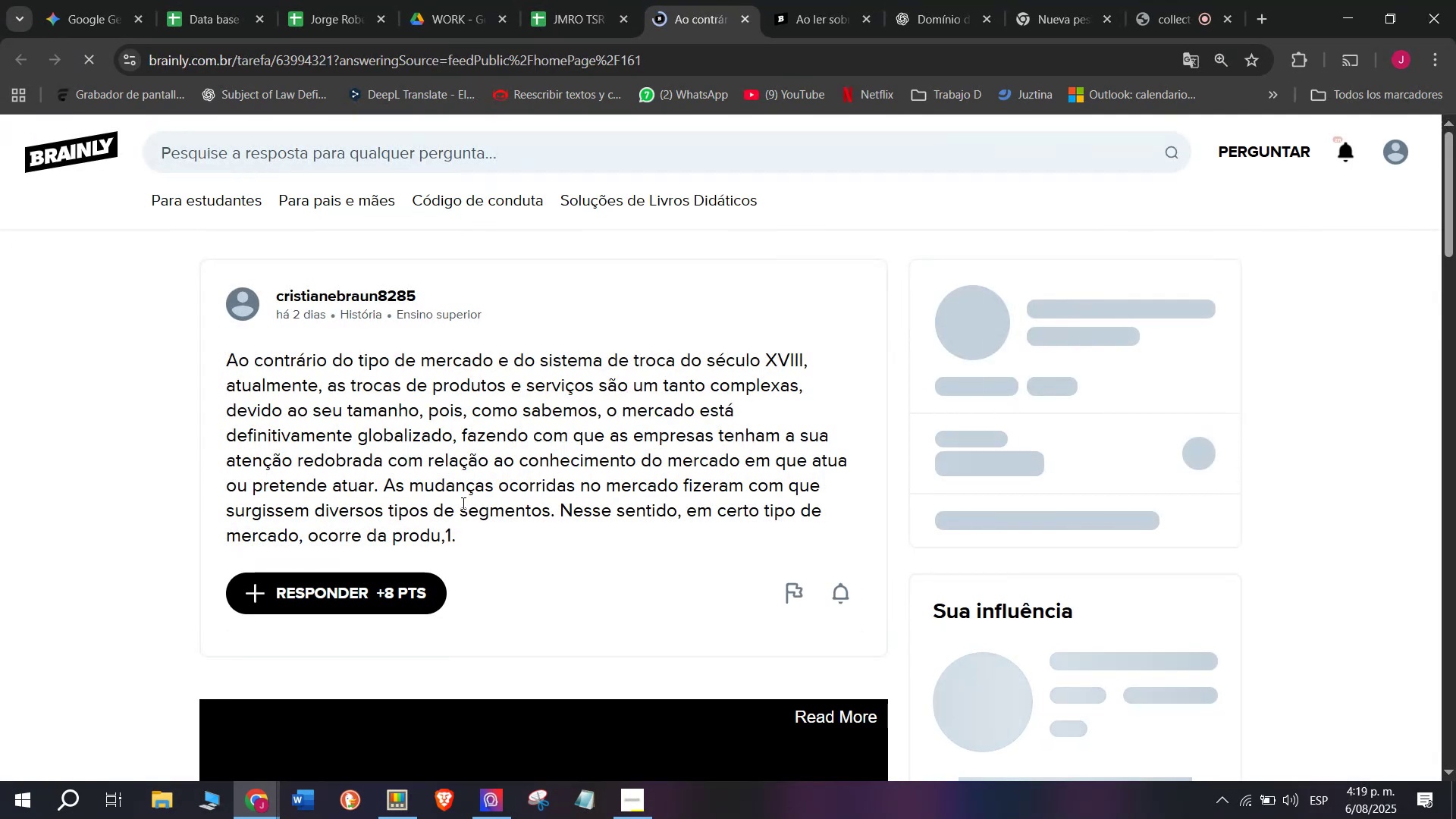 
left_click_drag(start_coordinate=[442, 535], to_coordinate=[171, 358])
 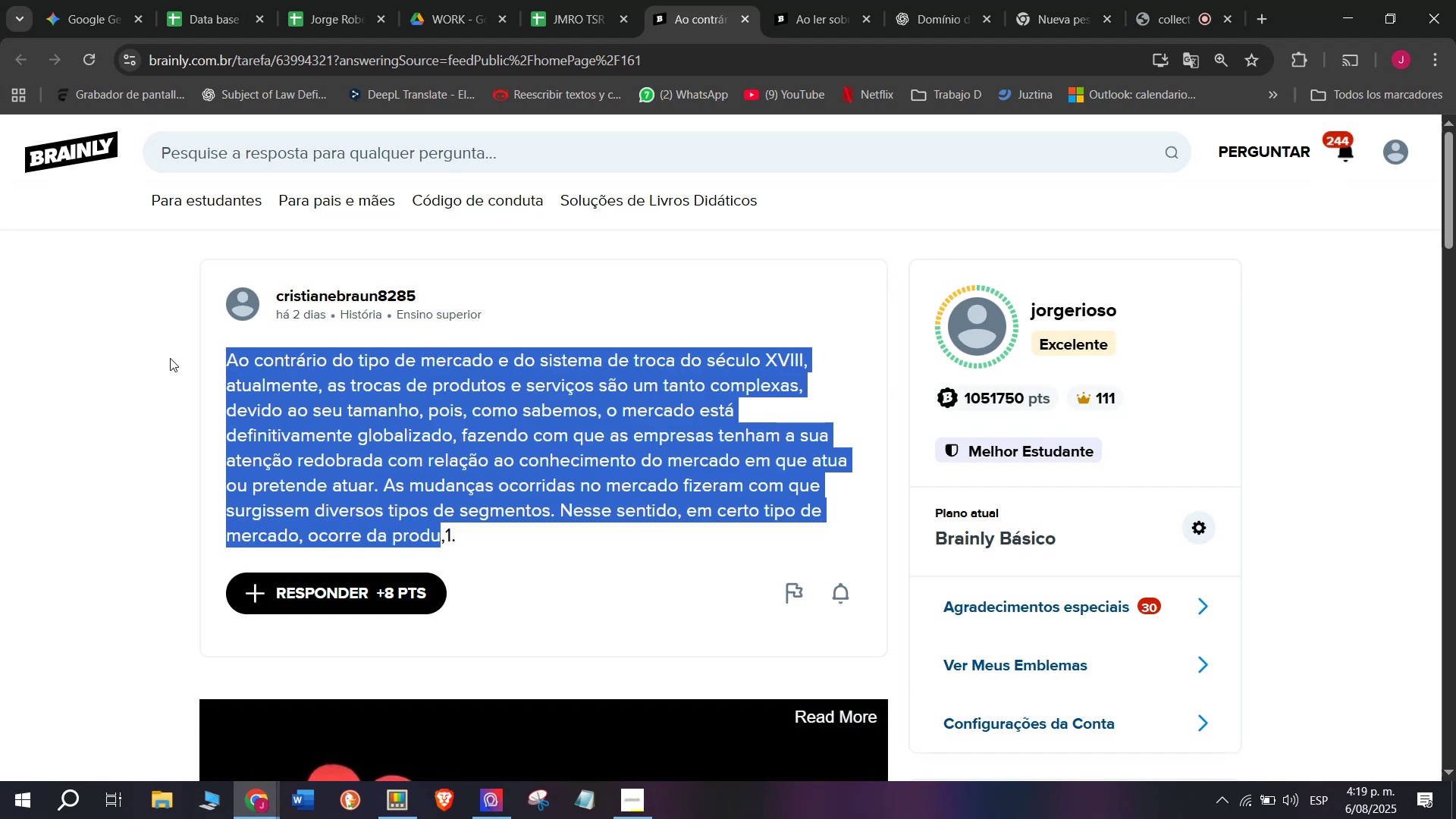 
key(Break)
 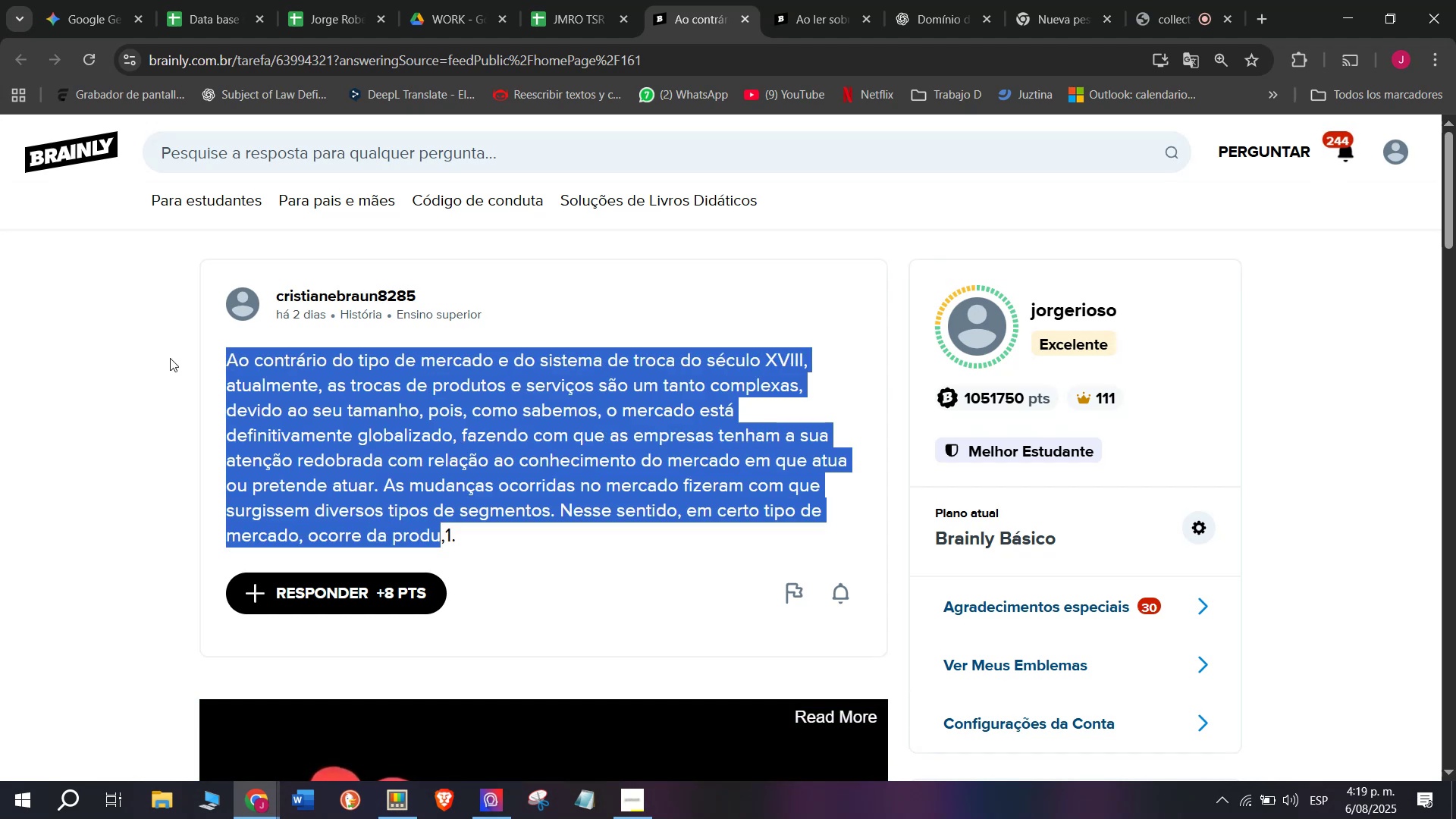 
key(Control+ControlLeft)
 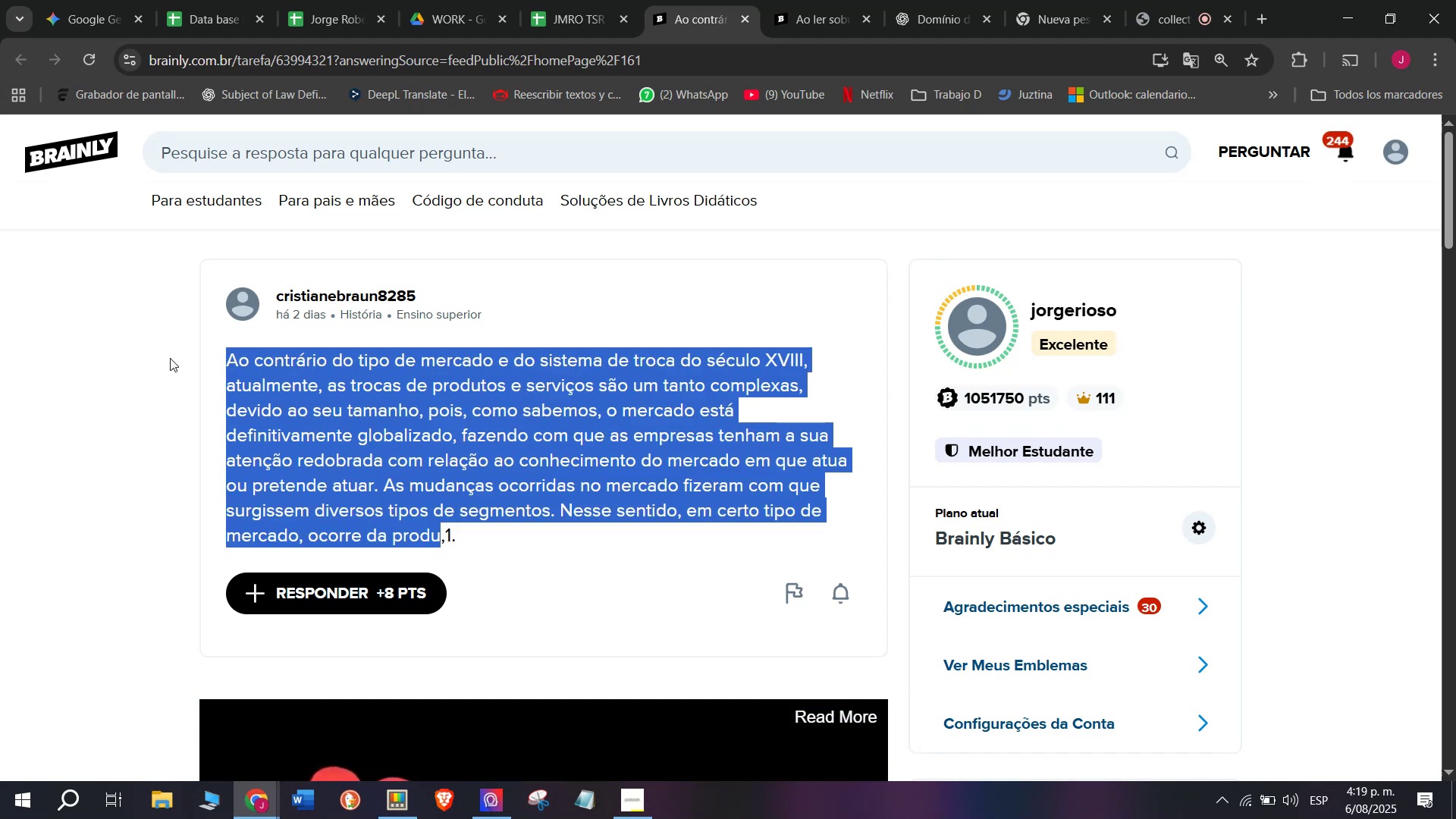 
key(Control+C)
 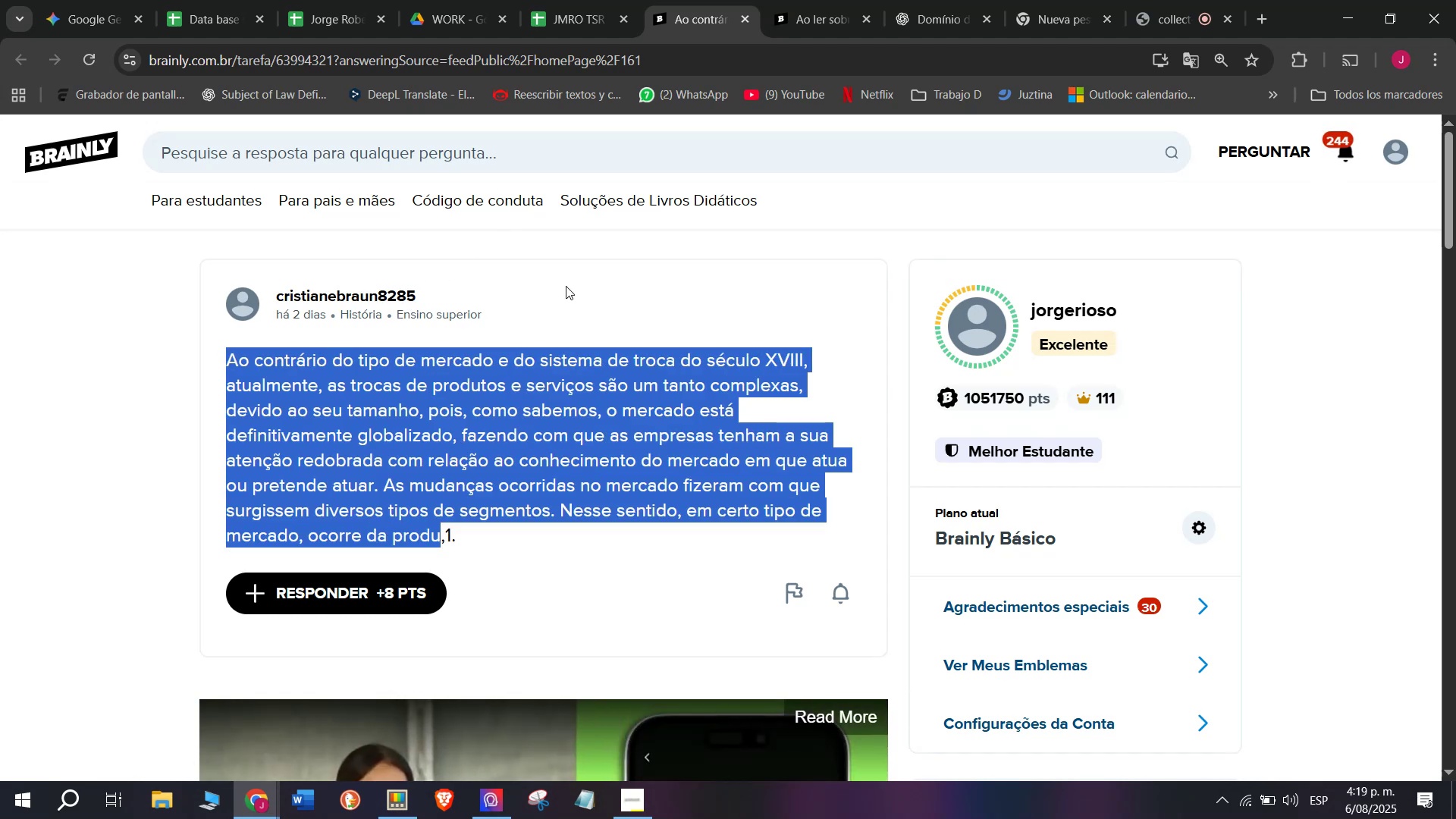 
left_click([818, 0])
 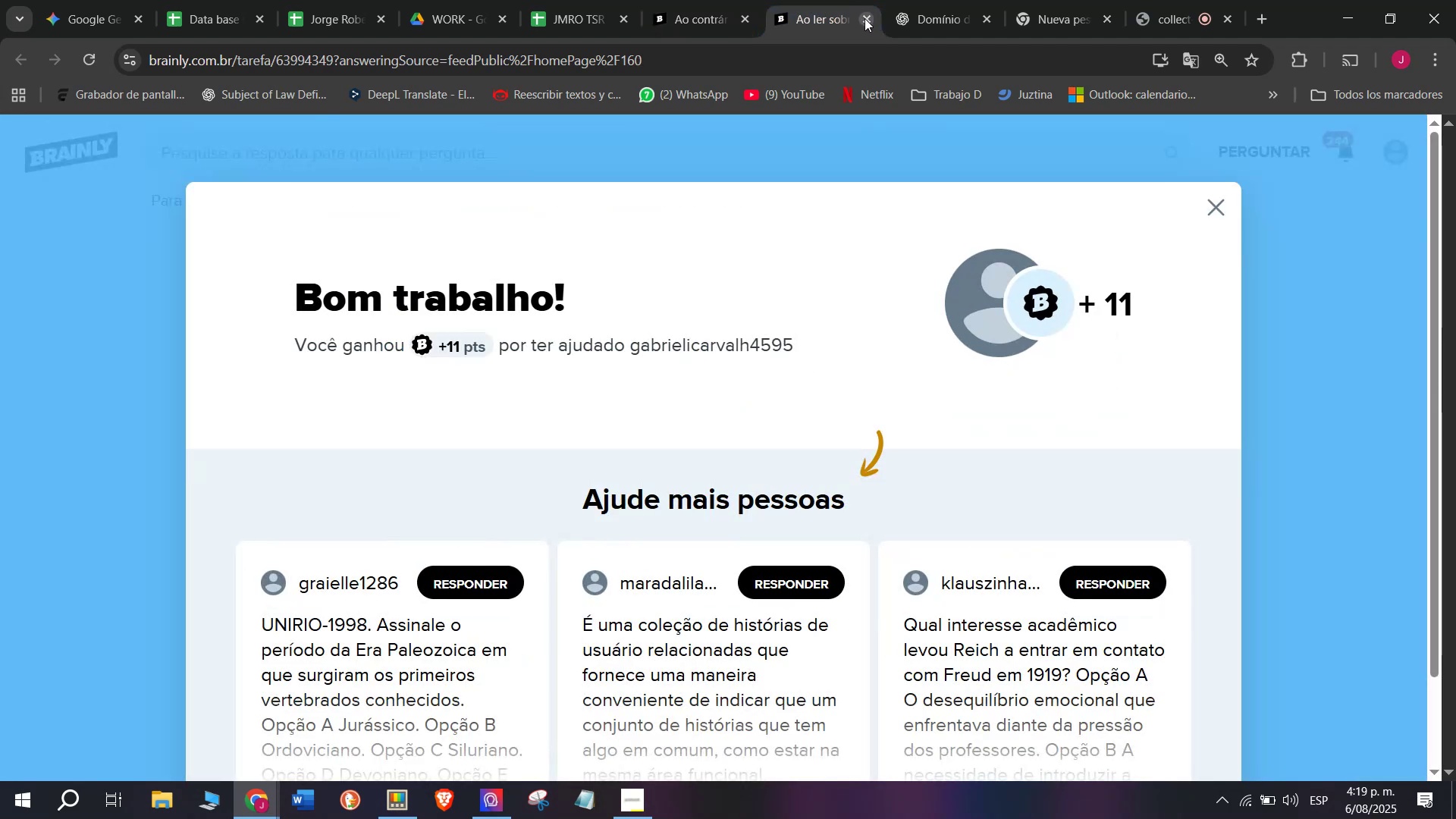 
double_click([836, 0])
 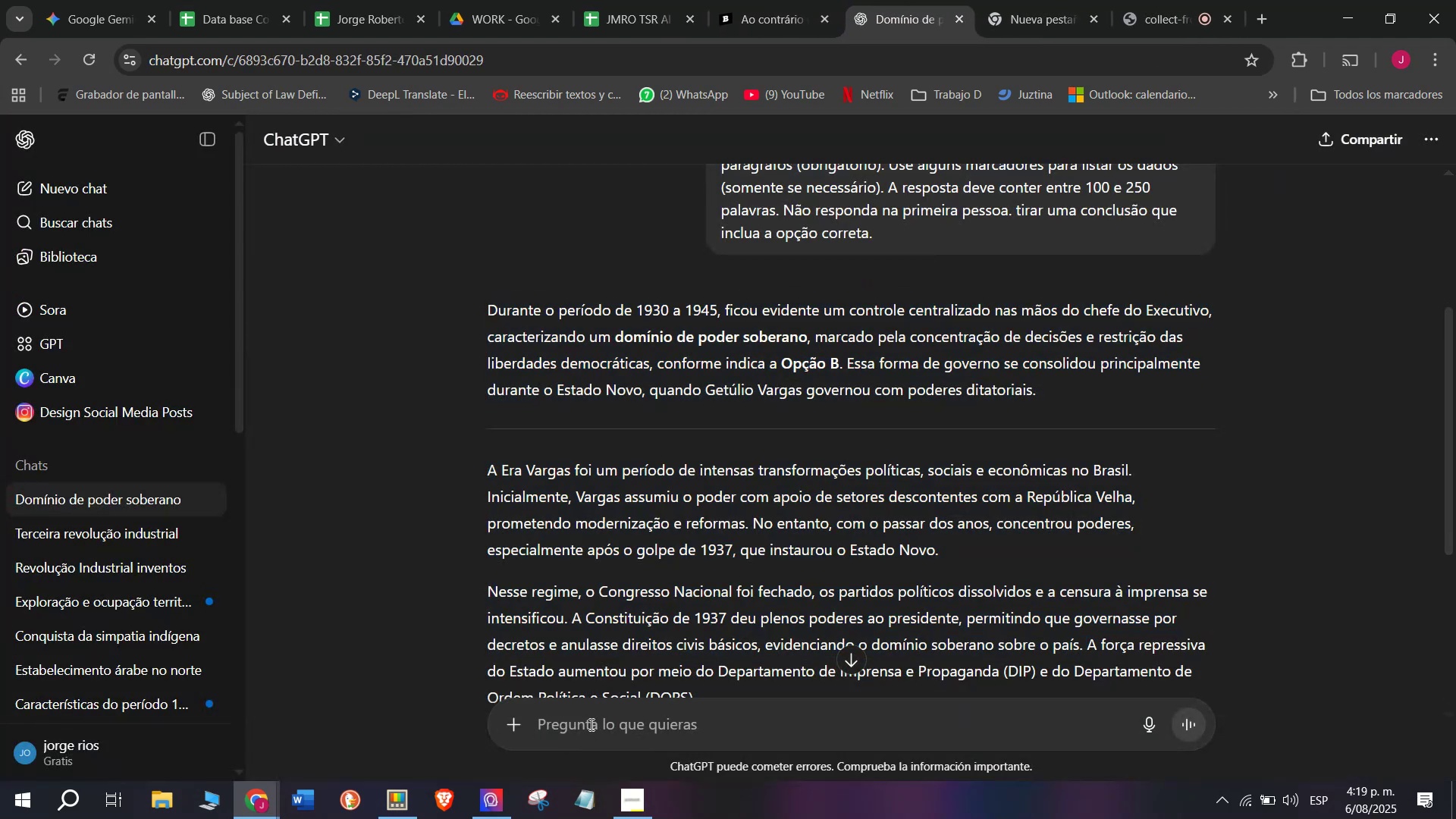 
key(Meta+MetaLeft)
 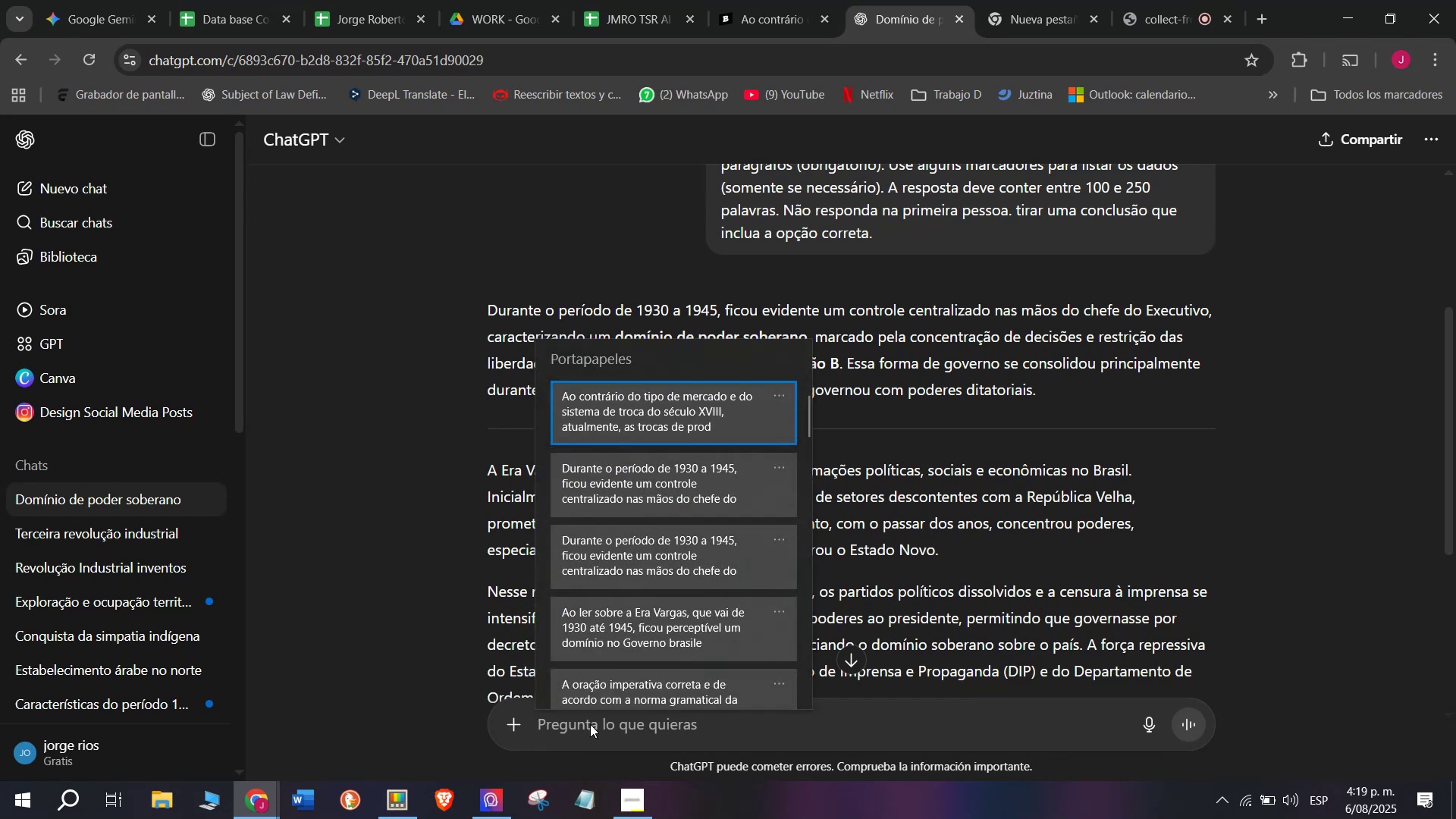 
key(C)
 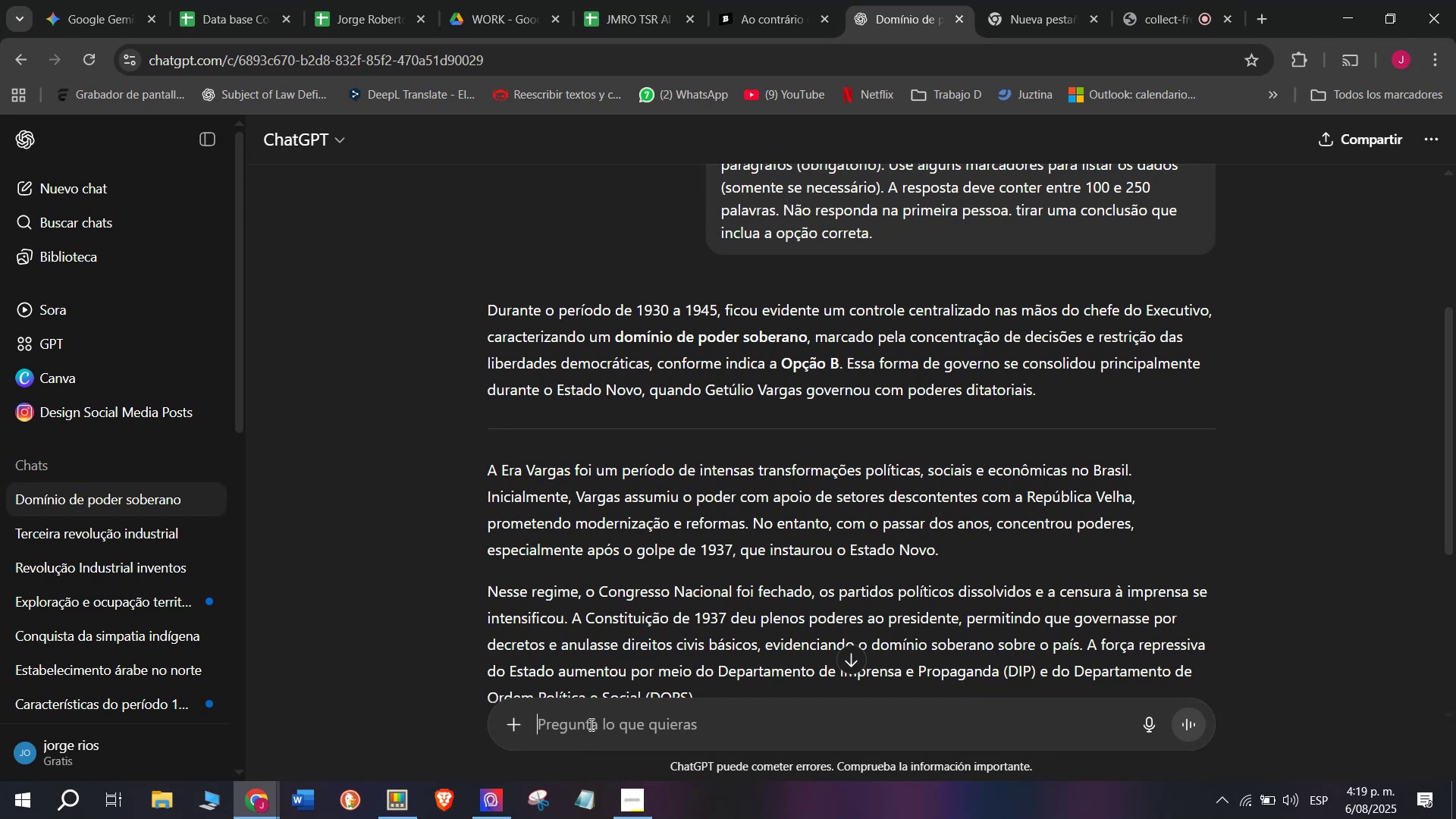 
key(Meta+V)
 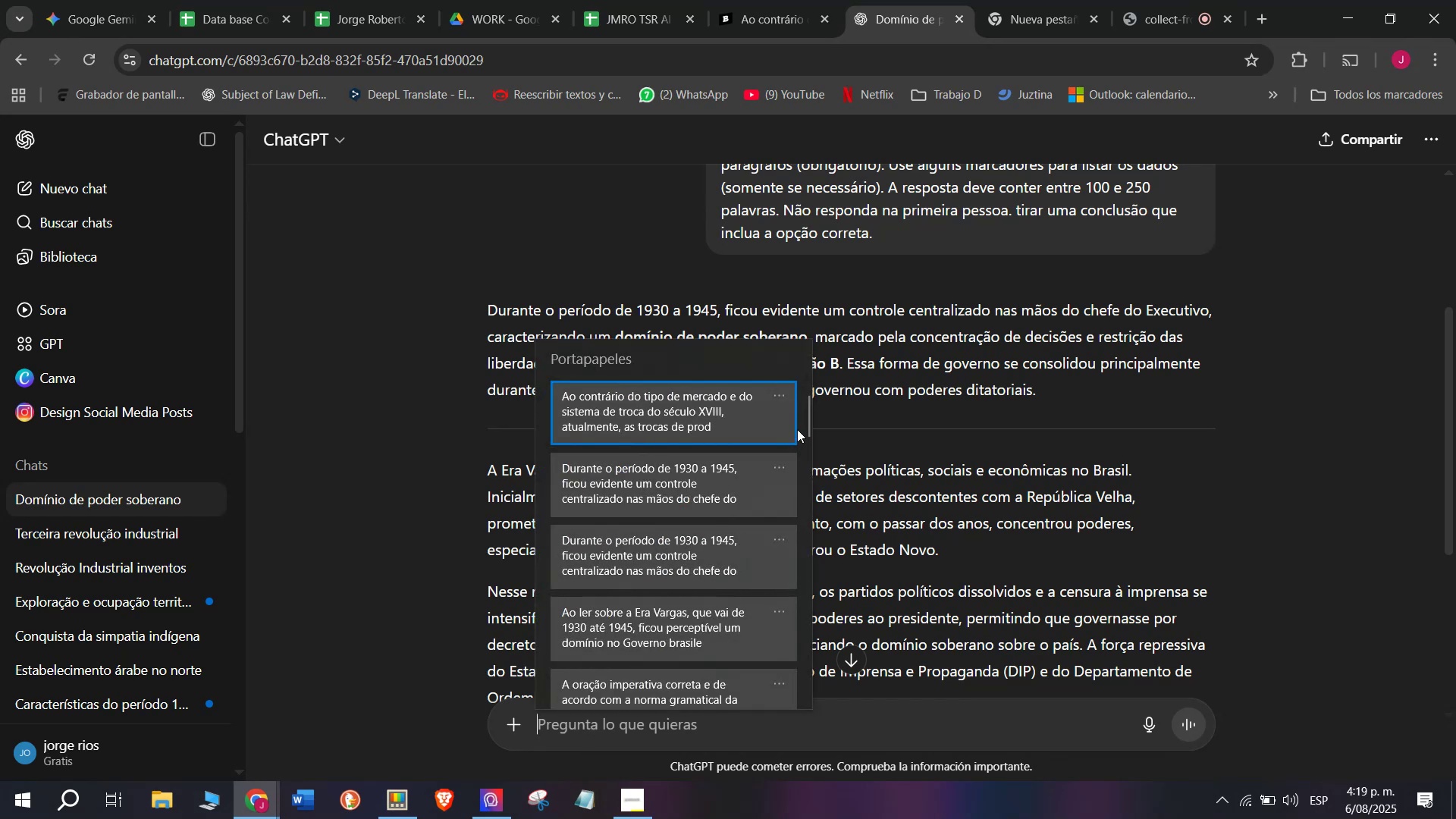 
left_click_drag(start_coordinate=[811, 408], to_coordinate=[819, 708])
 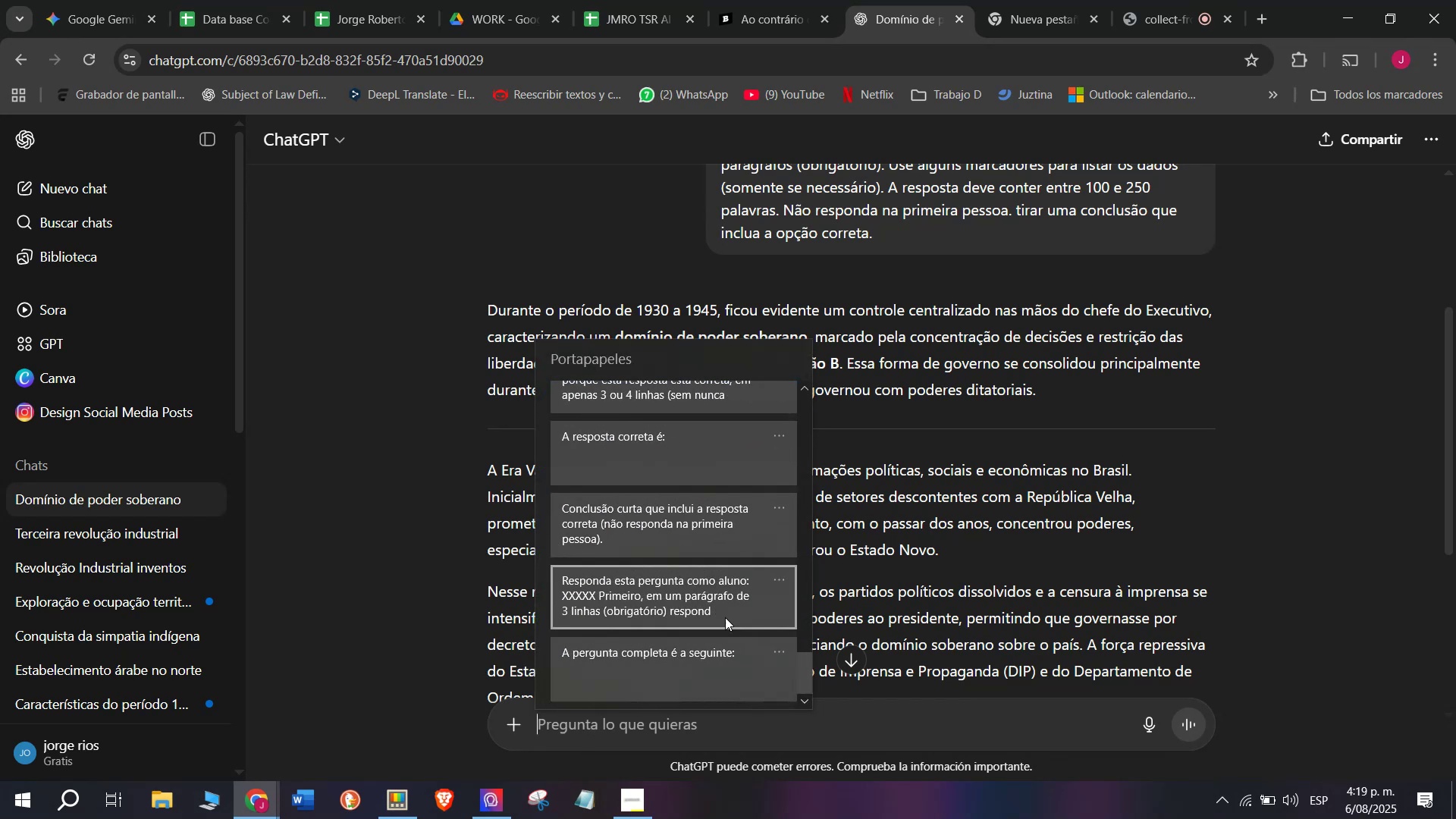 
left_click([724, 617])
 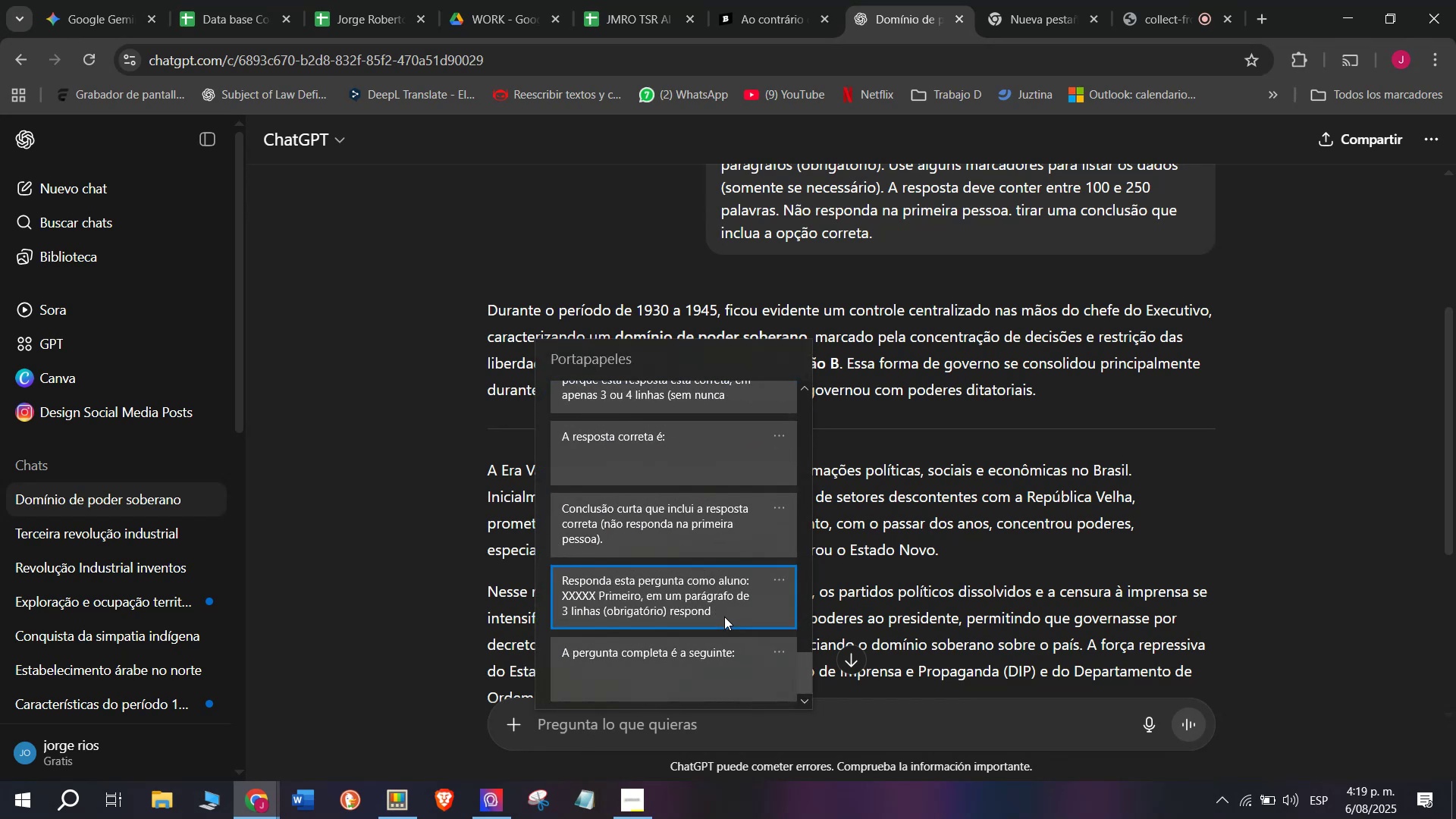 
key(Control+ControlLeft)
 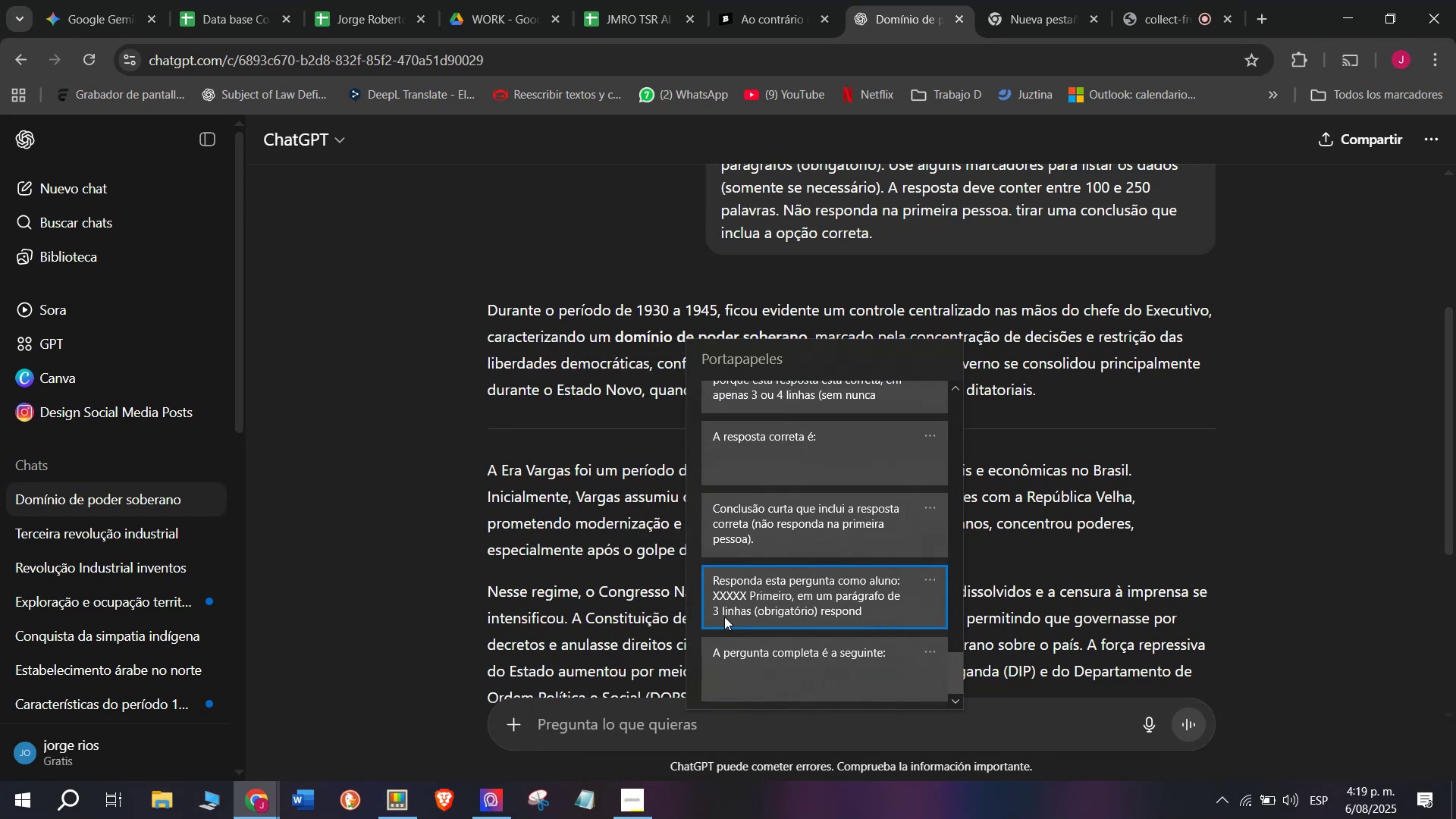 
key(Control+V)
 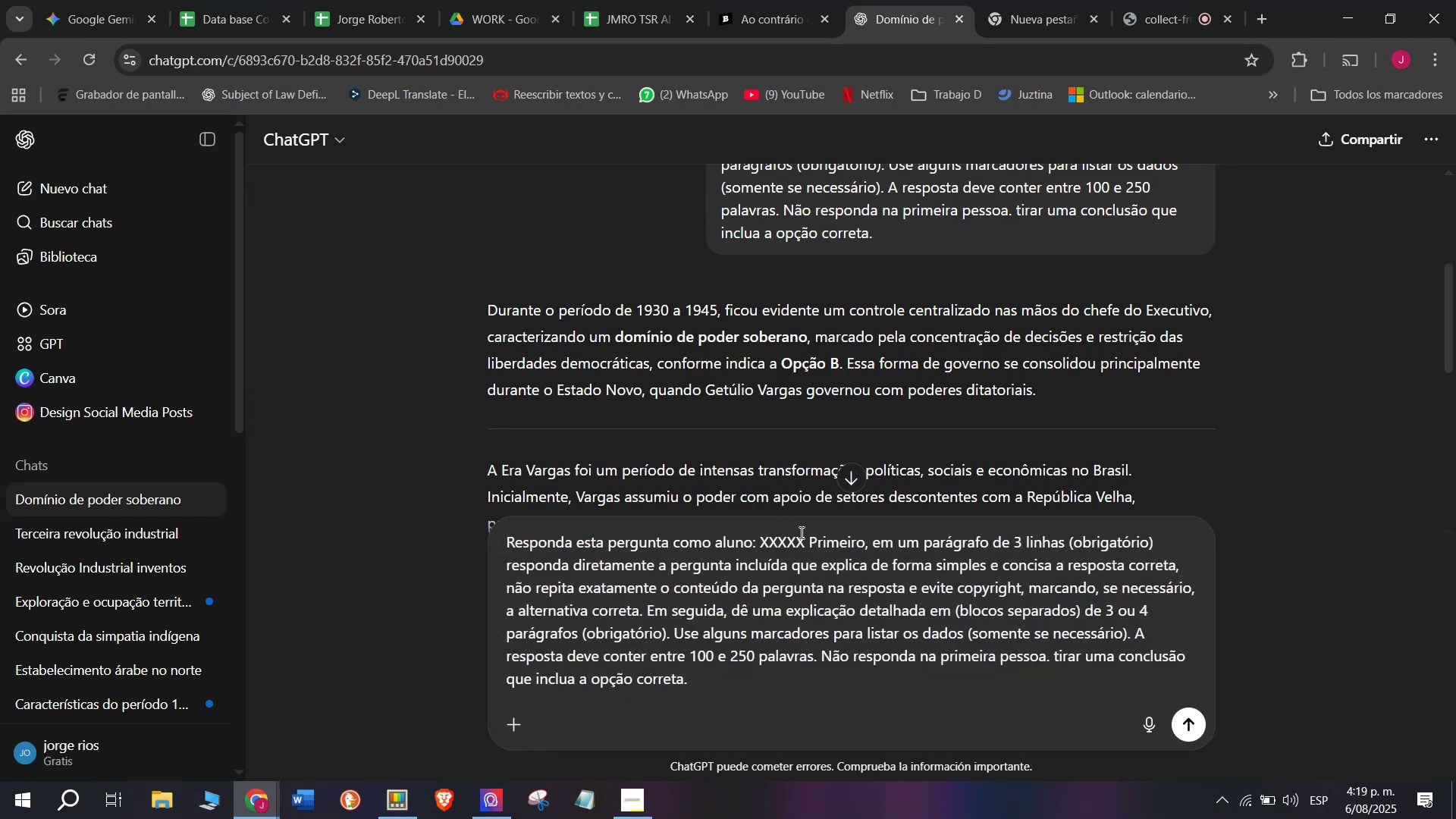 
left_click_drag(start_coordinate=[810, 538], to_coordinate=[761, 539])
 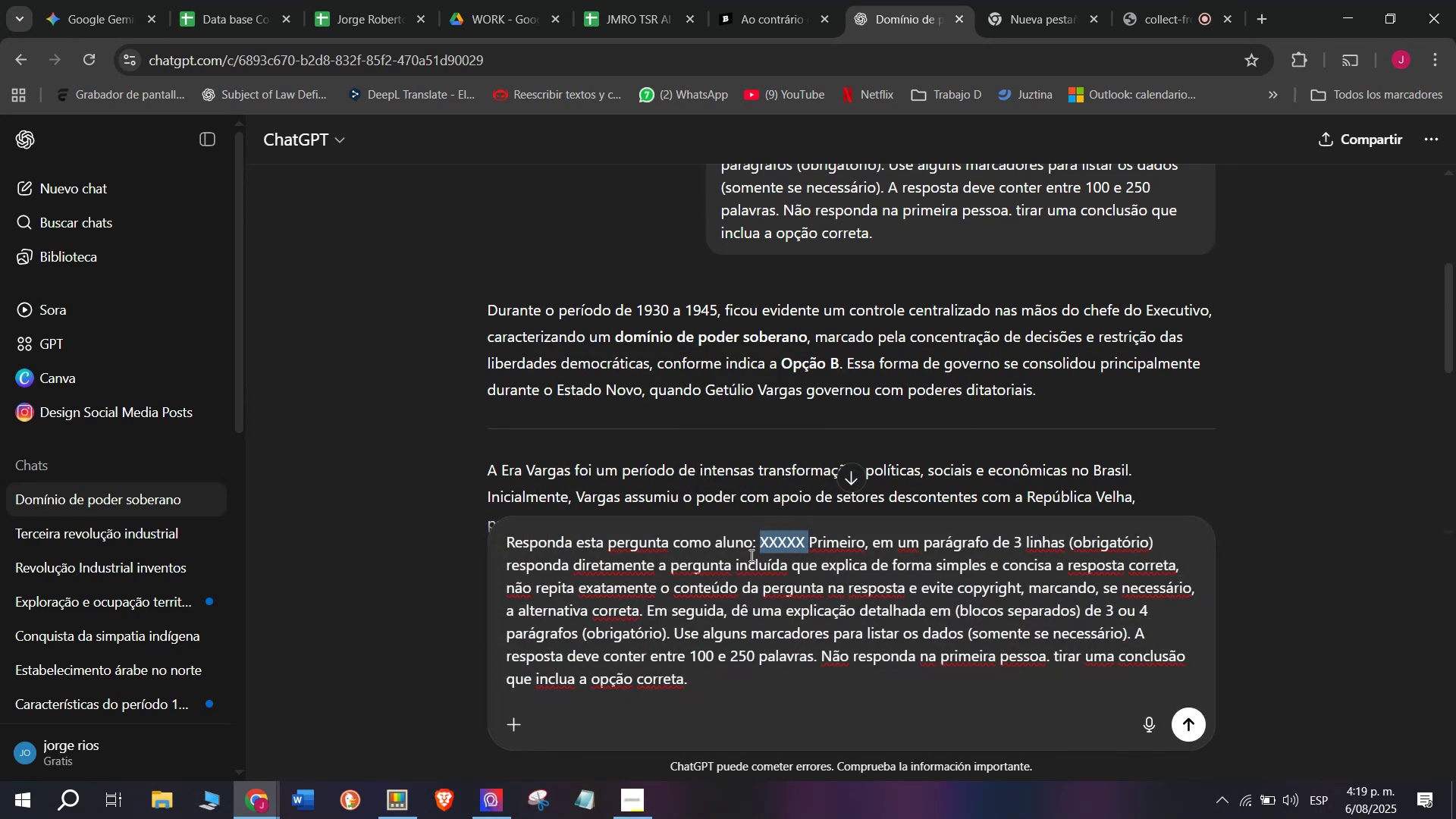 
key(Control+ControlLeft)
 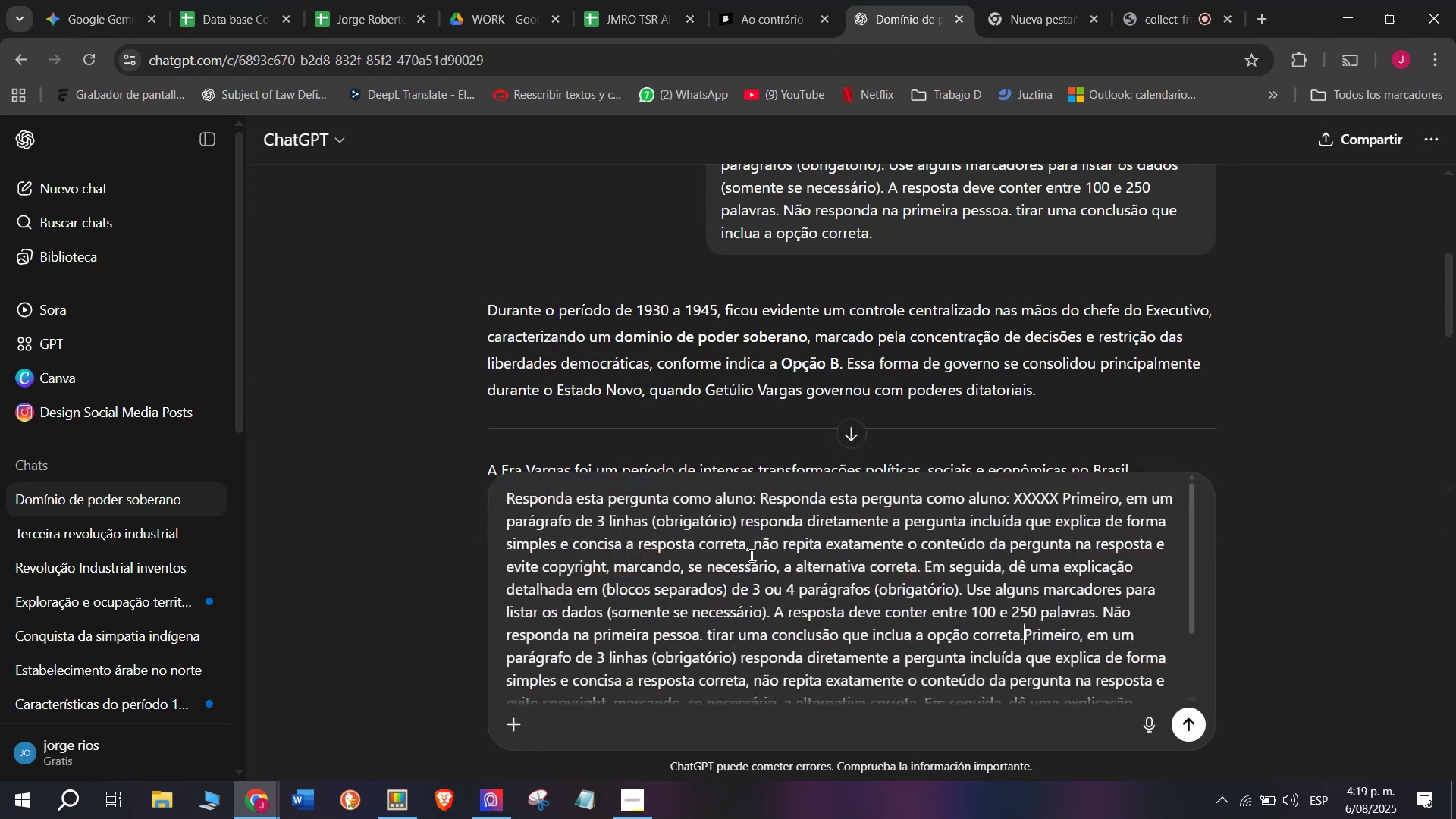 
key(Z)
 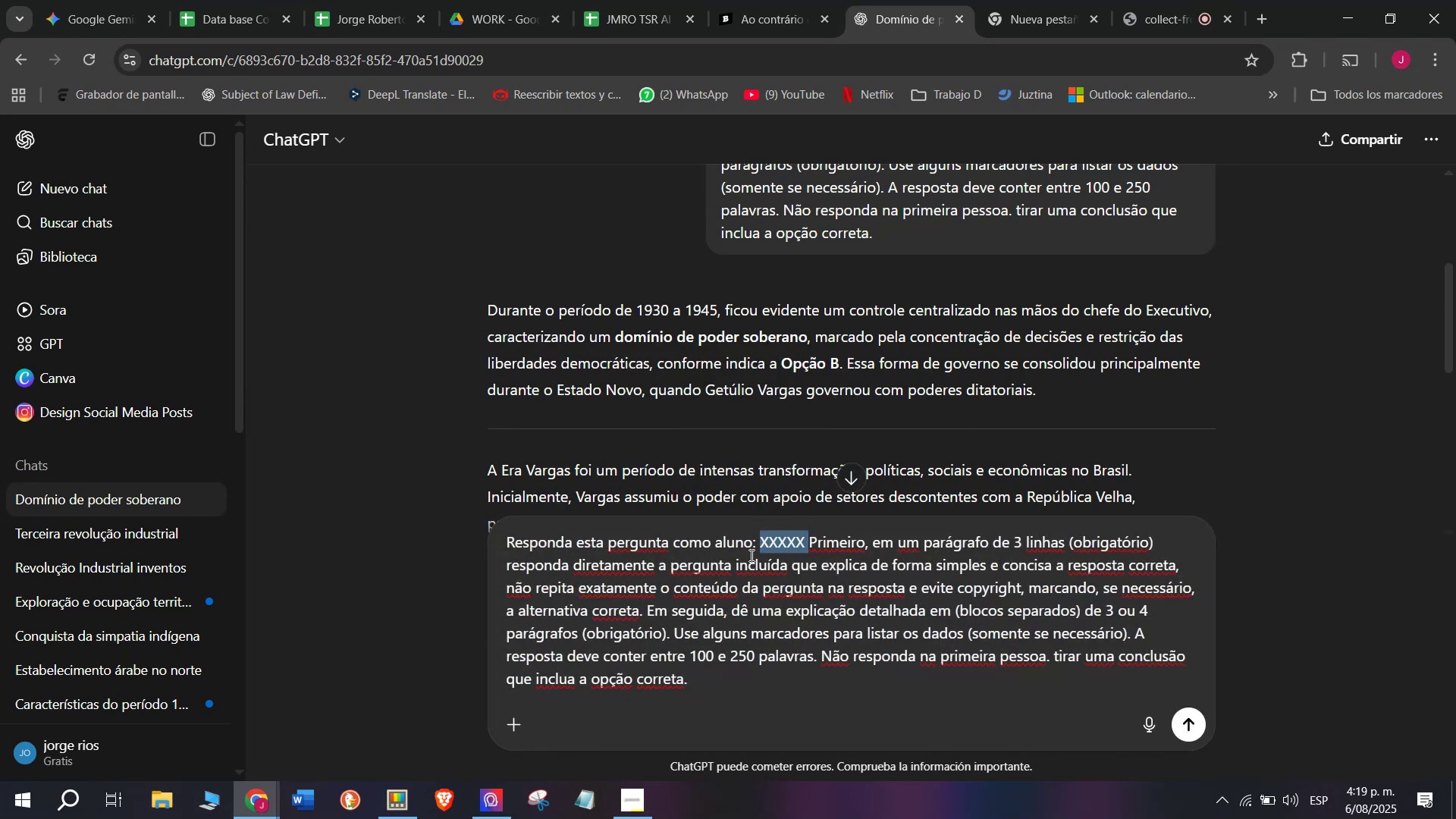 
key(Control+V)
 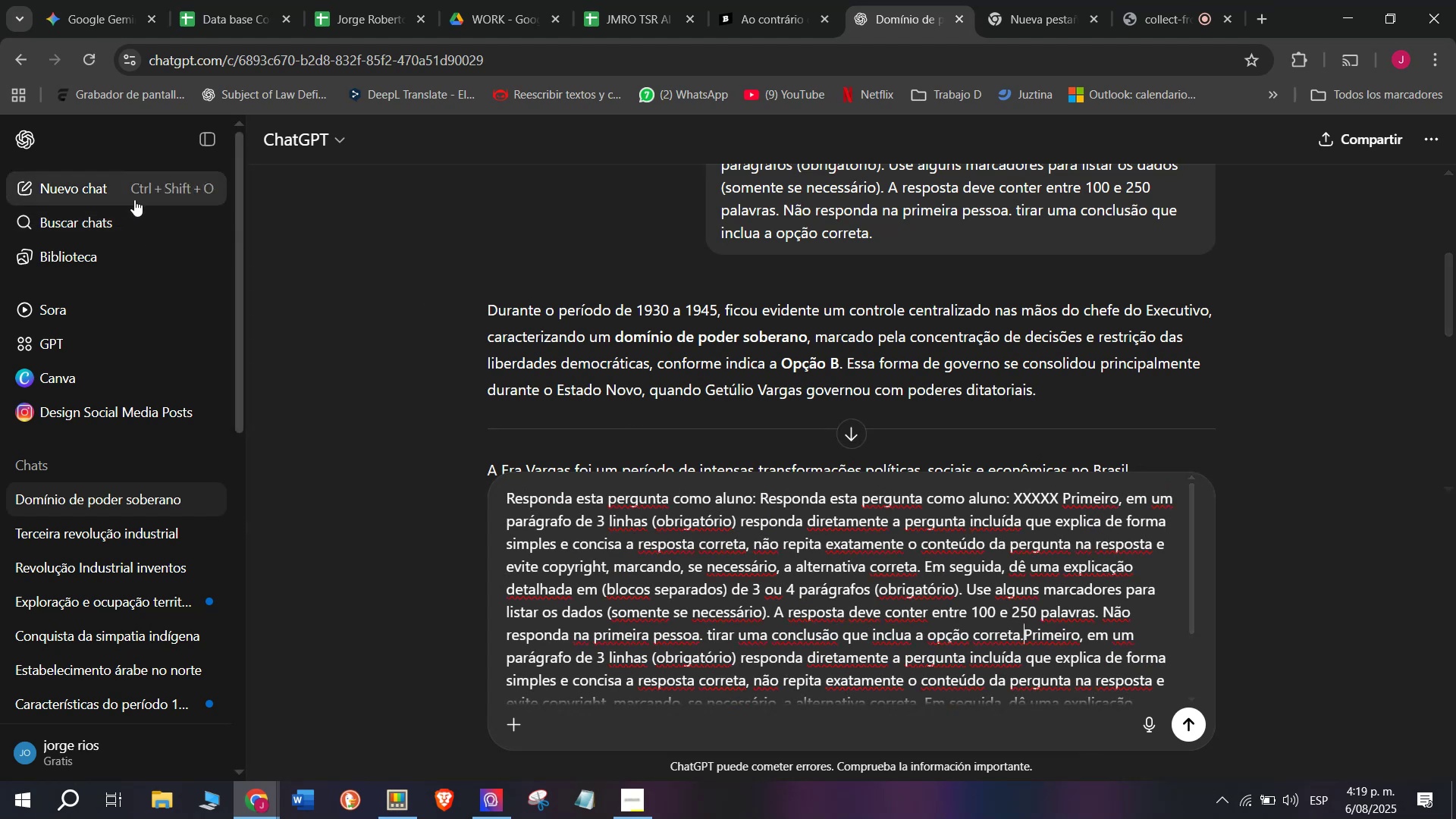 
wait(7.72)
 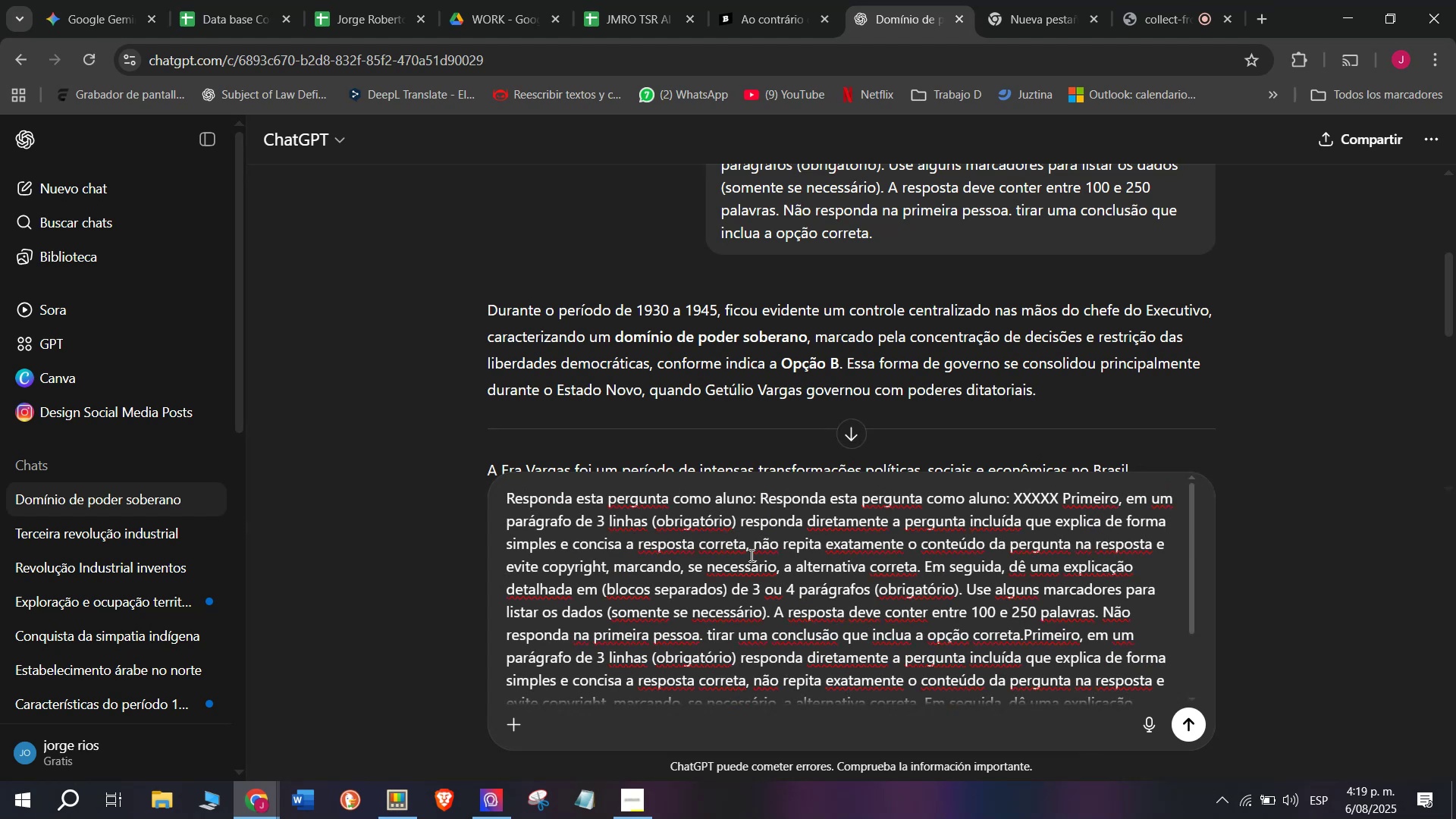 
key(Z)
 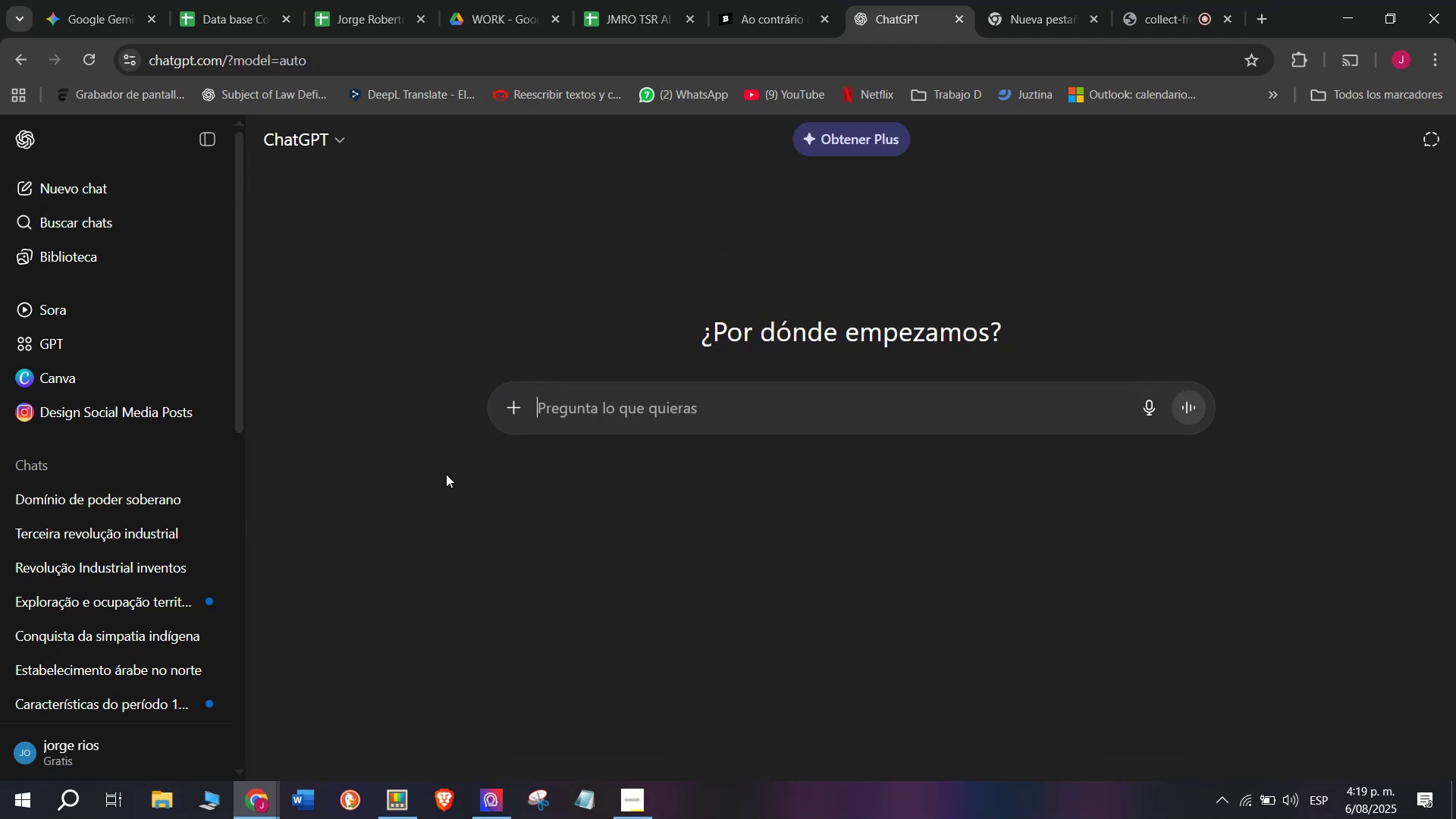 
key(Control+ControlLeft)
 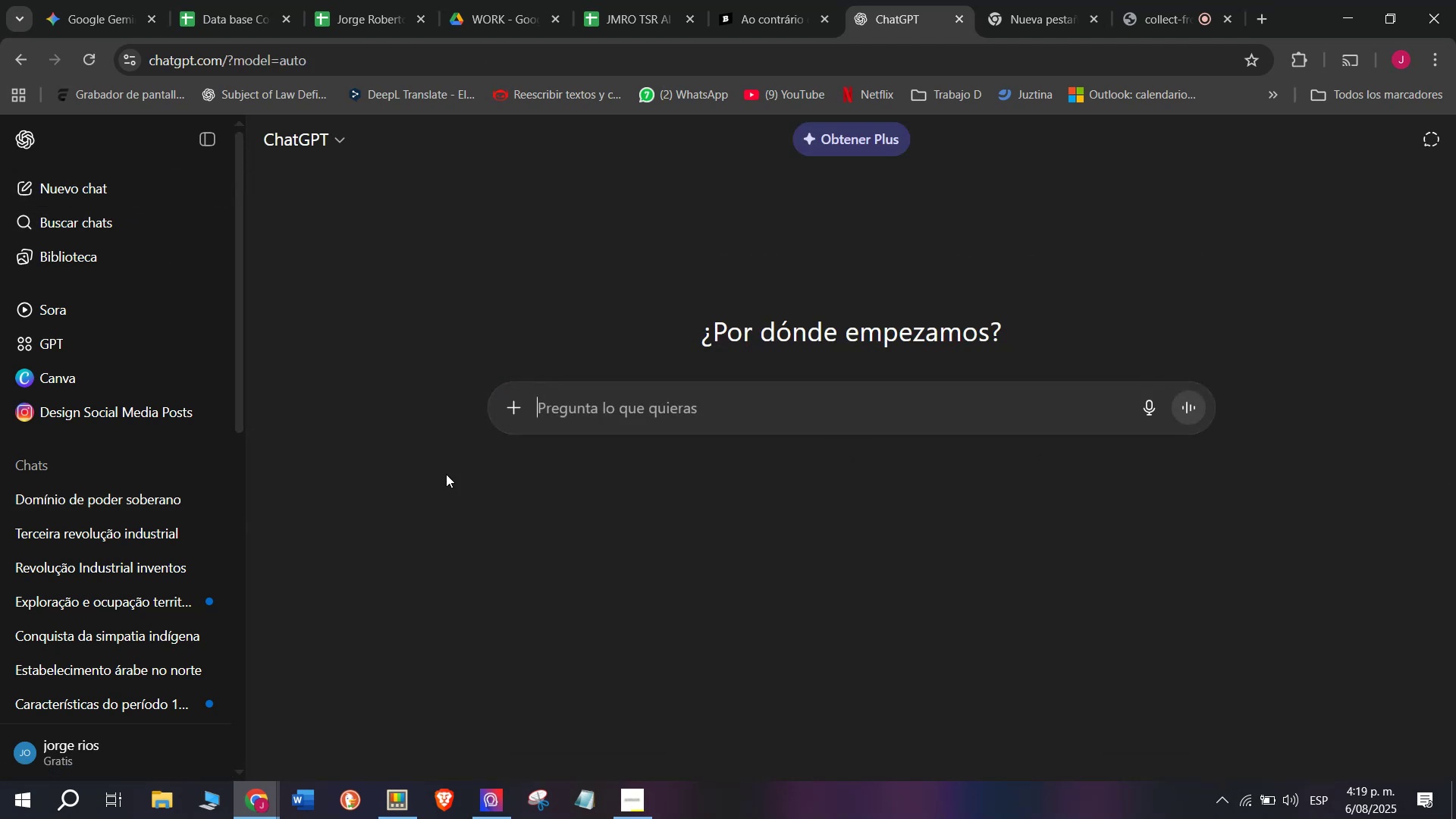 
key(Control+V)
 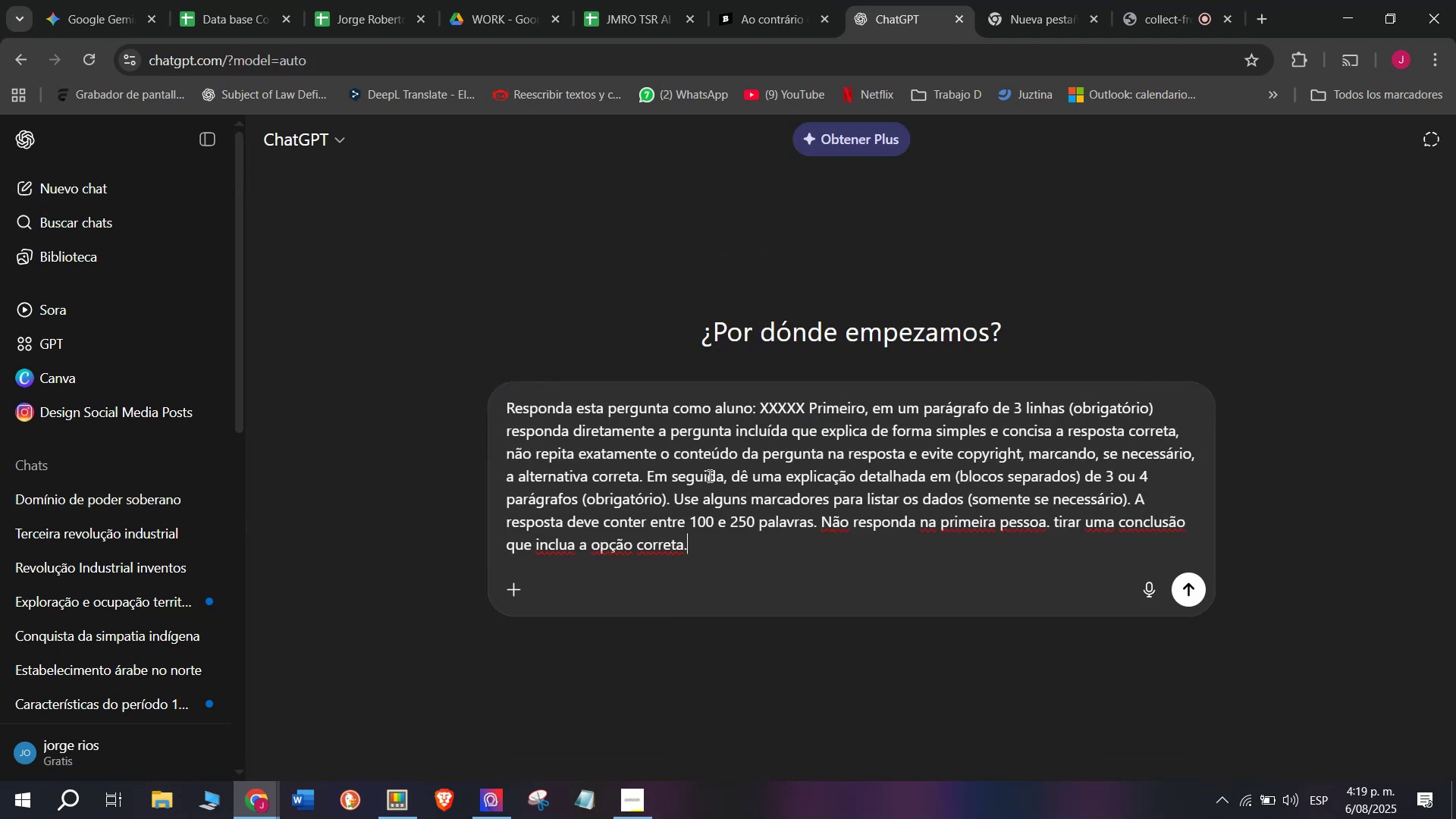 
left_click_drag(start_coordinate=[803, 406], to_coordinate=[758, 413])
 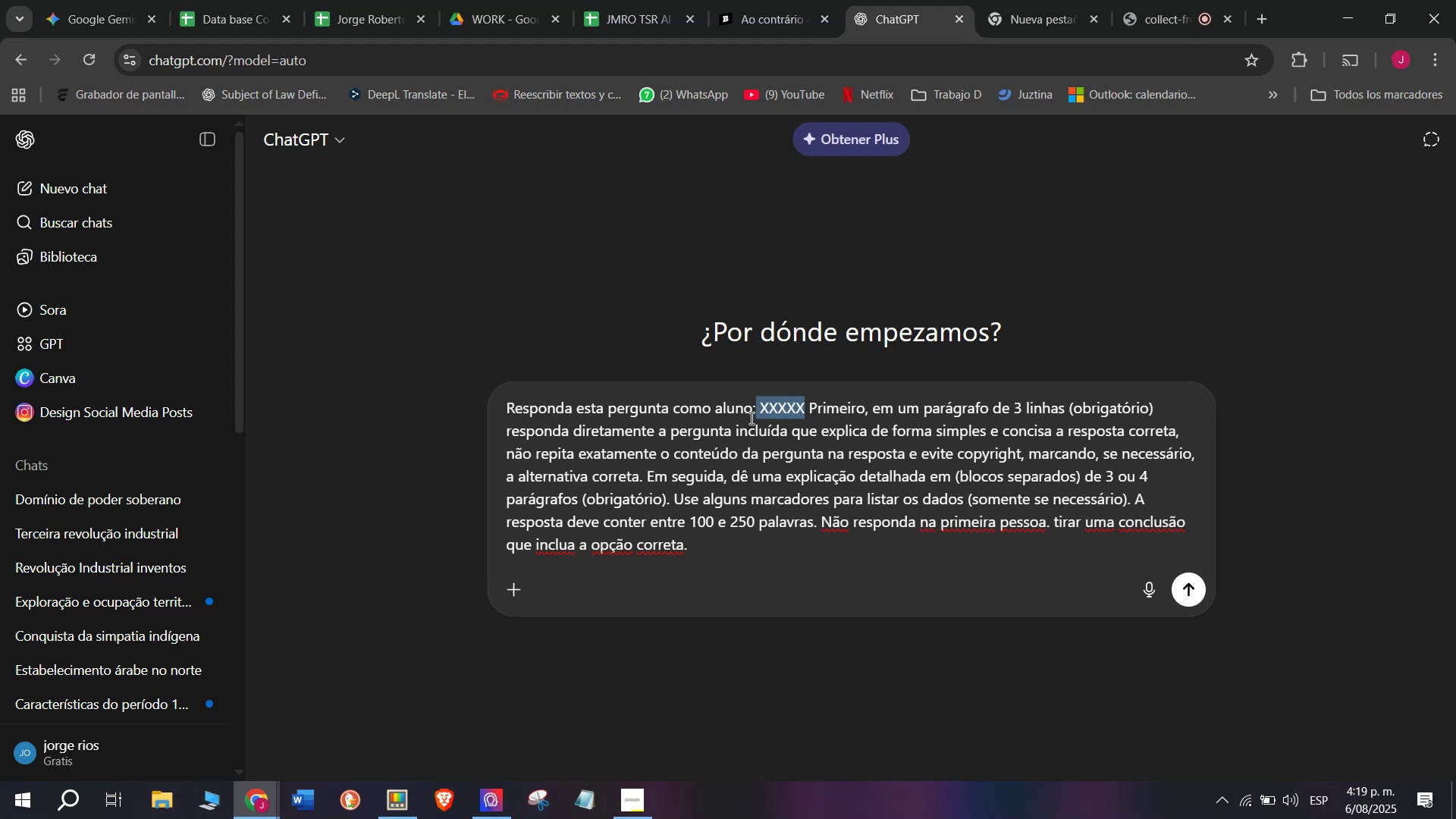 
key(C)
 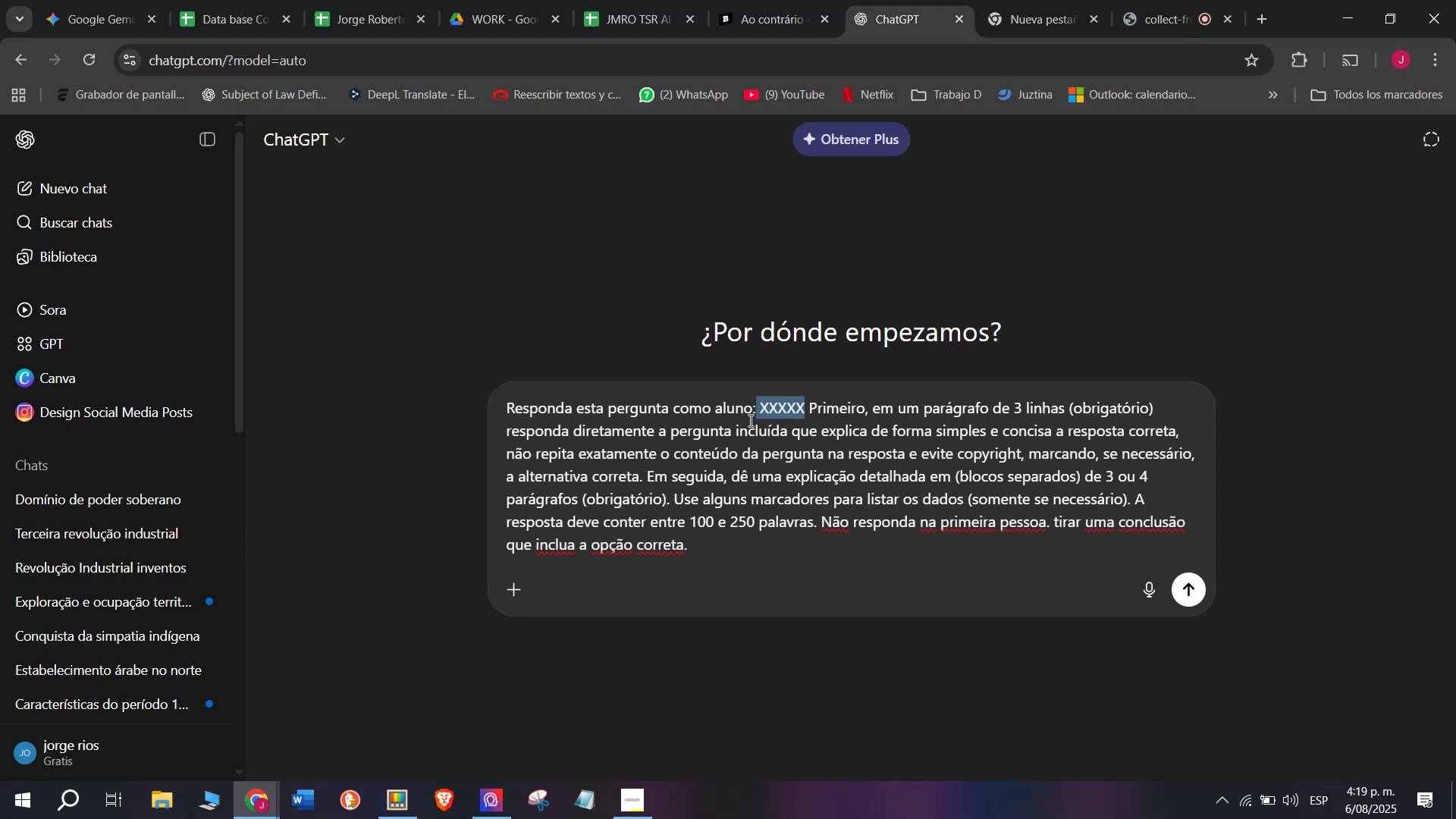 
key(Meta+MetaLeft)
 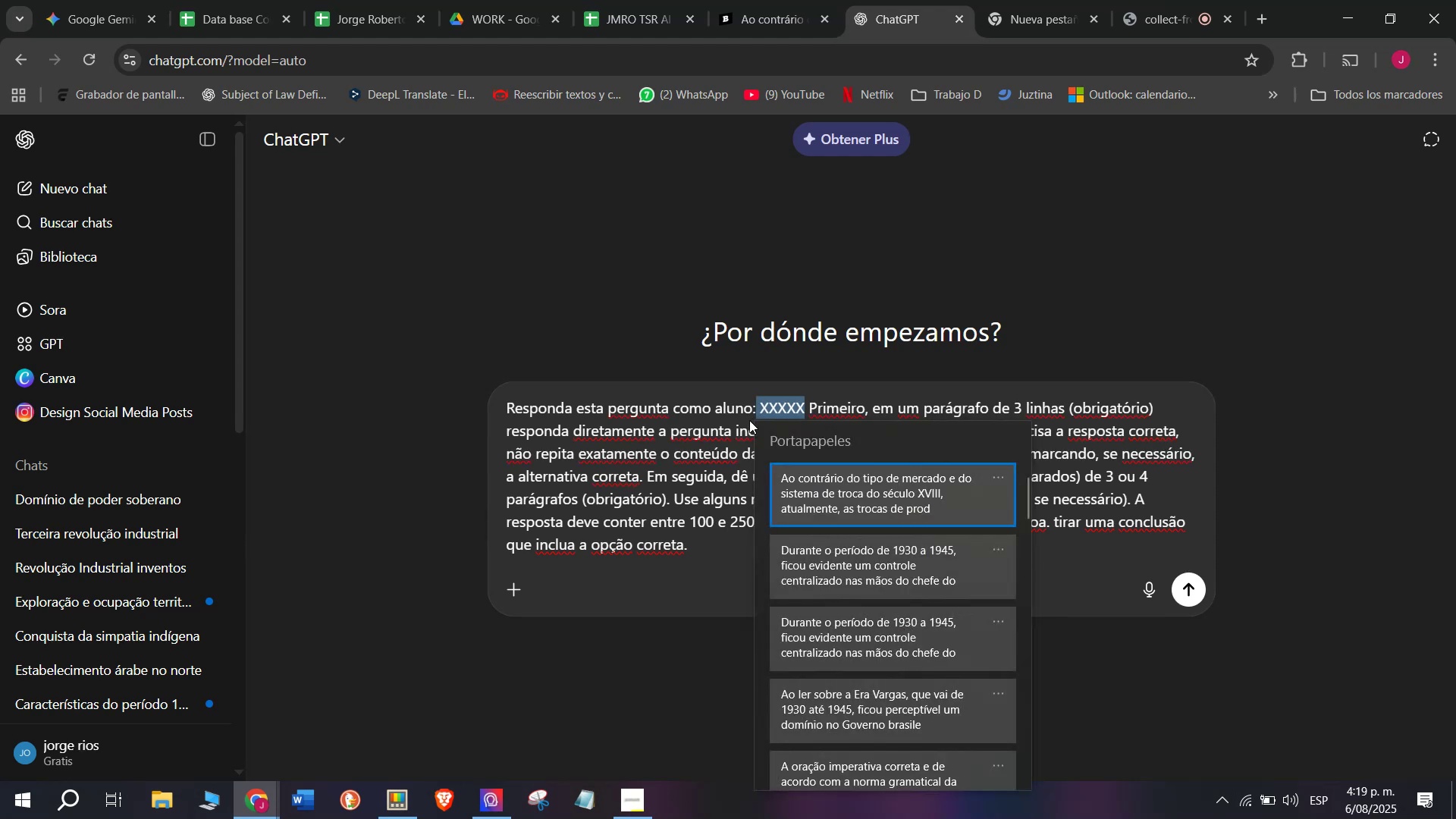 
key(Meta+V)
 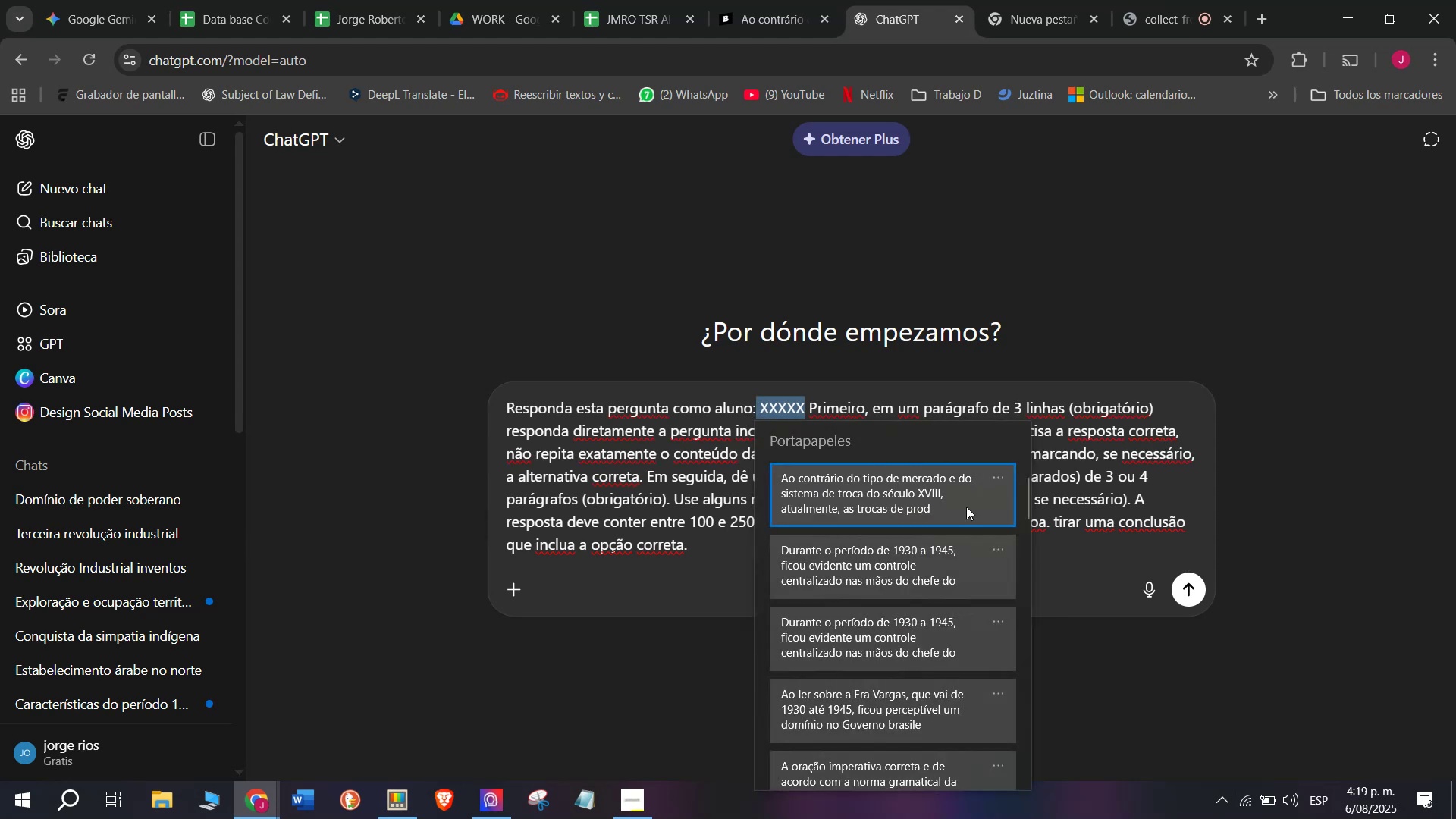 
key(Control+ControlLeft)
 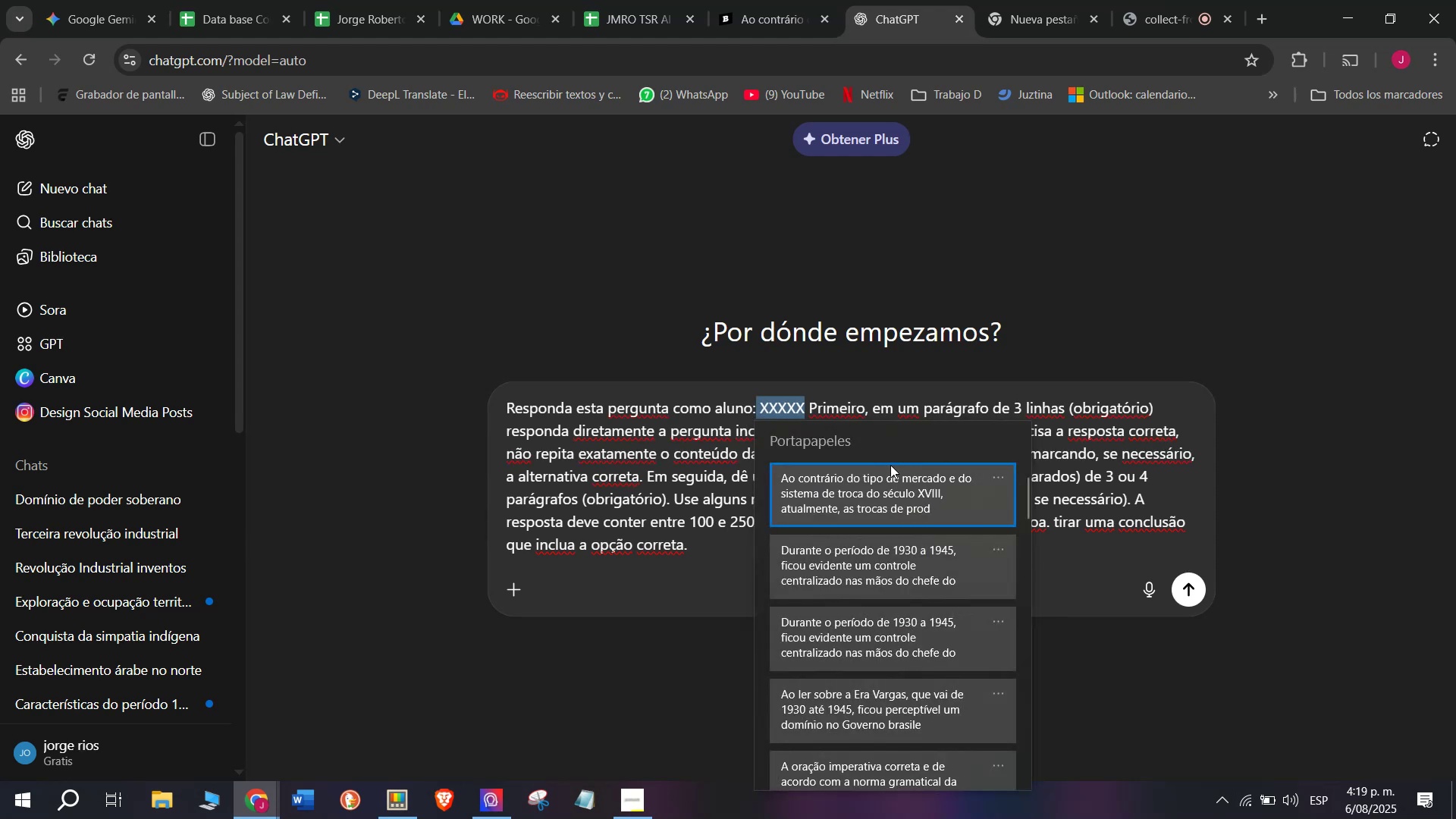 
key(Control+V)
 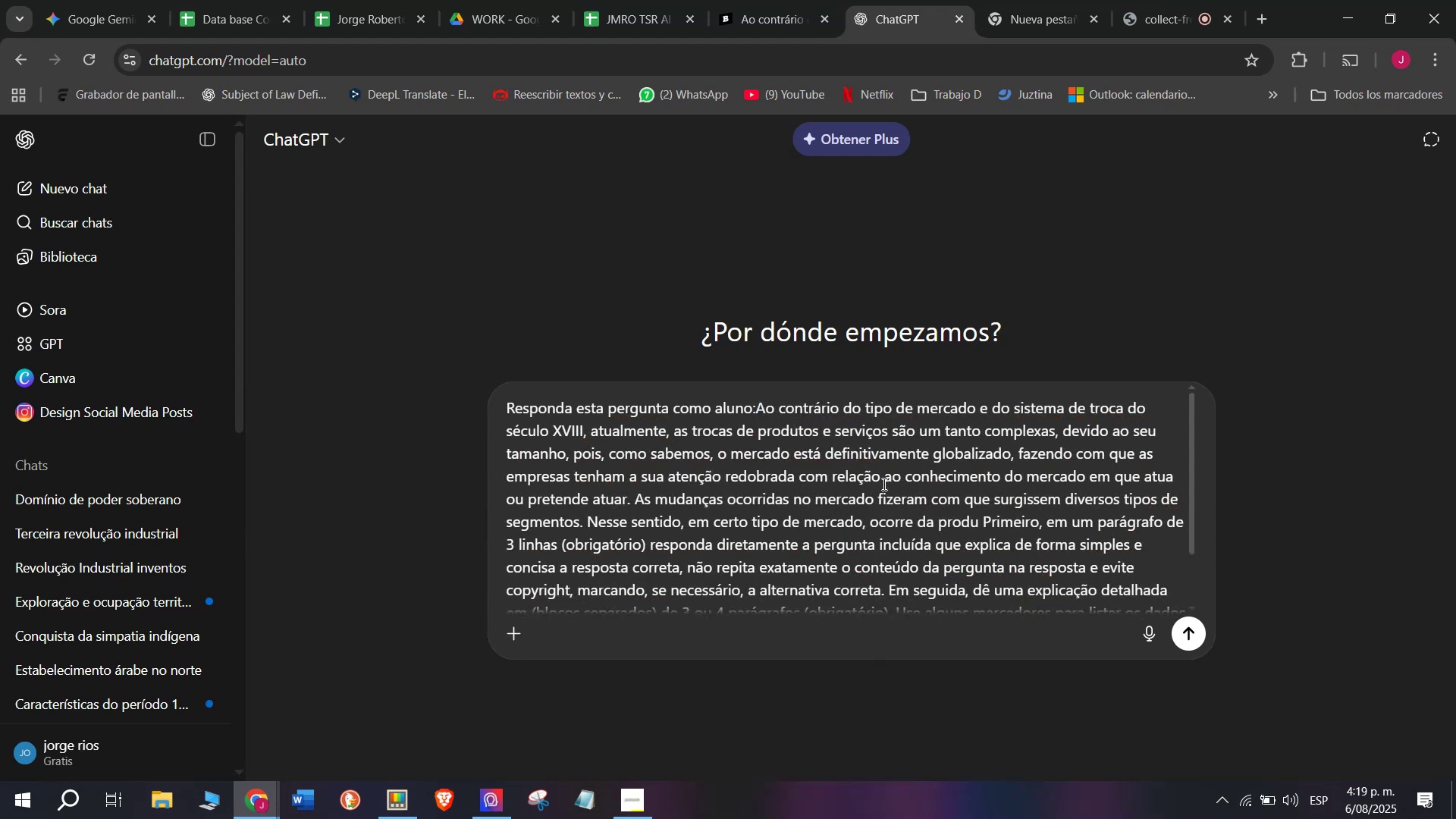 
key(Enter)
 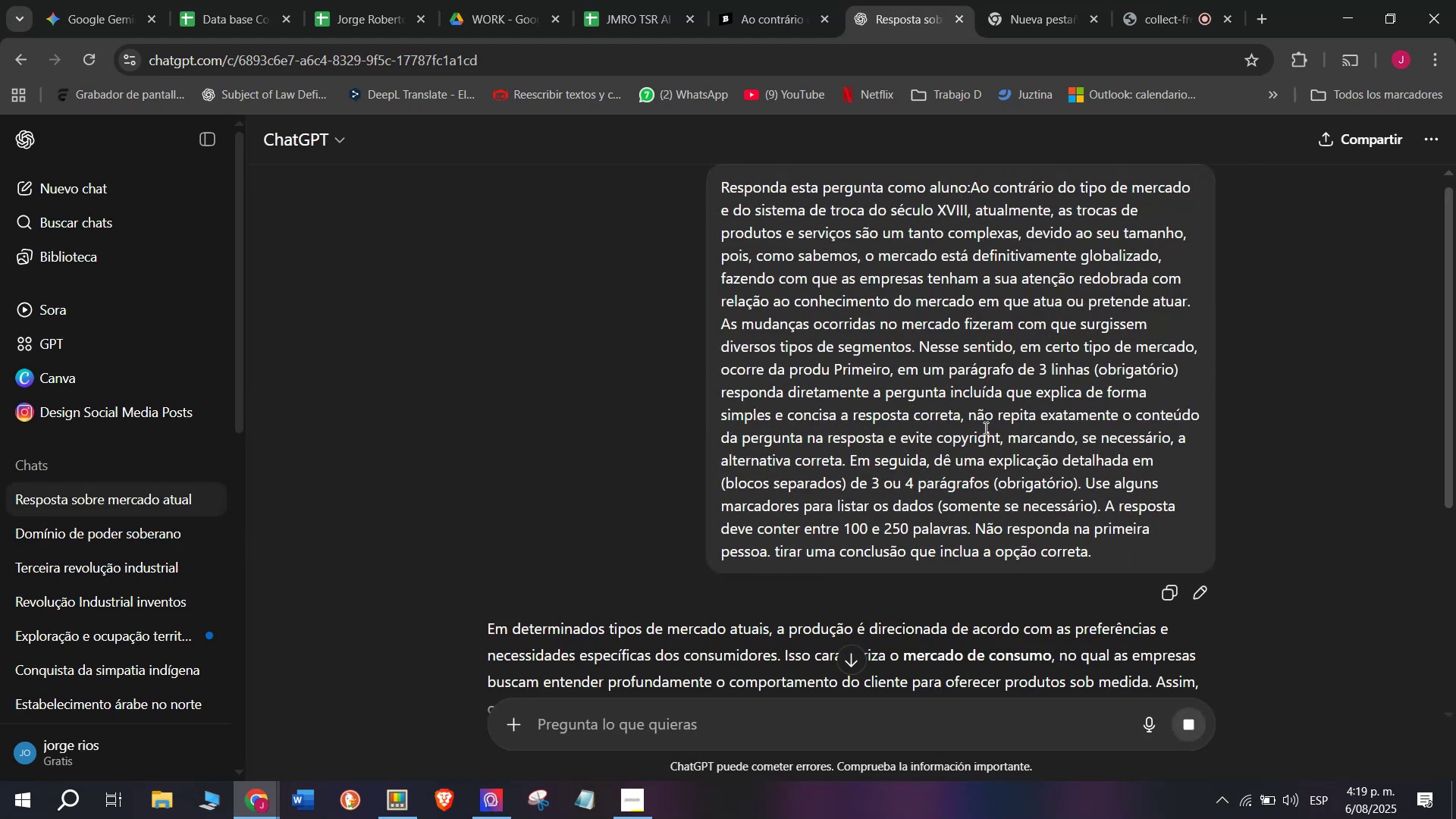 
wait(5.78)
 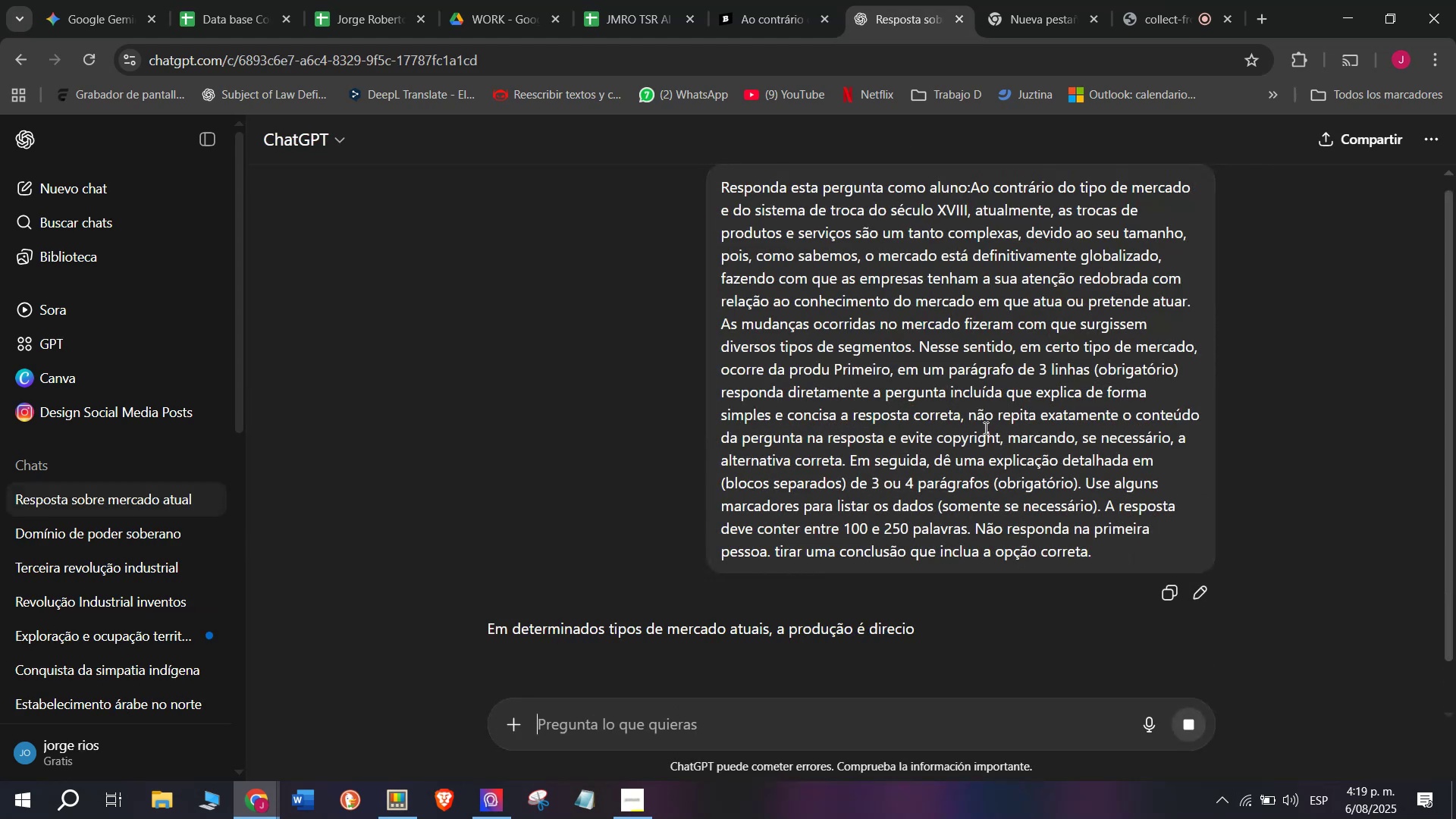 
scroll: coordinate [969, 429], scroll_direction: down, amount: 1.0
 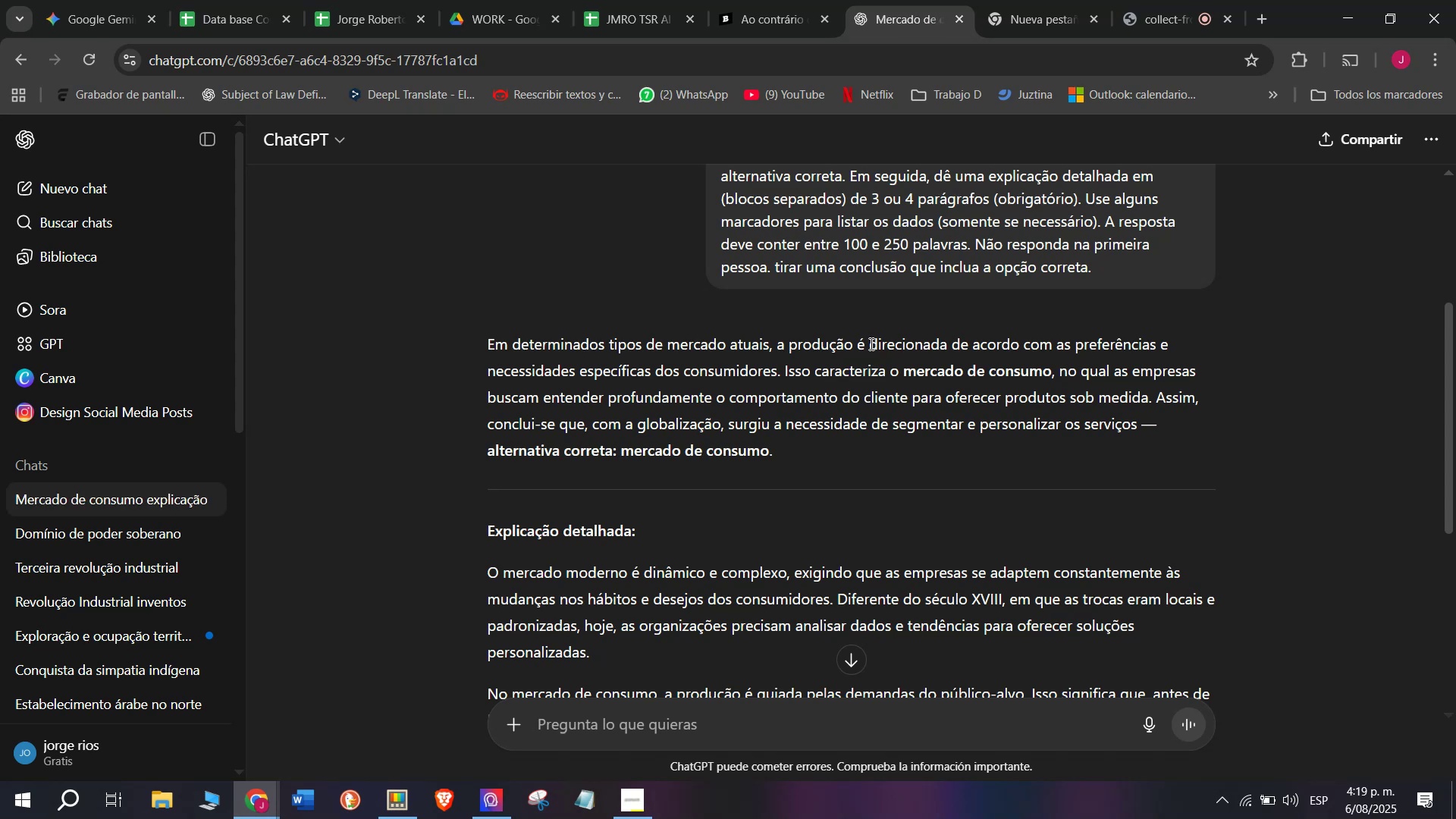 
wait(6.34)
 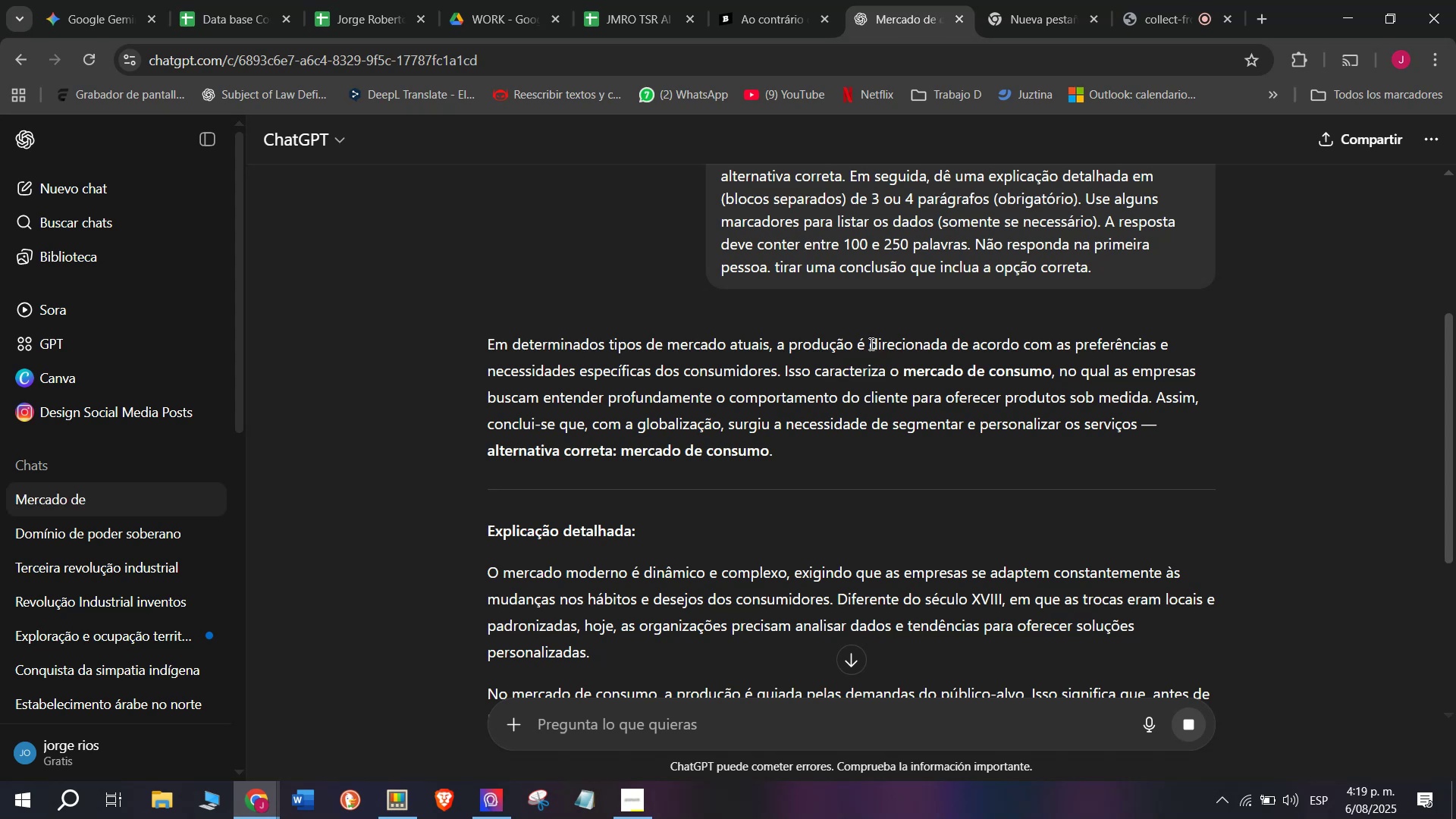 
left_click_drag(start_coordinate=[478, 331], to_coordinate=[934, 416])
 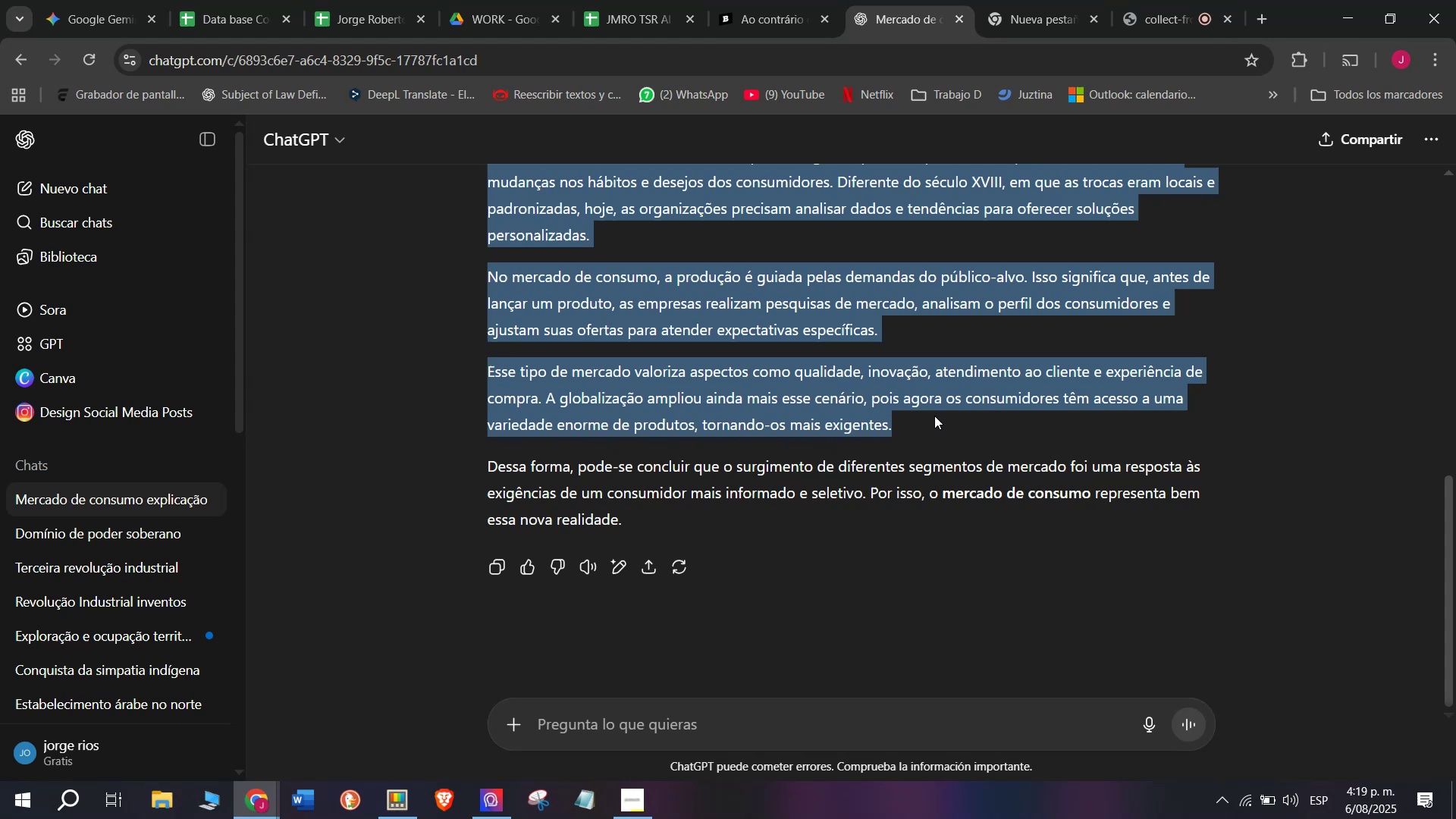 
key(Control+ControlLeft)
 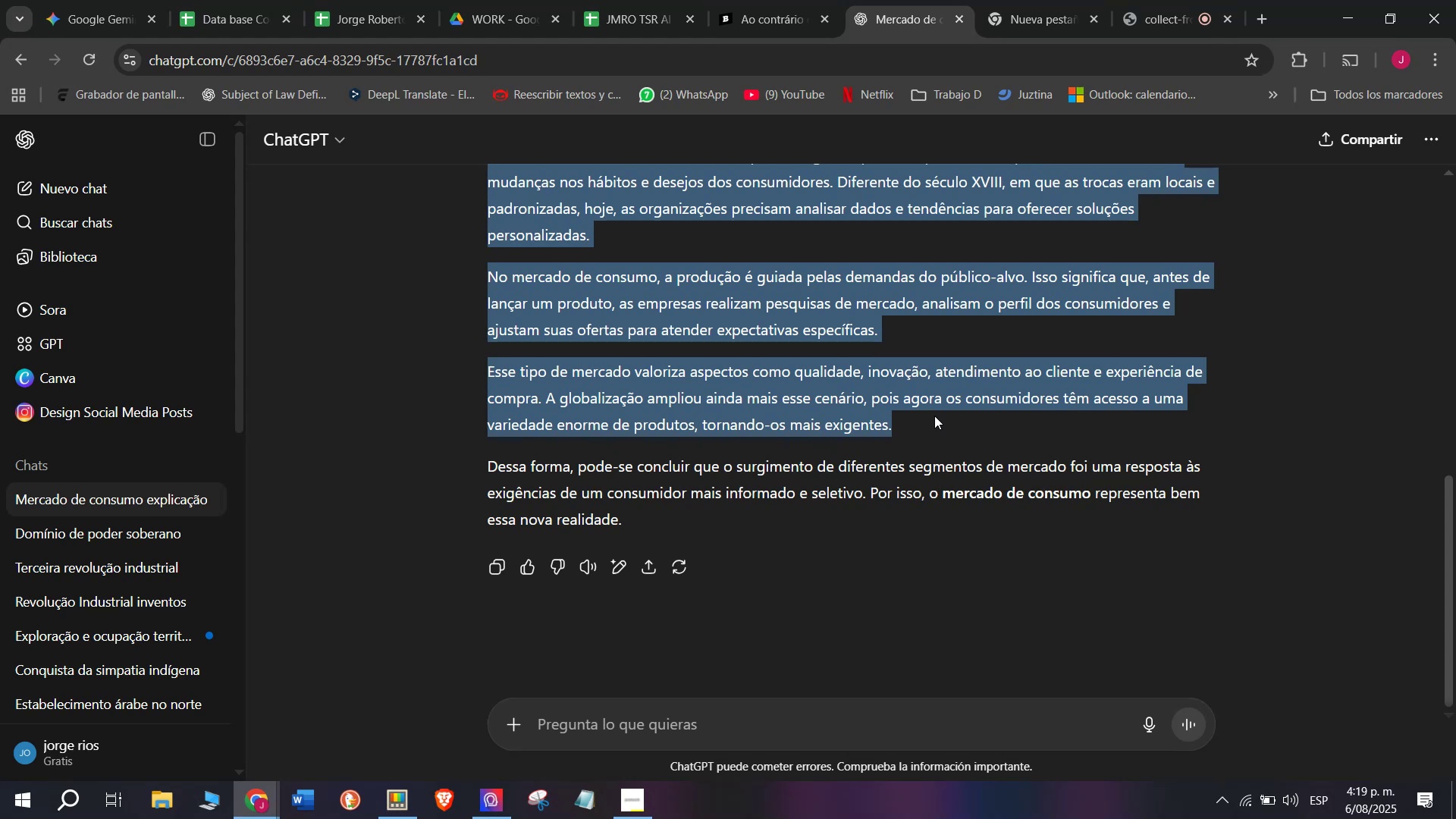 
key(Break)
 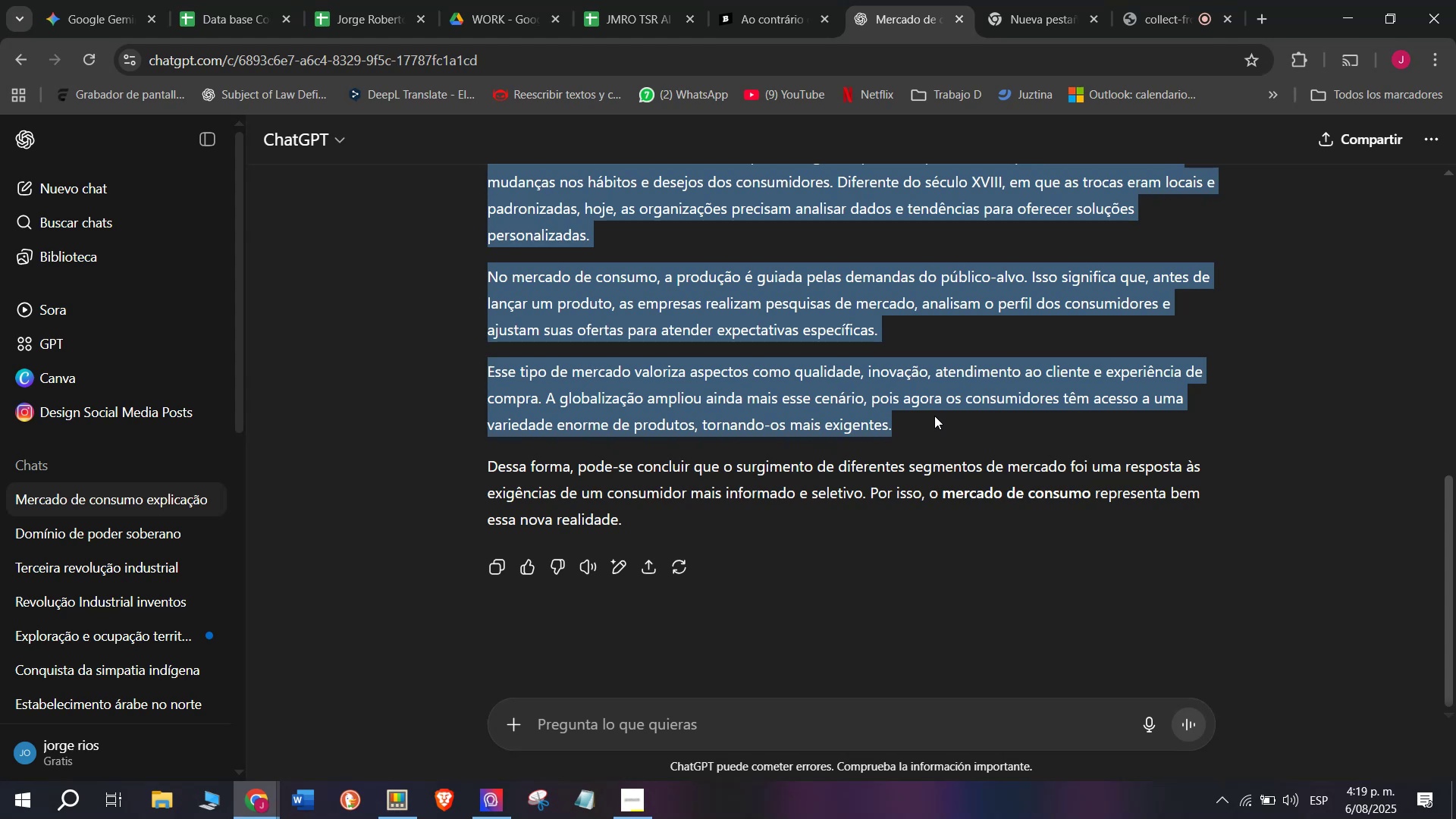 
key(Control+C)
 